 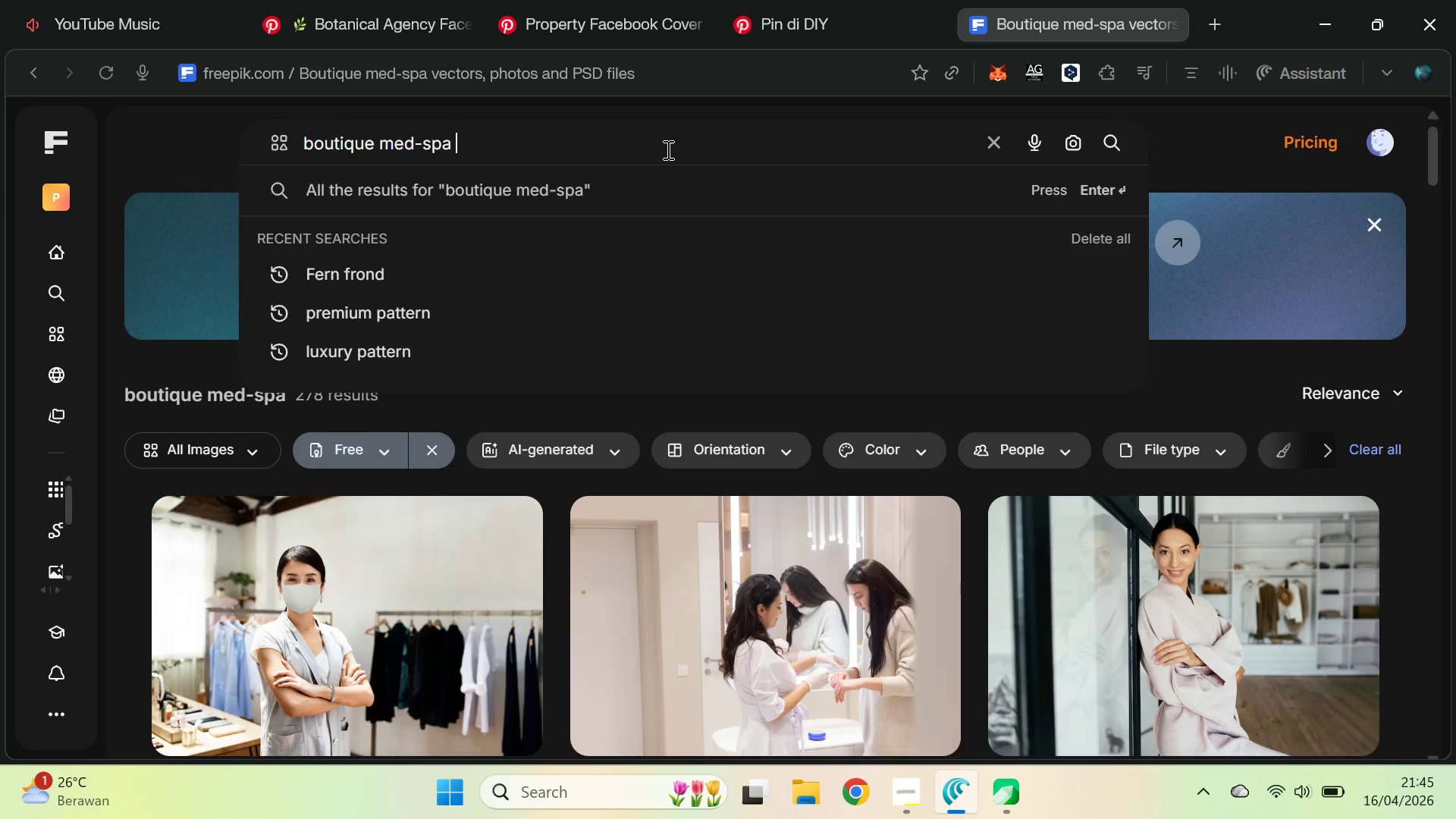 
key(Space)
 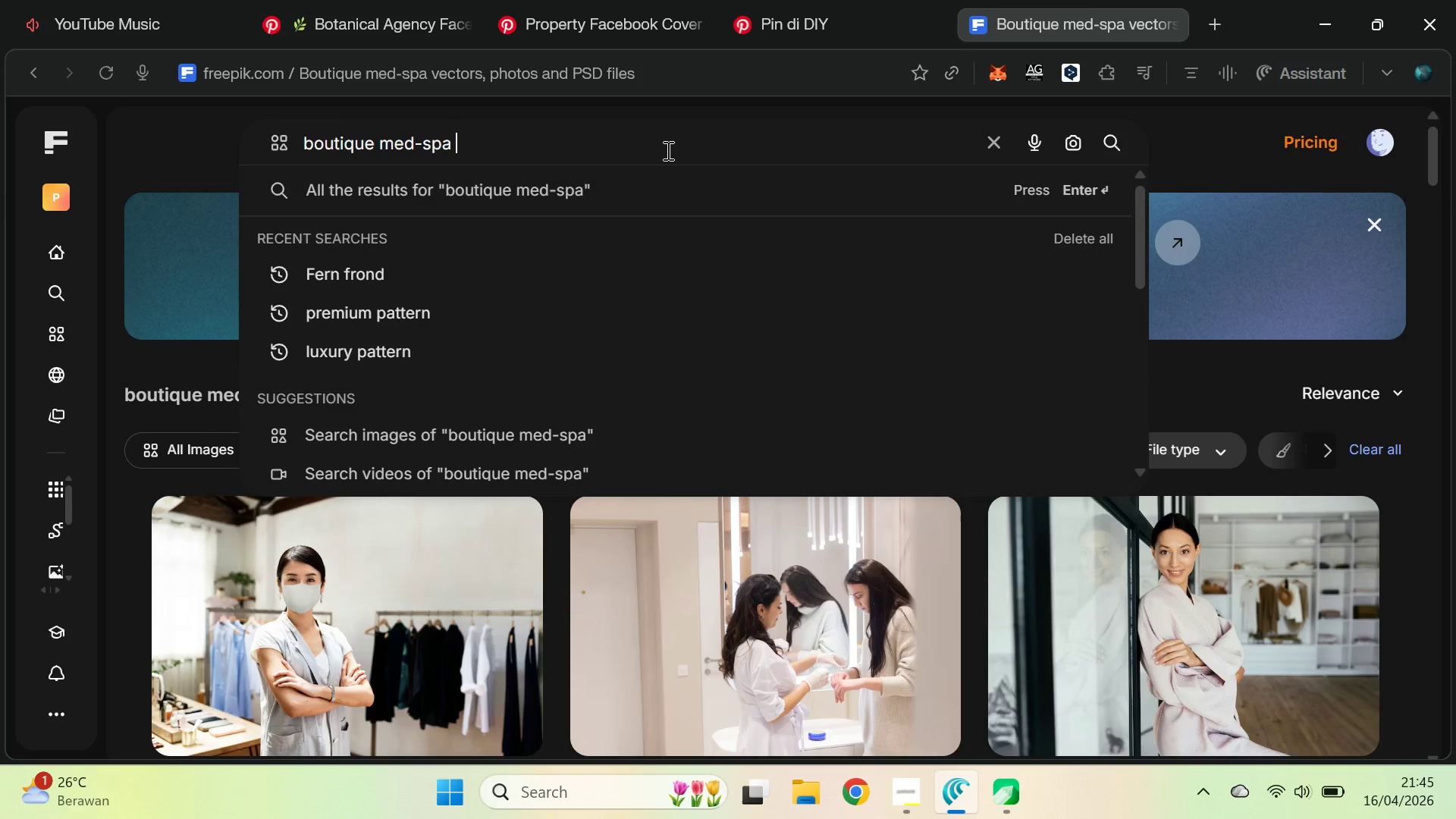 
key(Control+ControlLeft)
 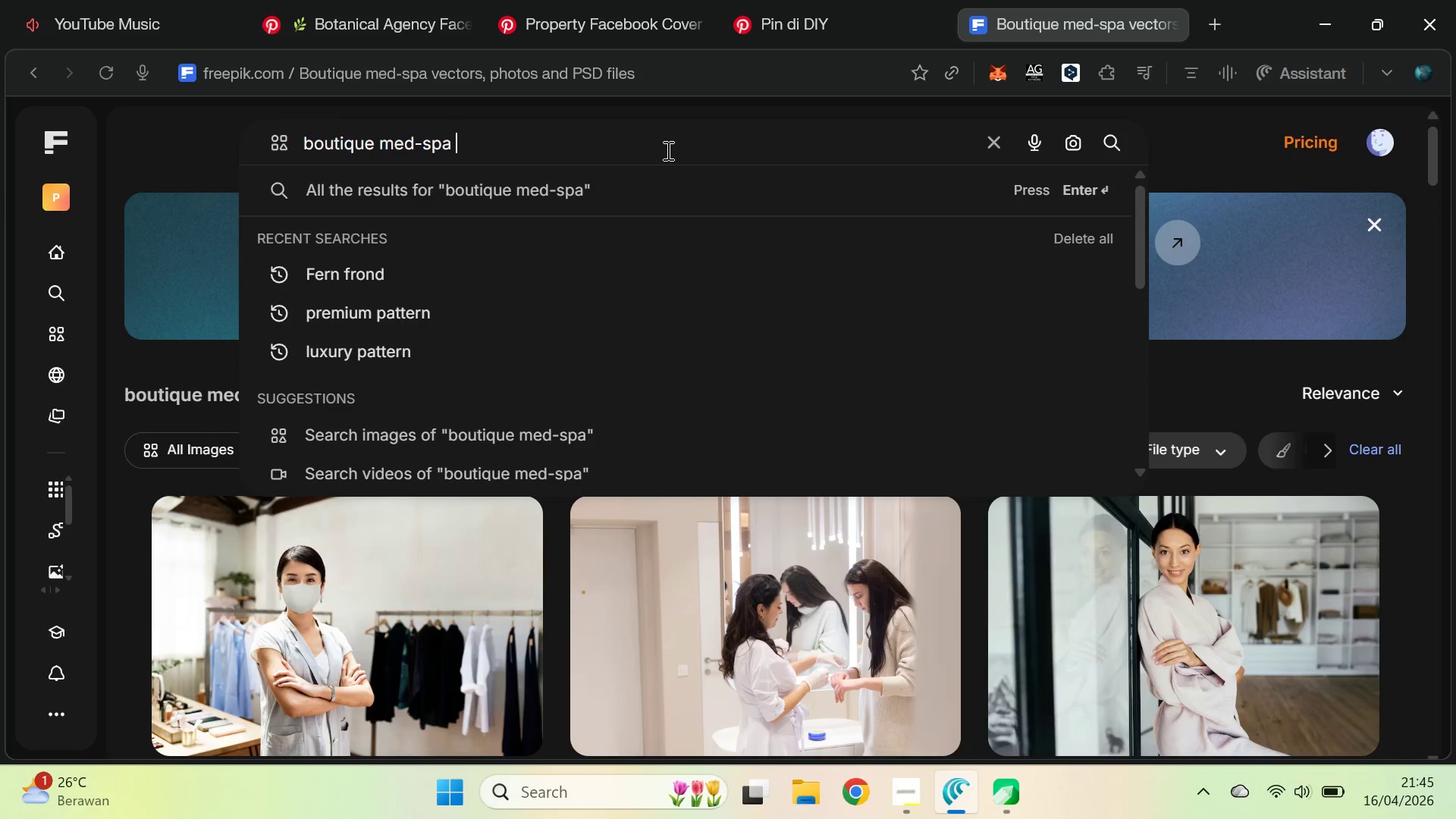 
key(Control+V)
 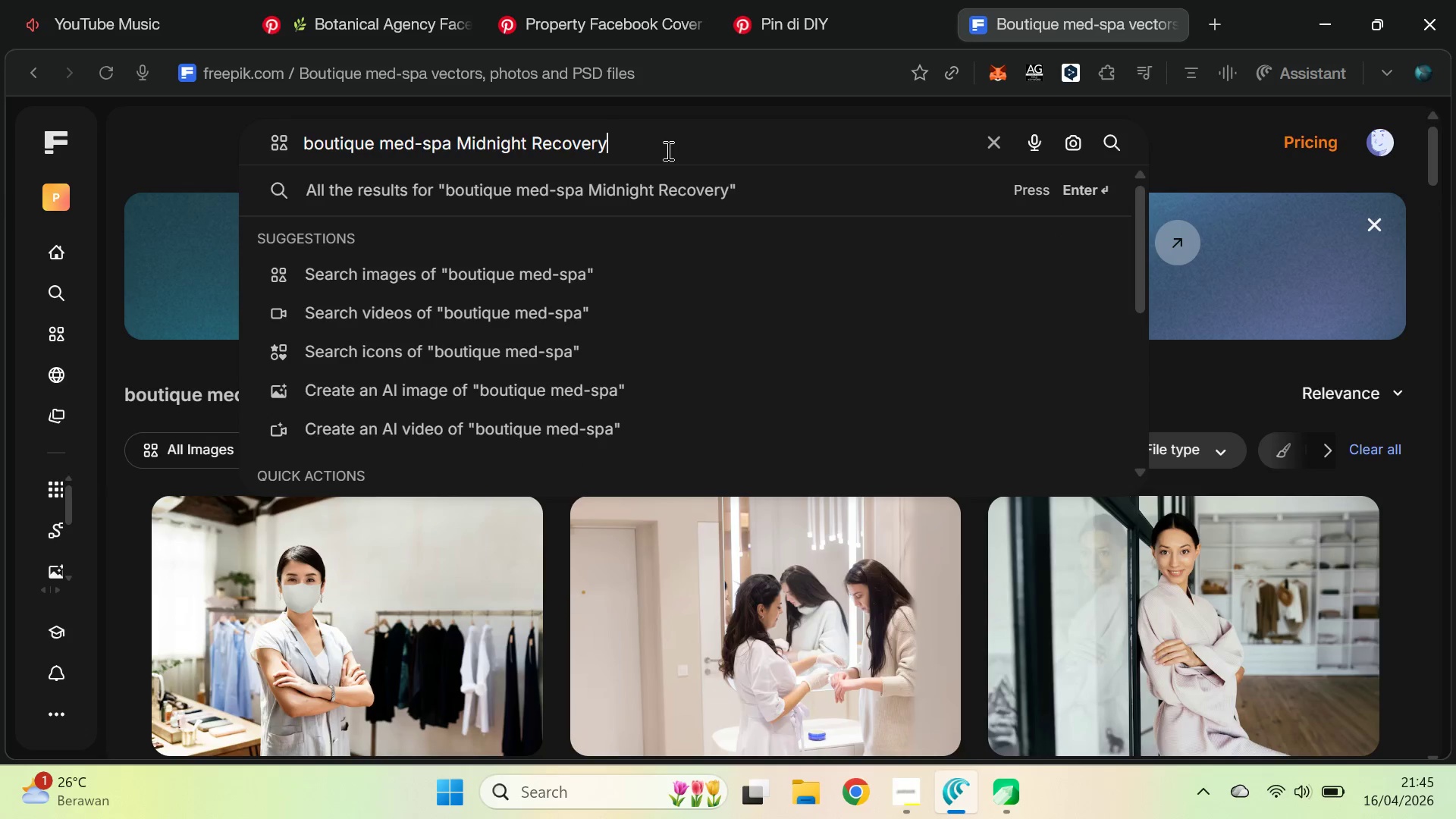 
key(Enter)
 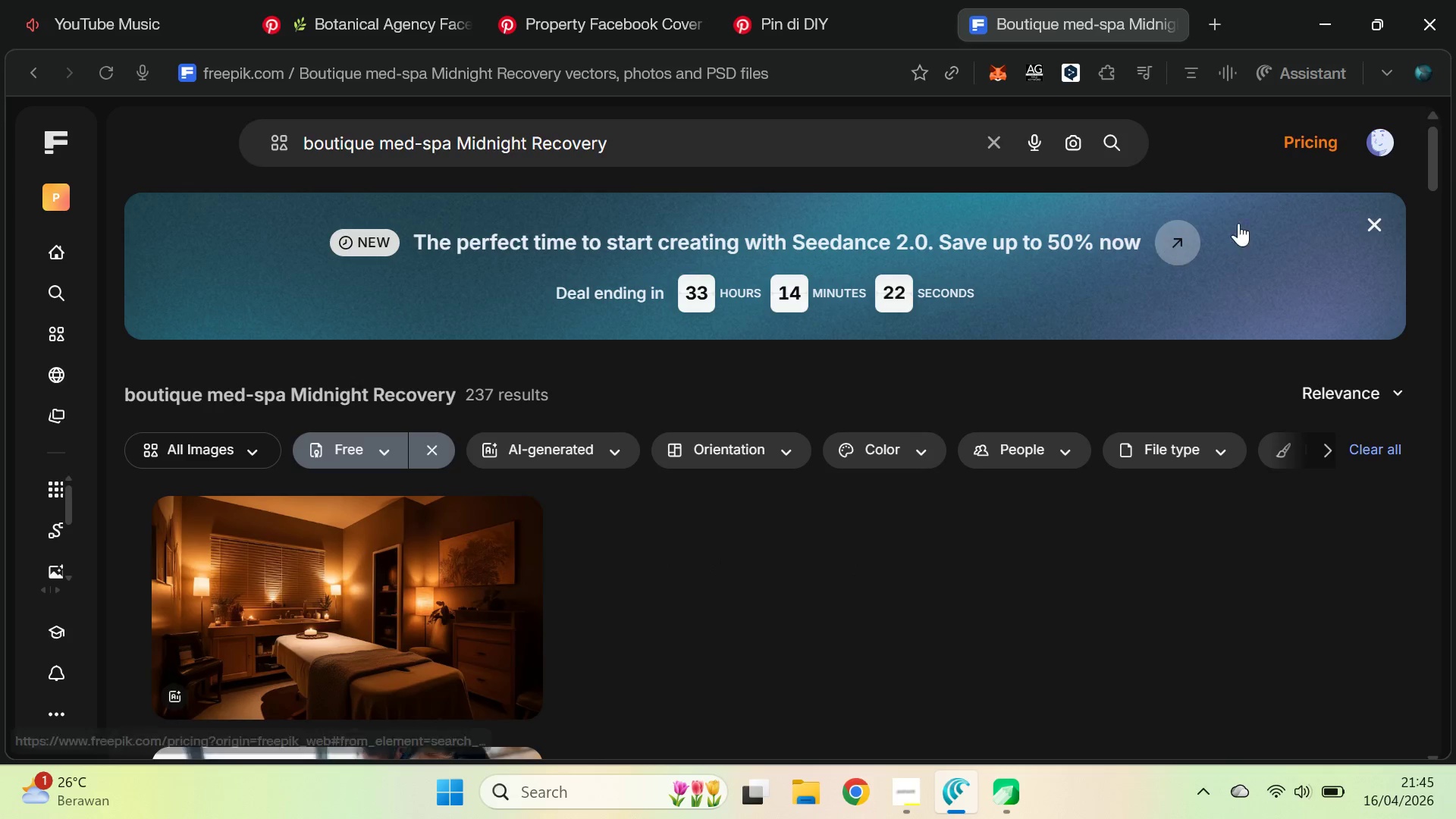 
left_click_drag(start_coordinate=[1438, 152], to_coordinate=[1455, 149])
 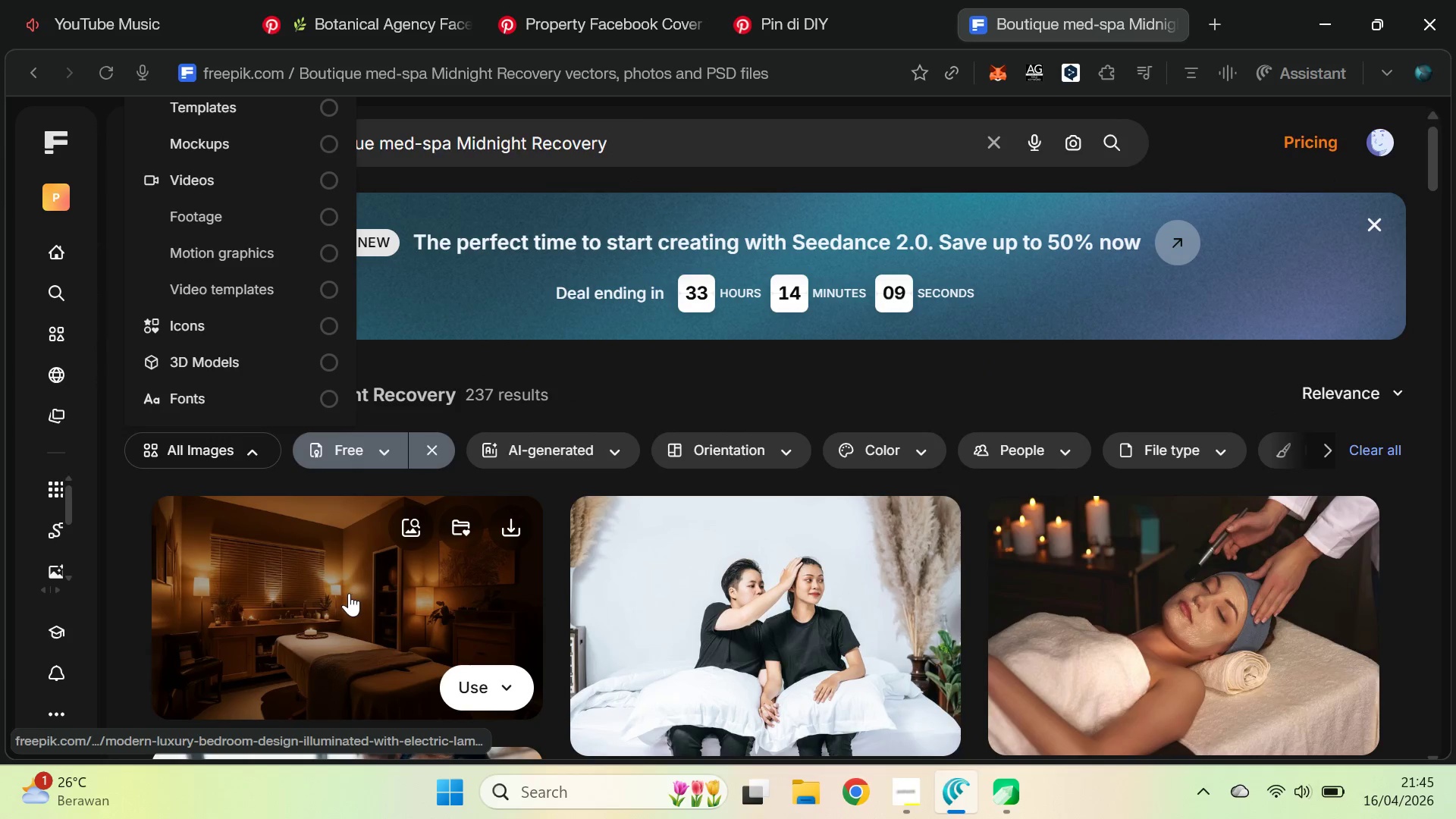 
left_click([350, 595])
 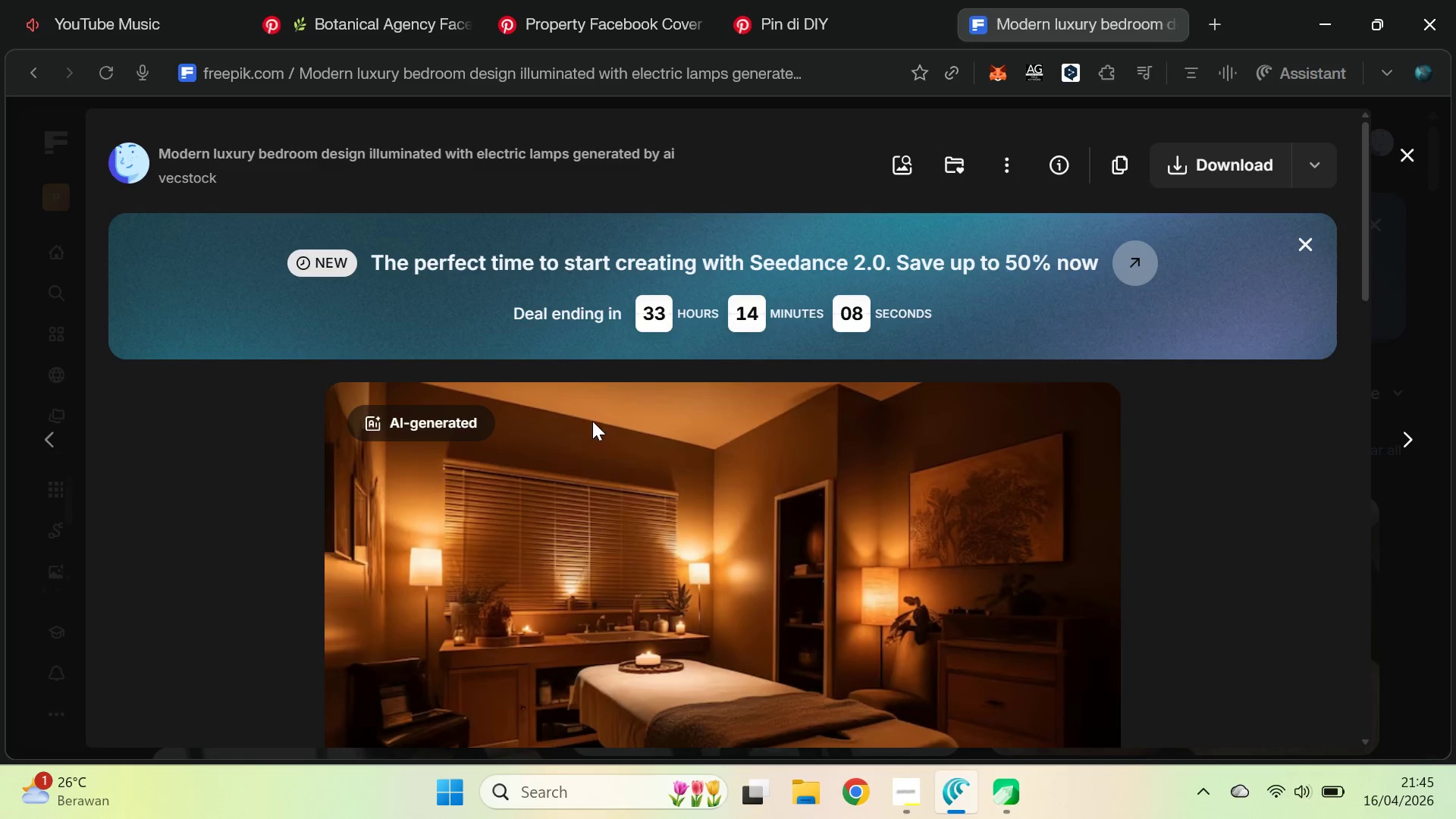 
scroll: coordinate [1404, 306], scroll_direction: none, amount: 0.0
 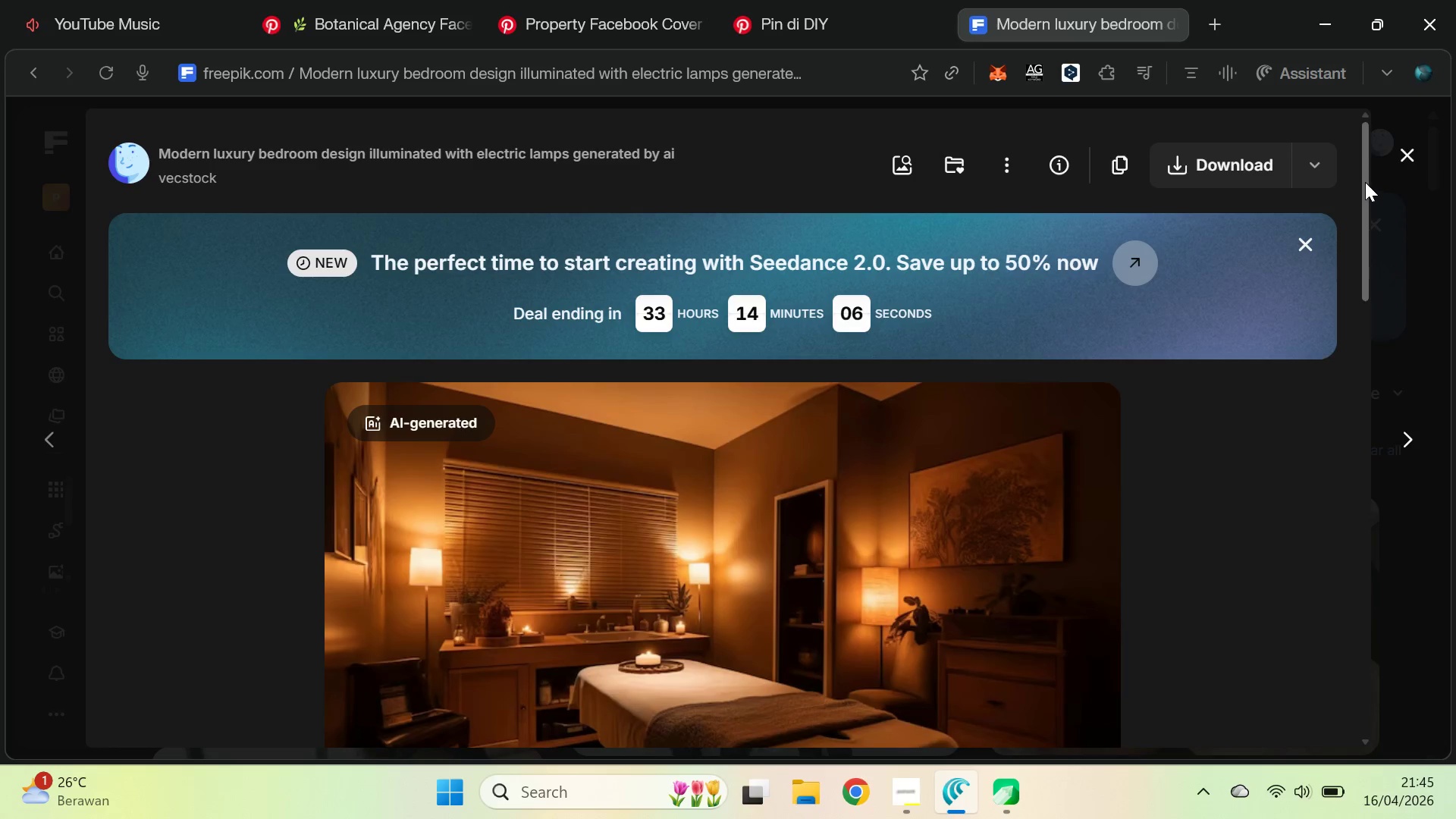 
left_click_drag(start_coordinate=[1365, 182], to_coordinate=[1388, 414])
 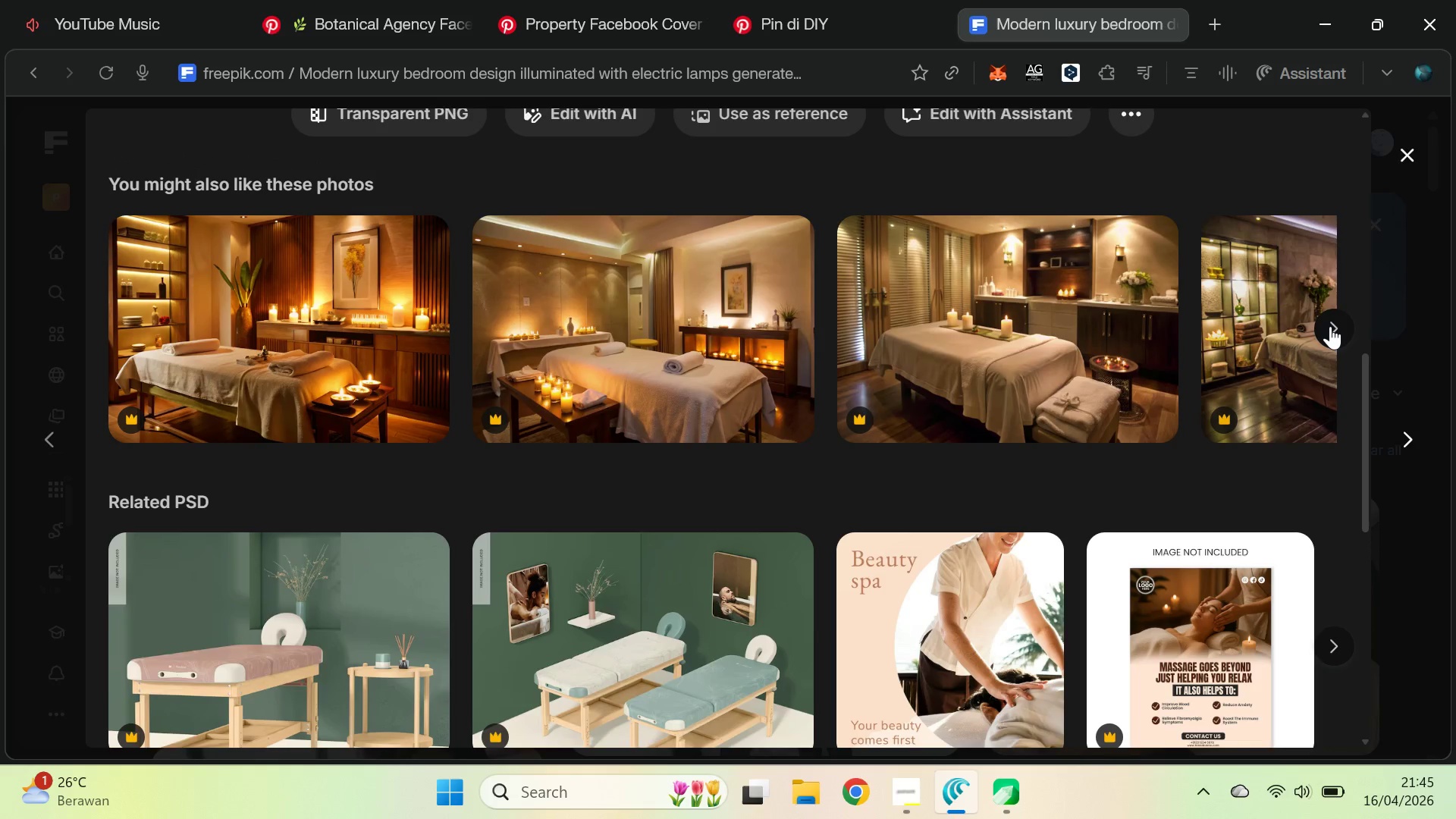 
left_click([1330, 326])
 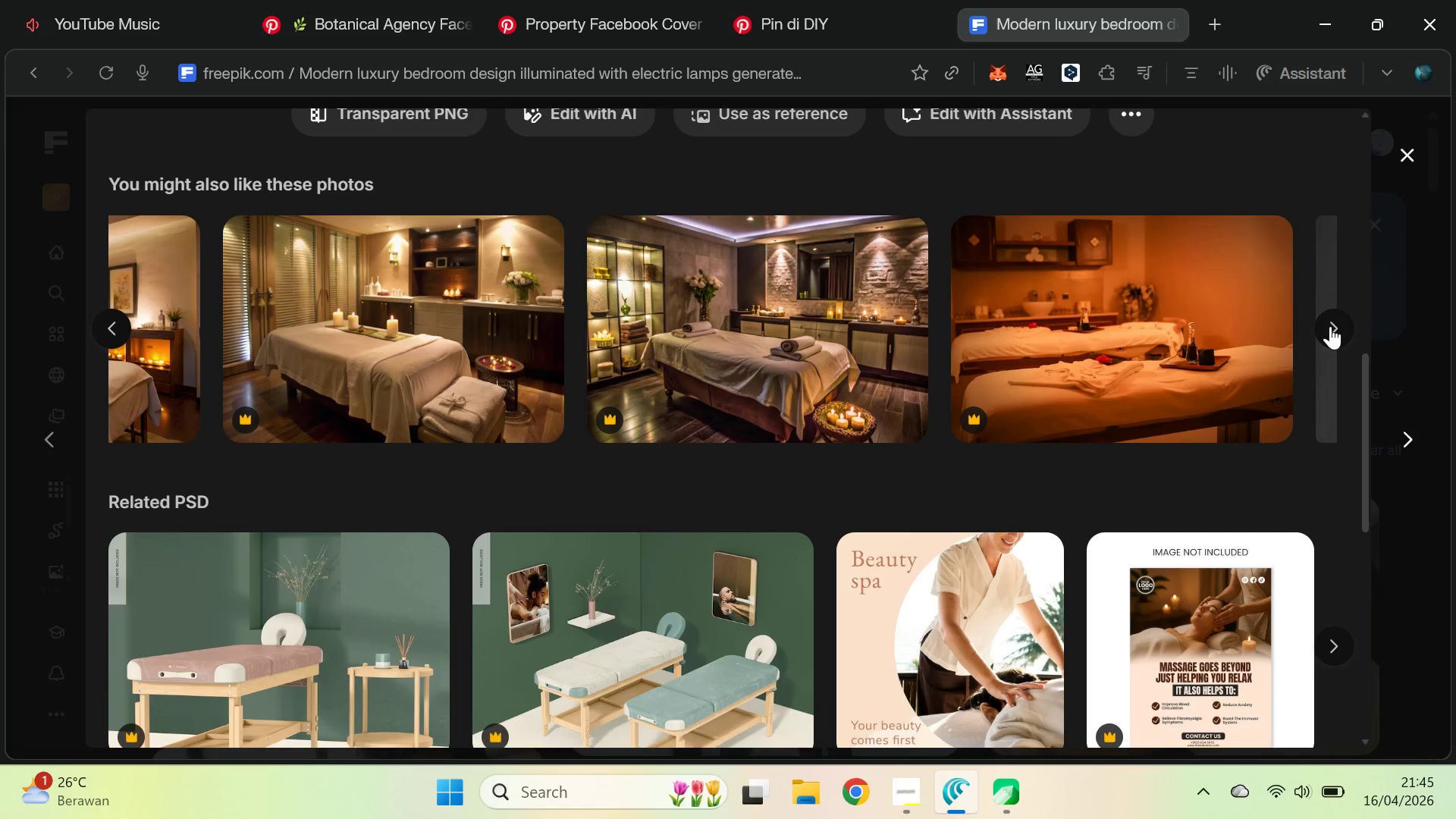 
left_click([1330, 326])
 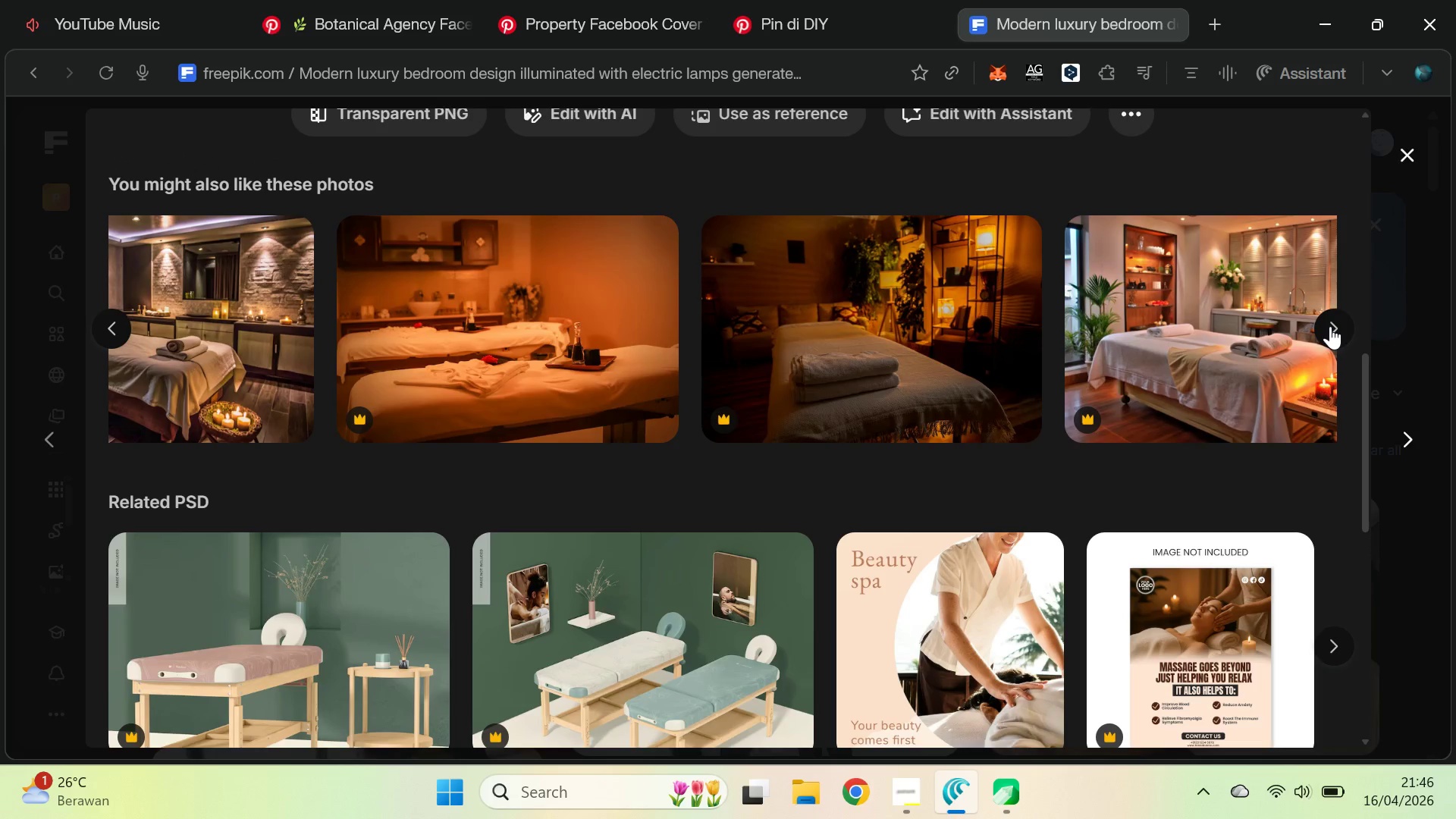 
left_click([1330, 326])
 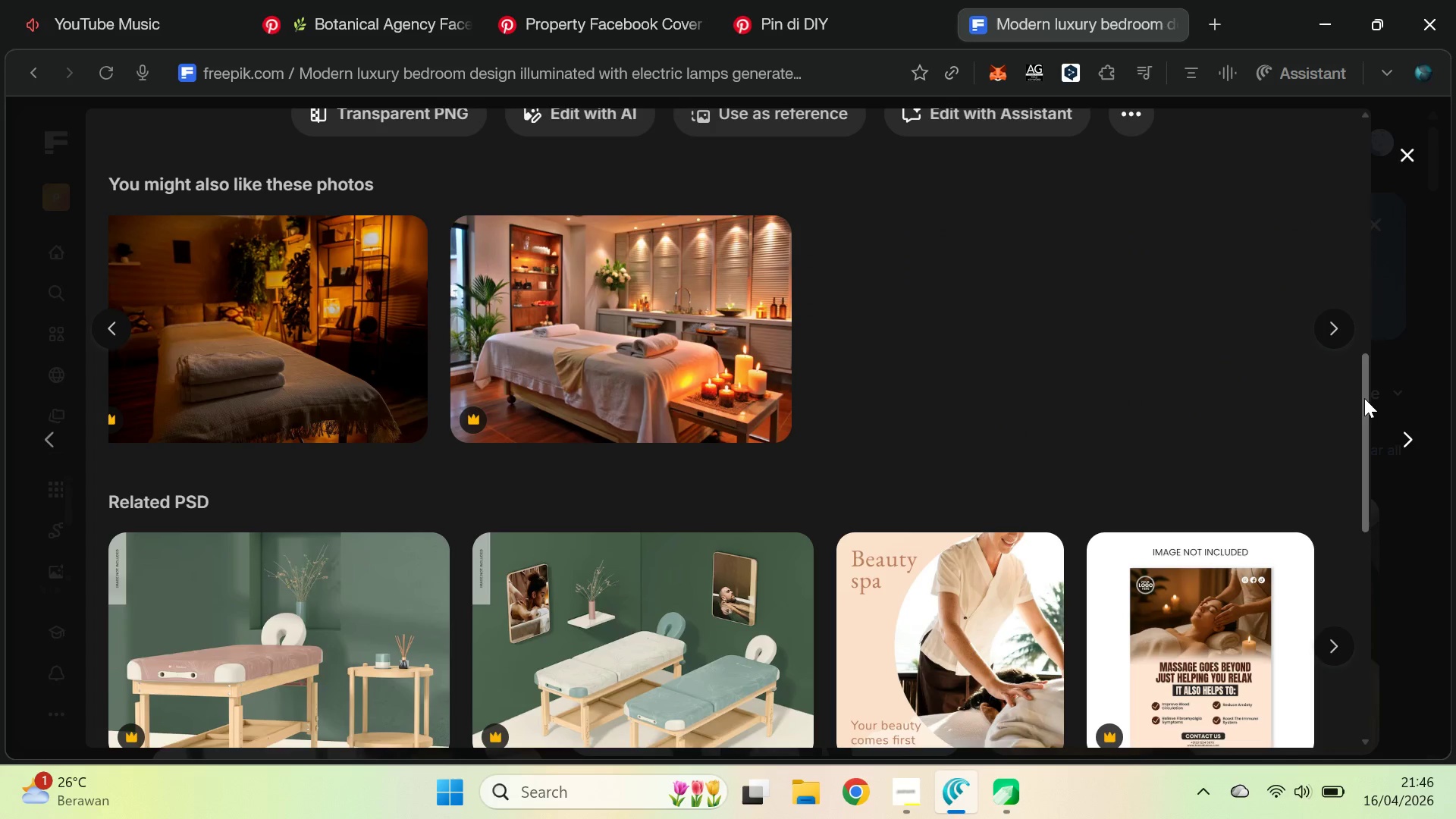 
left_click_drag(start_coordinate=[1364, 397], to_coordinate=[1385, 192])
 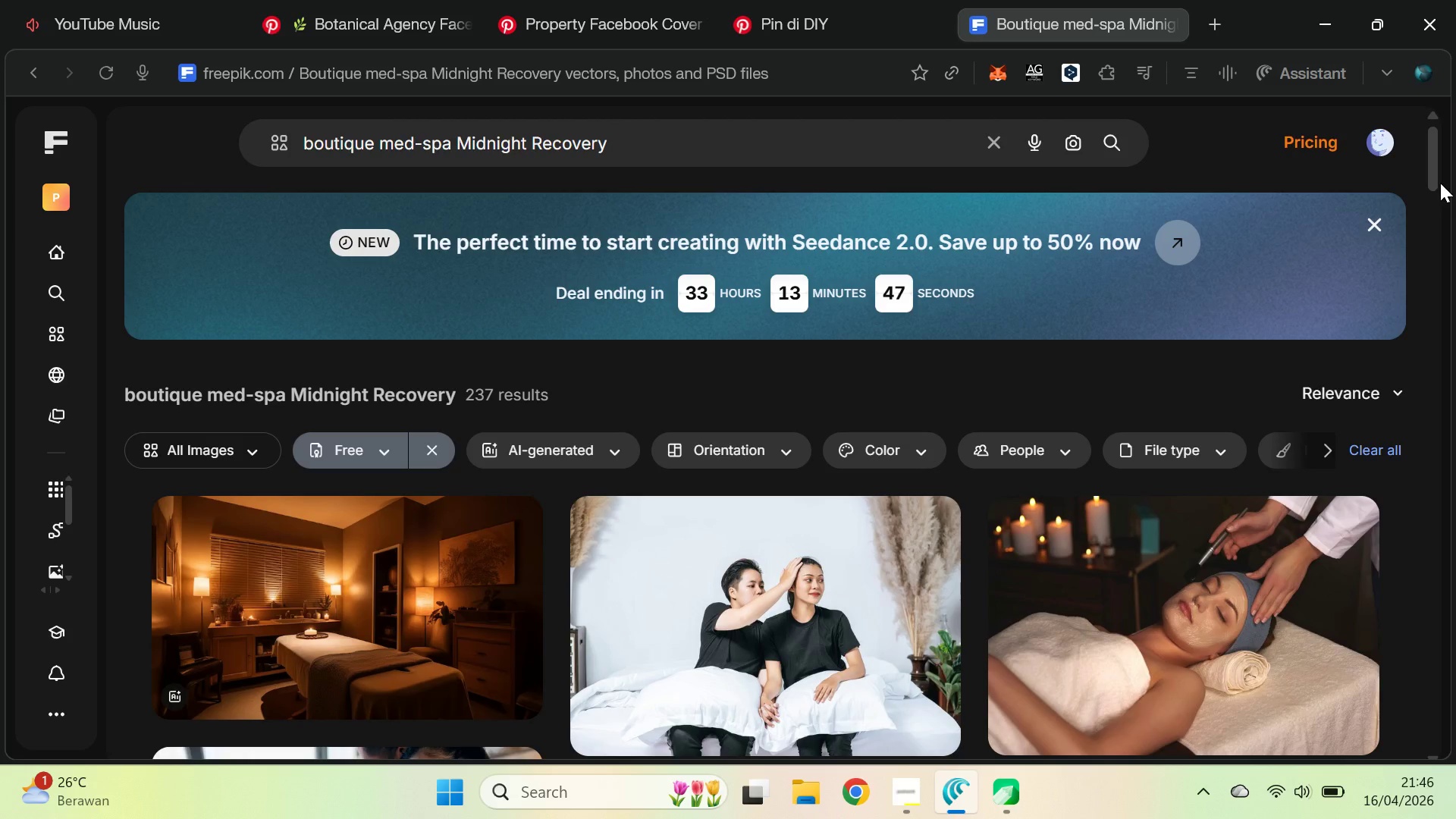 
left_click_drag(start_coordinate=[1431, 148], to_coordinate=[1420, 161])
 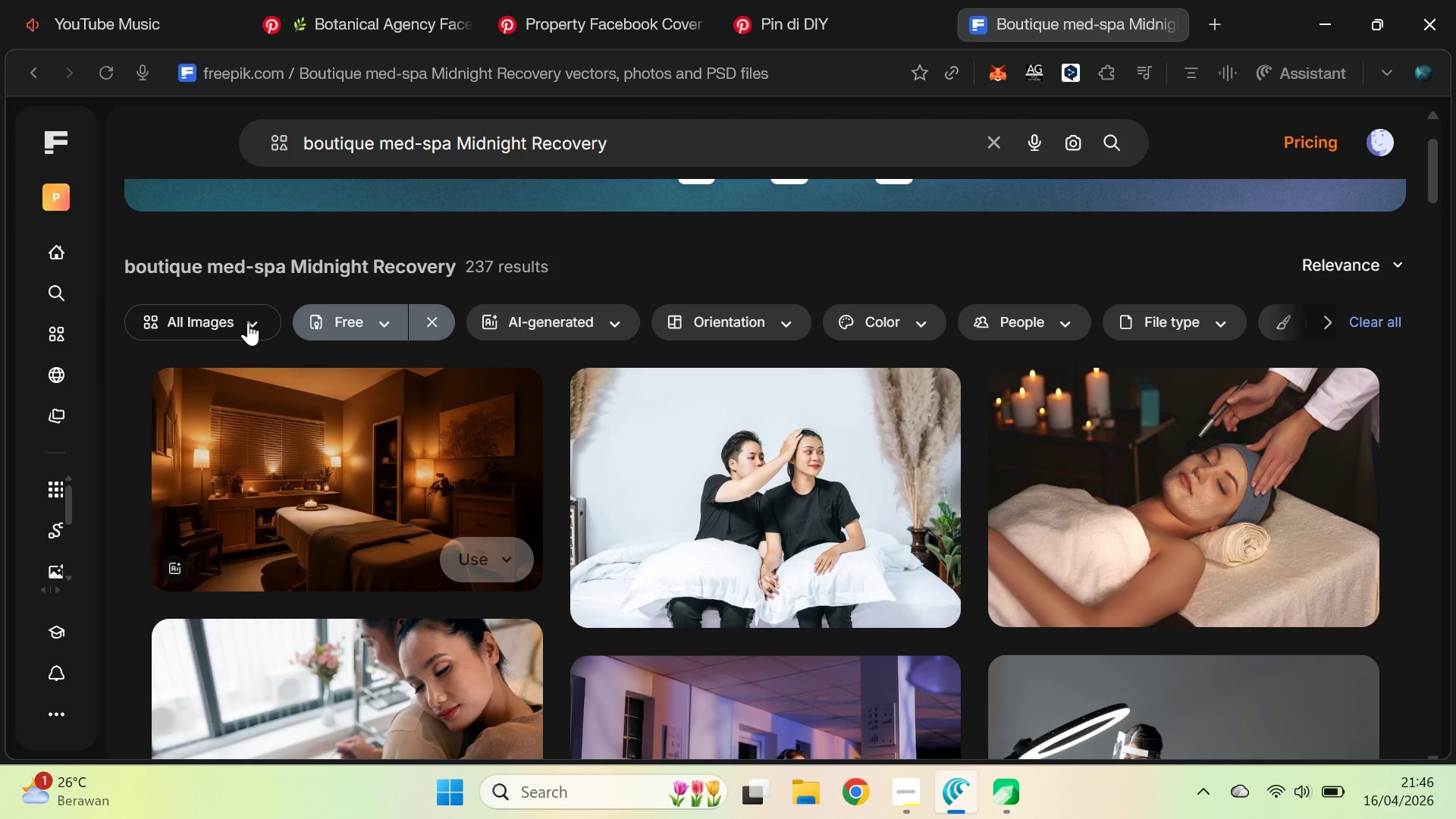 
left_click([250, 315])
 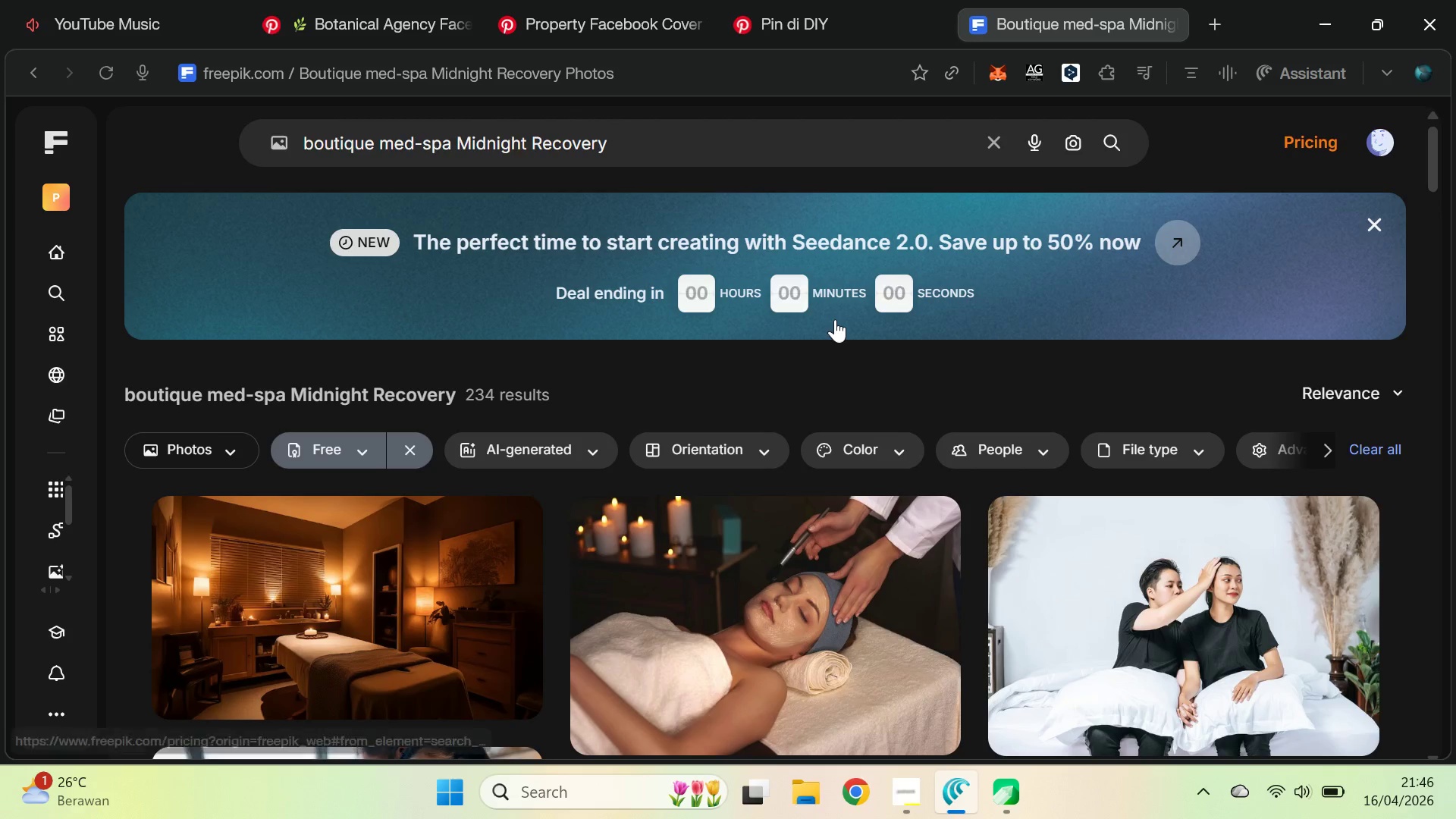 
left_click_drag(start_coordinate=[1436, 152], to_coordinate=[1453, 772])
 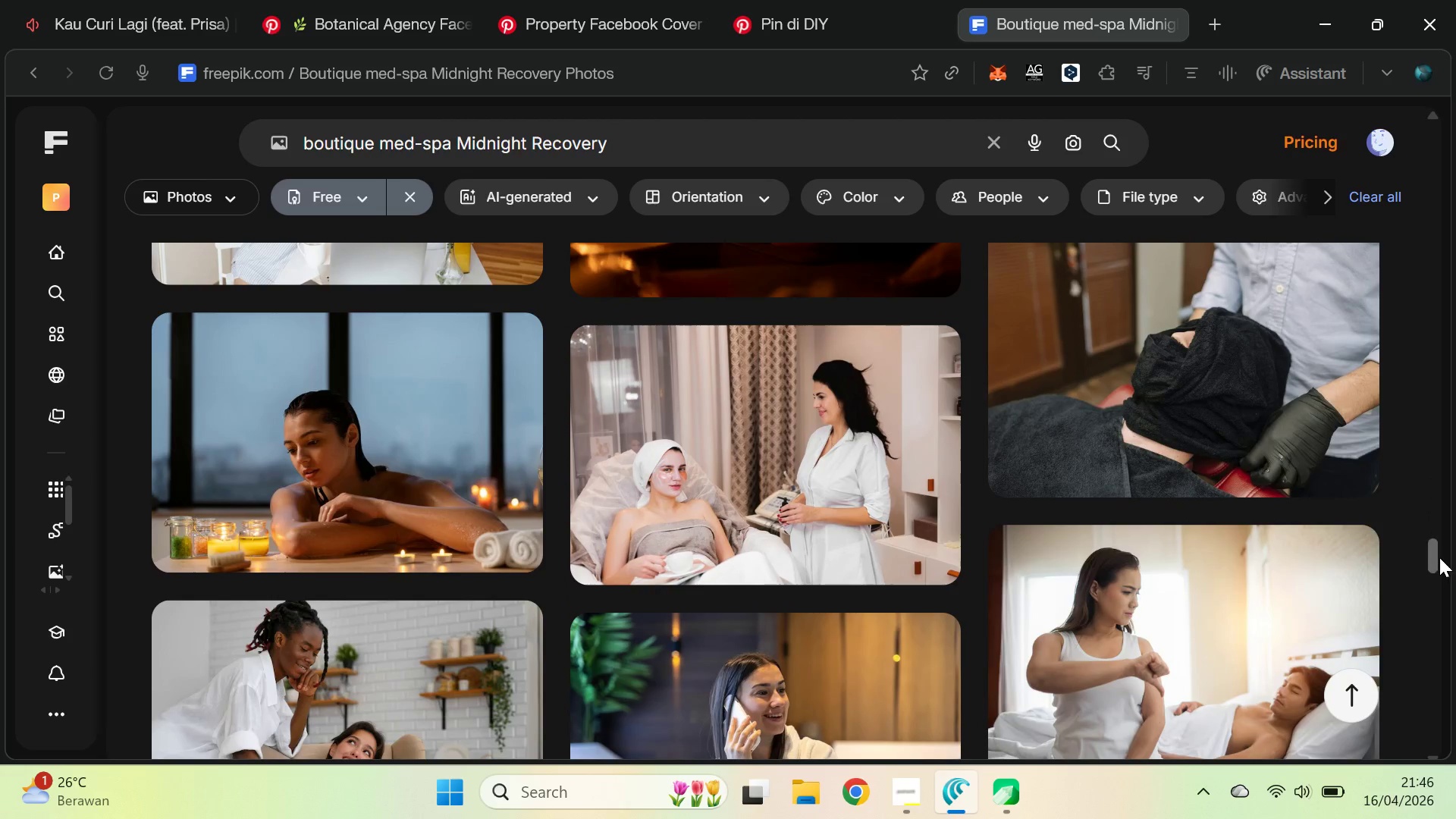 
left_click_drag(start_coordinate=[1438, 553], to_coordinate=[1455, 751])
 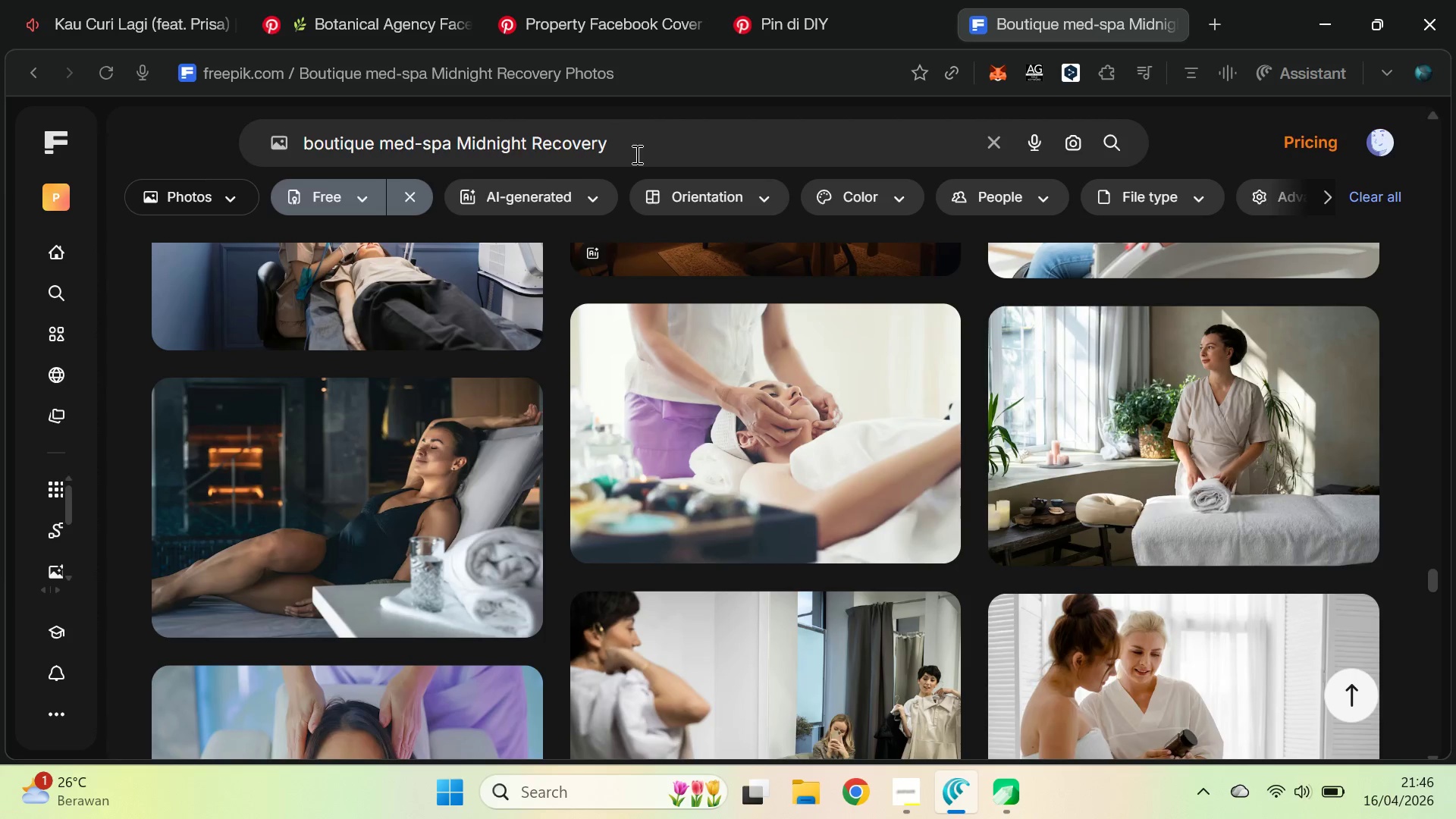 
left_click_drag(start_coordinate=[639, 143], to_coordinate=[532, 142])
 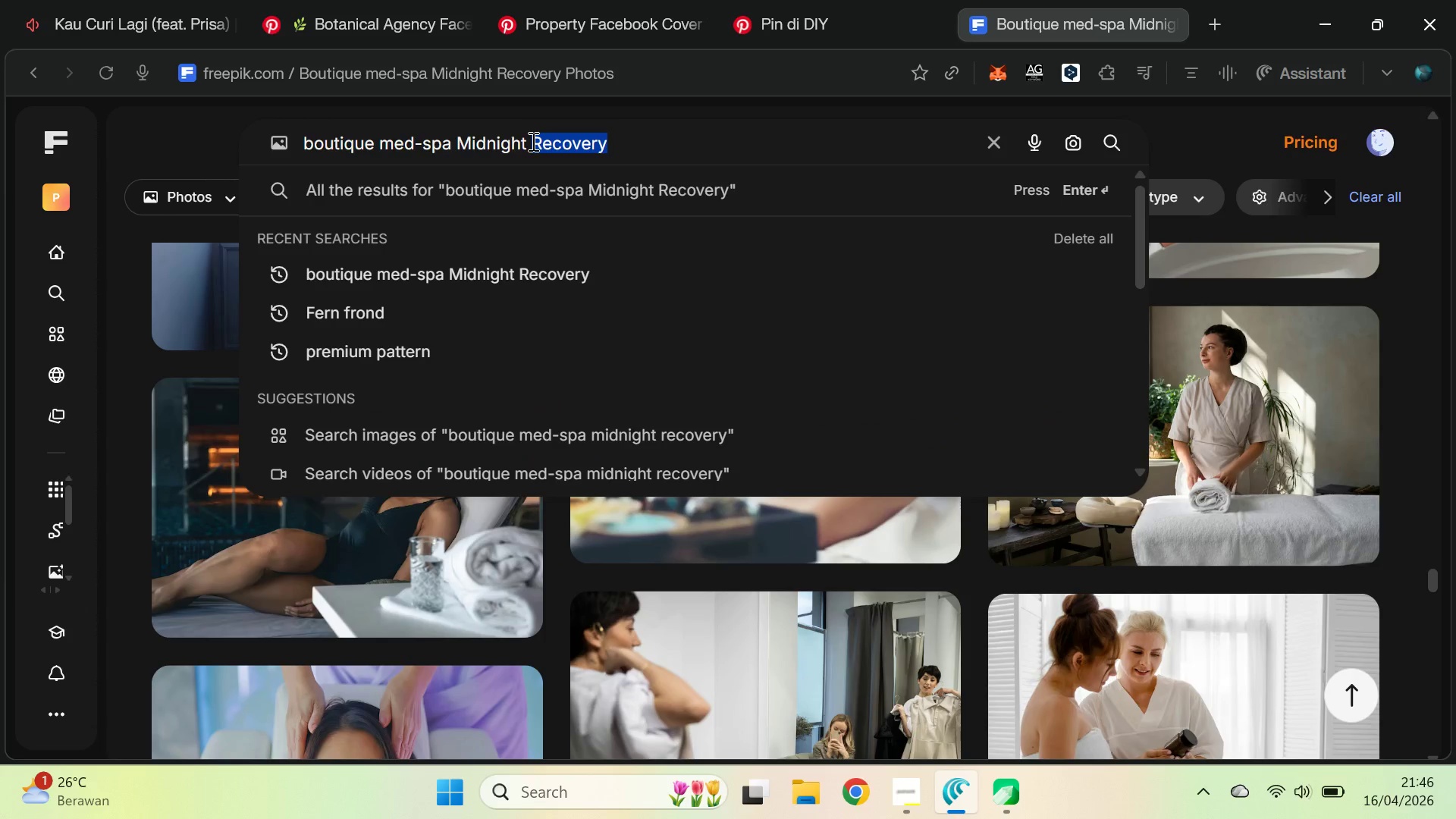 
type(botanical)
 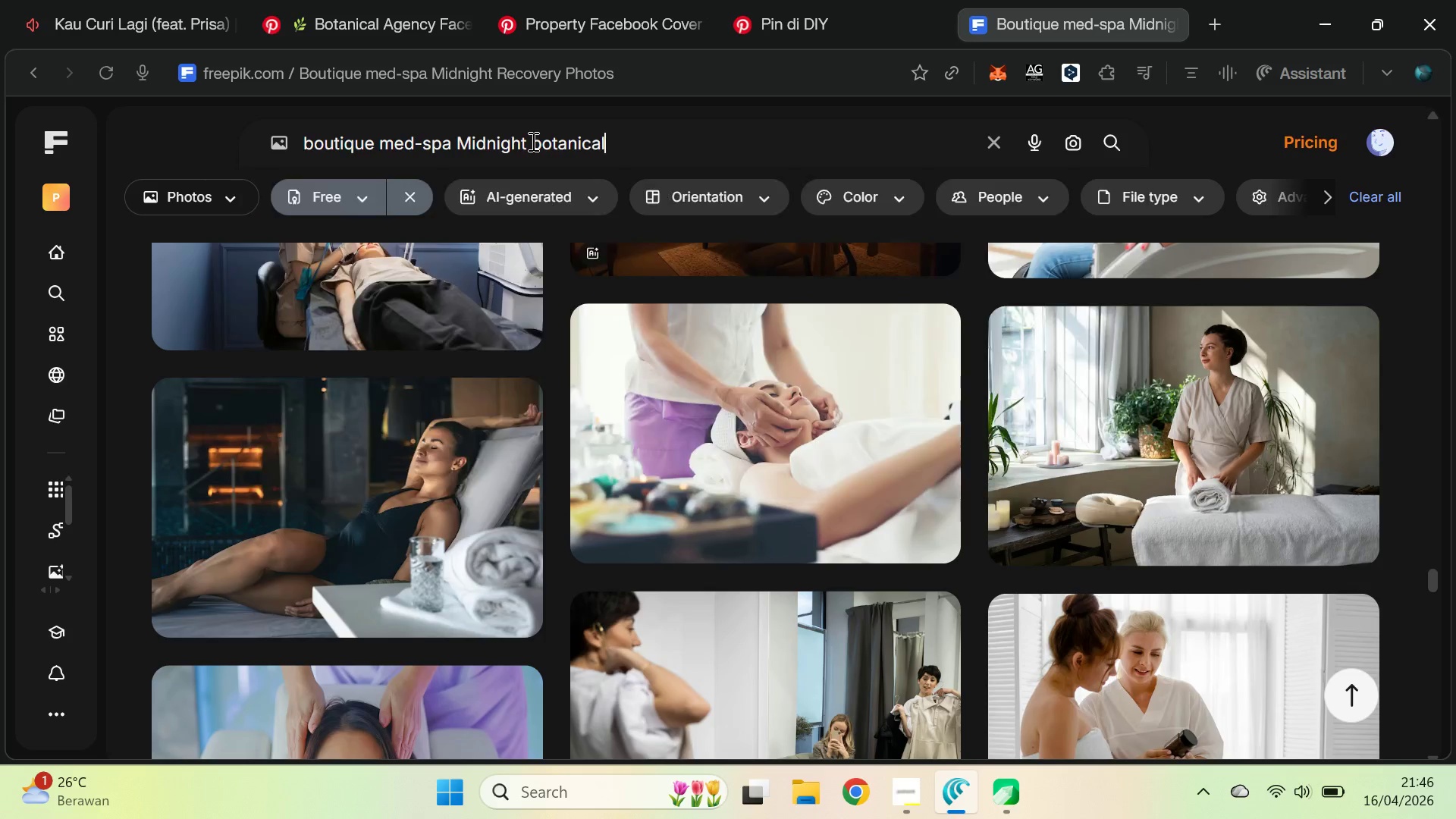 
key(Enter)
 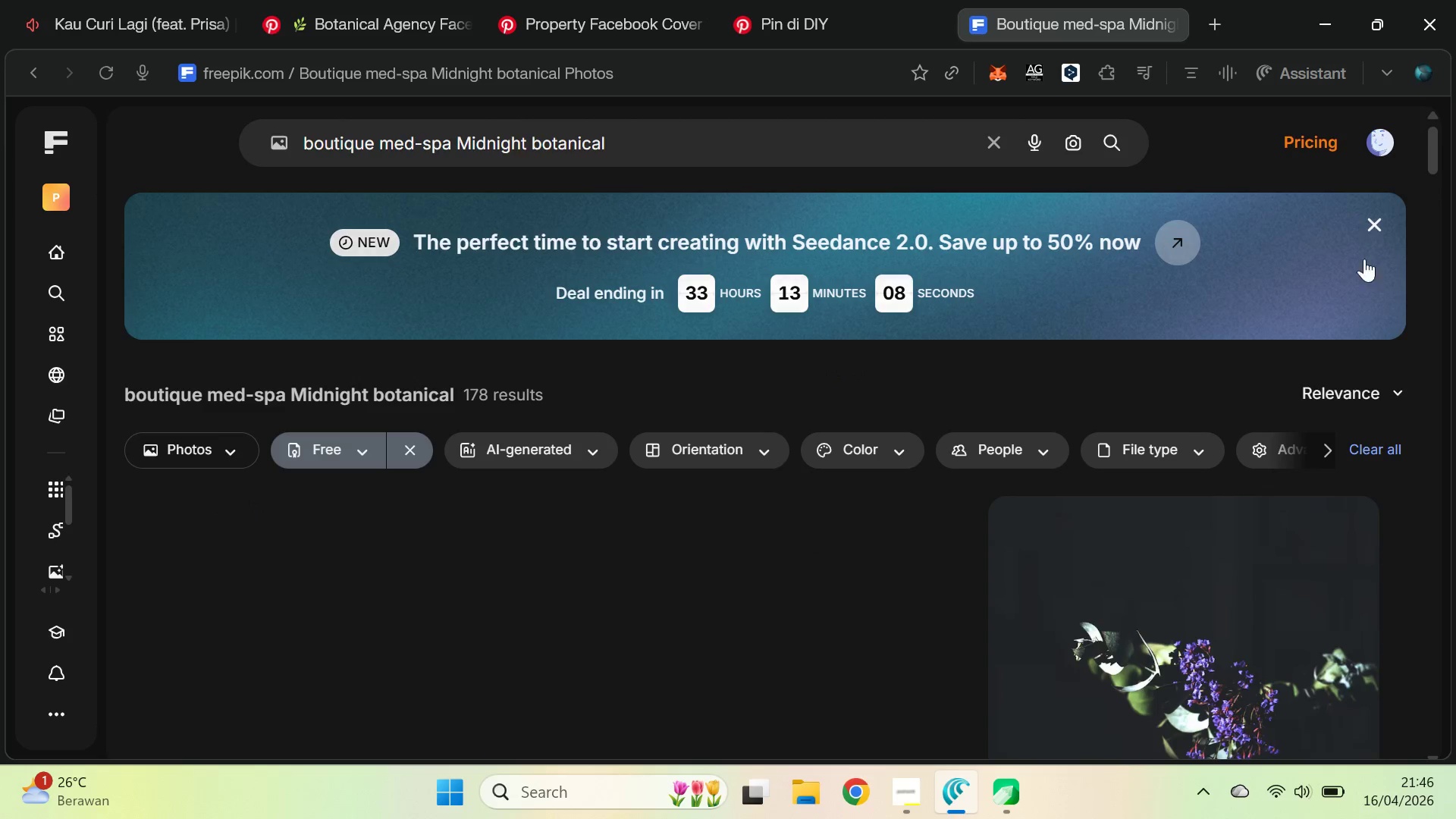 
left_click_drag(start_coordinate=[1433, 152], to_coordinate=[1440, 207])
 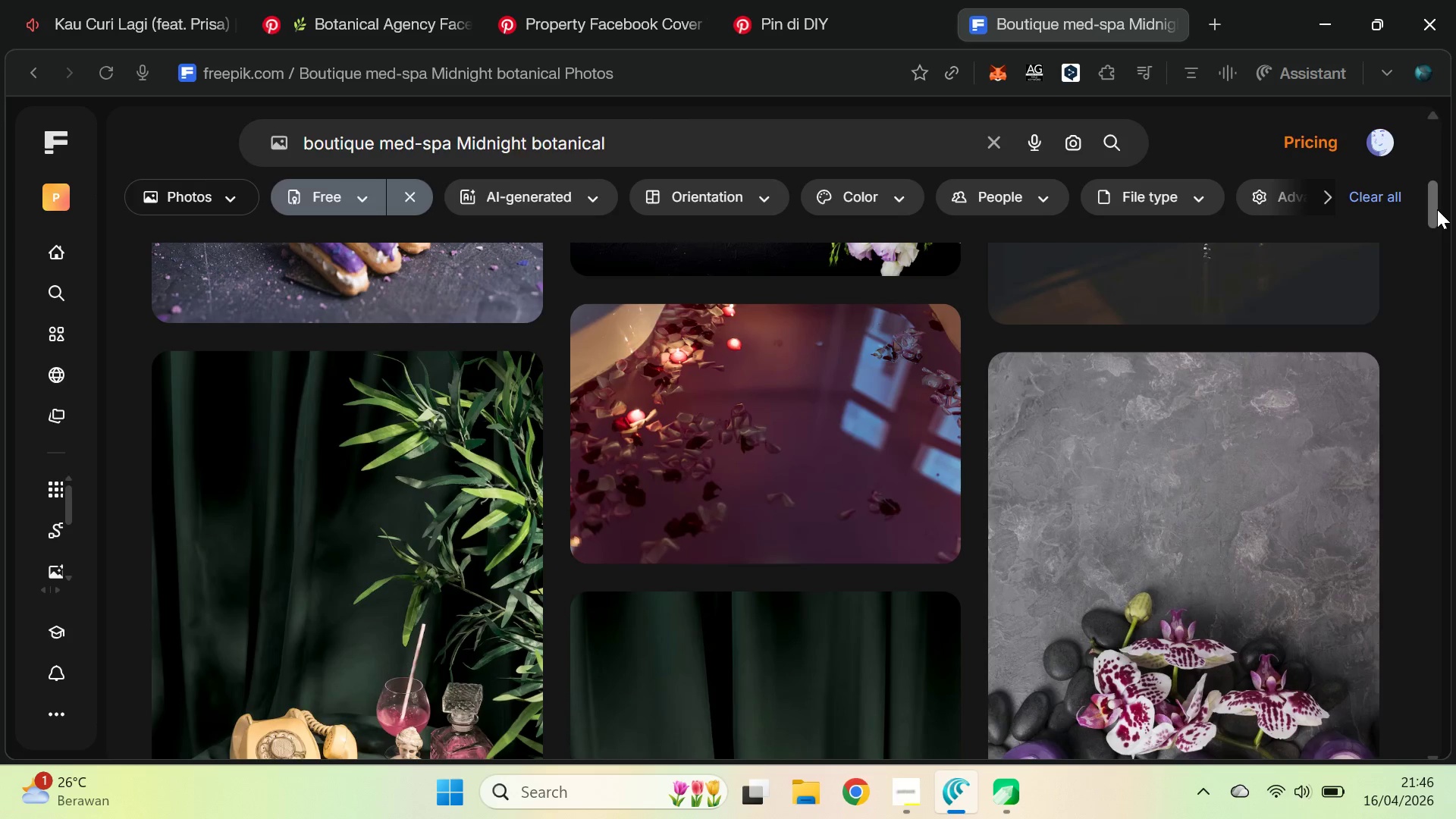 
key(Backslash)
 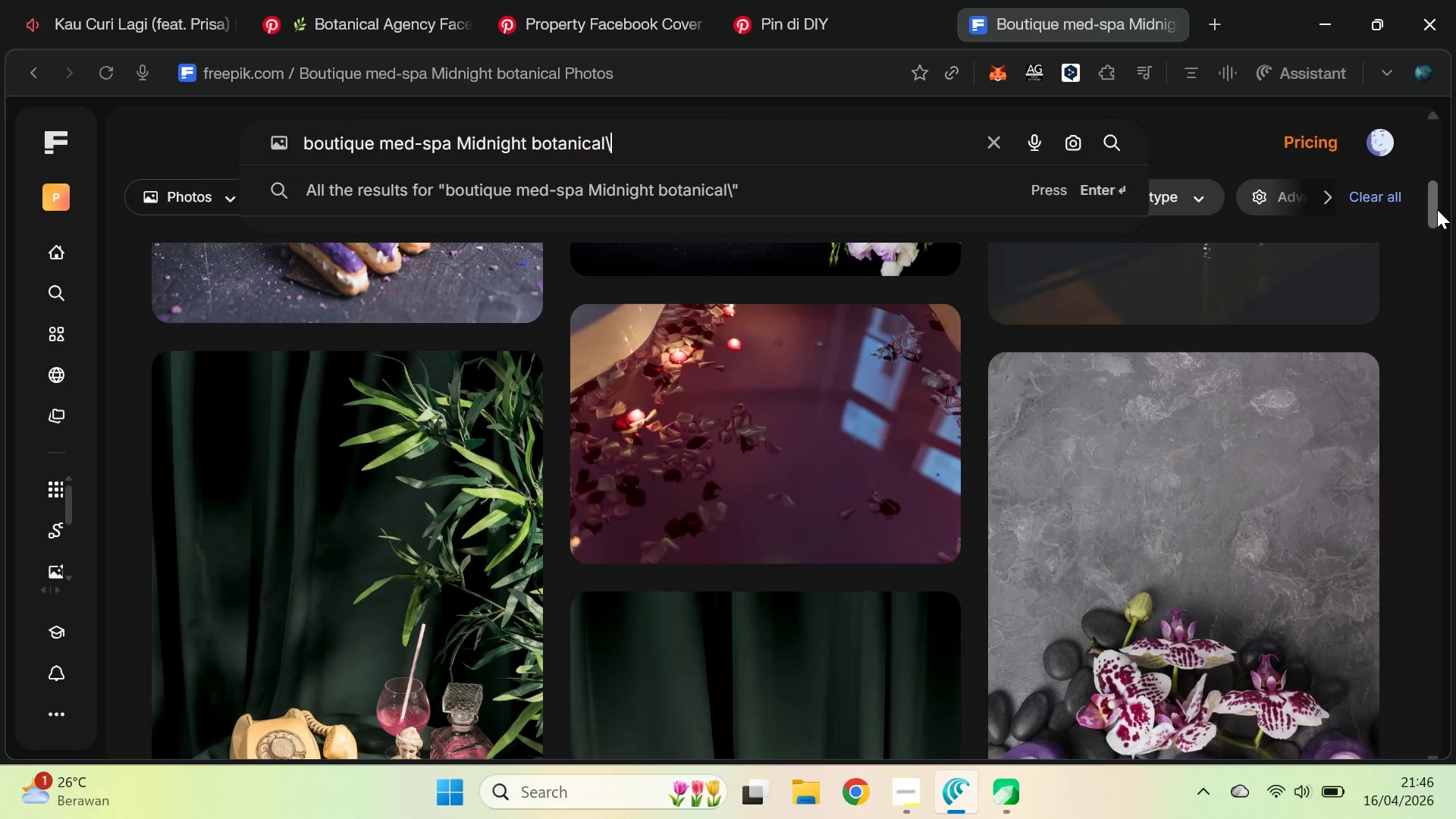 
key(Backspace)
 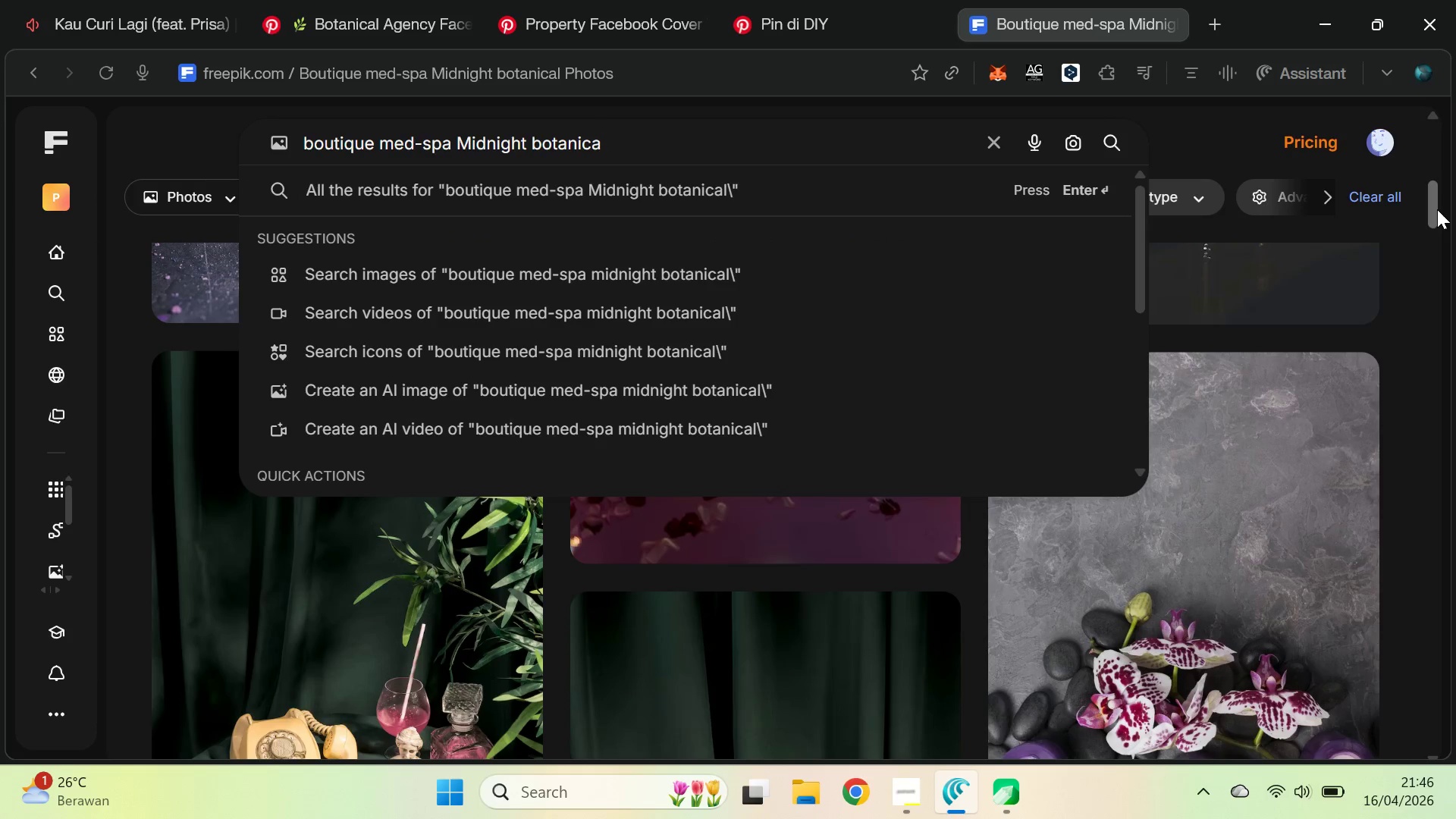 
key(Backspace)
 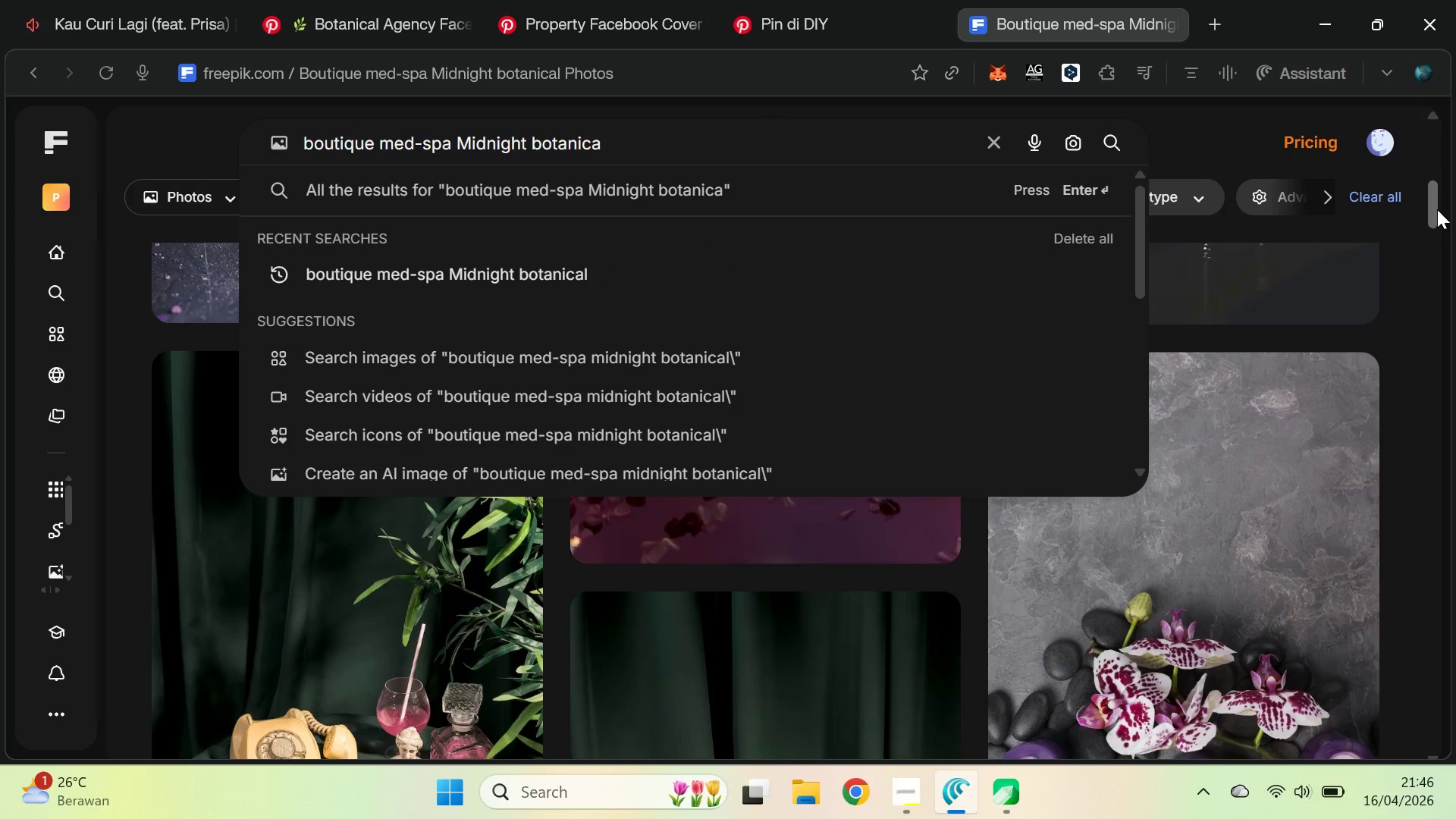 
key(Backspace)
 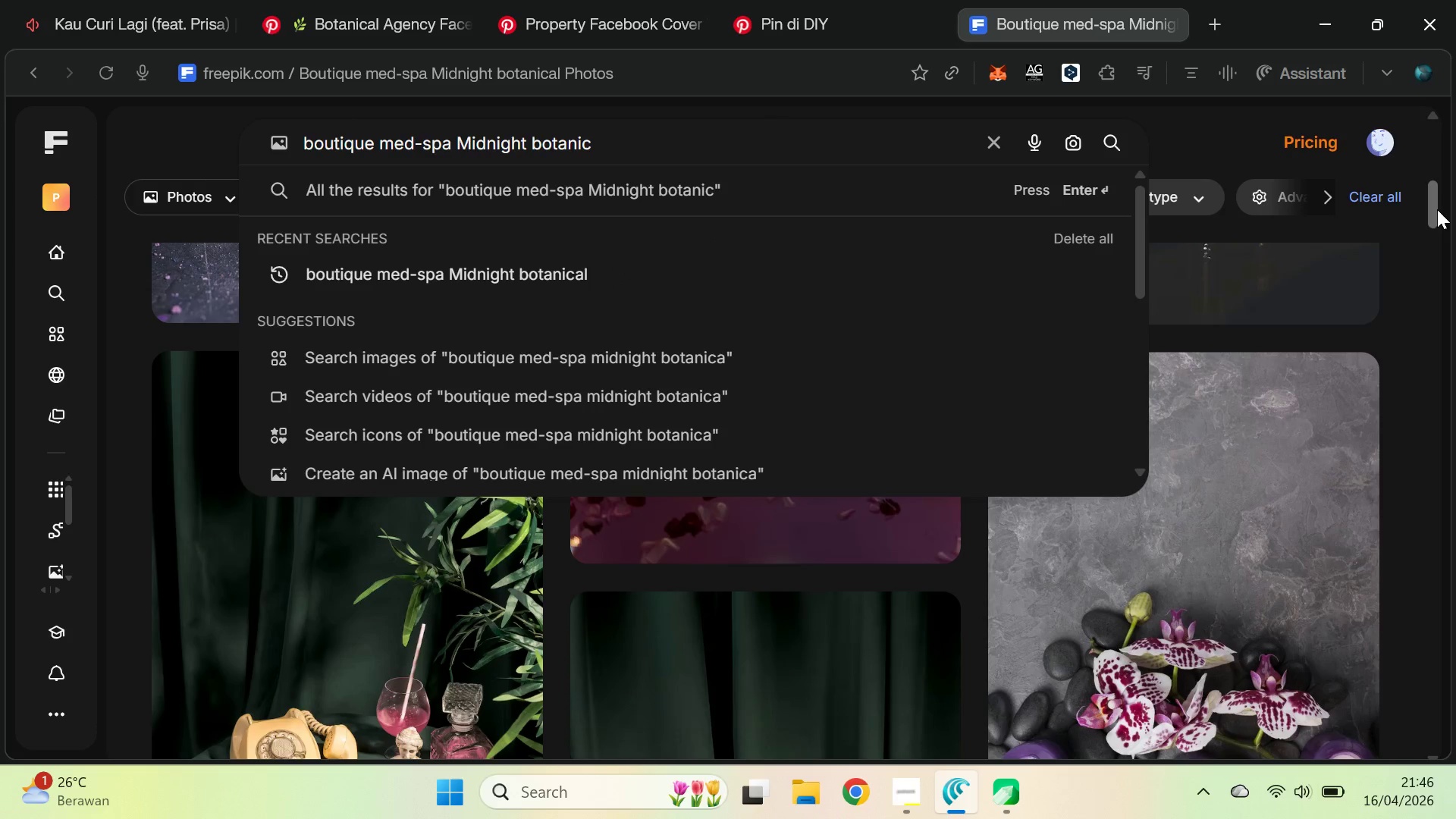 
key(Backspace)
 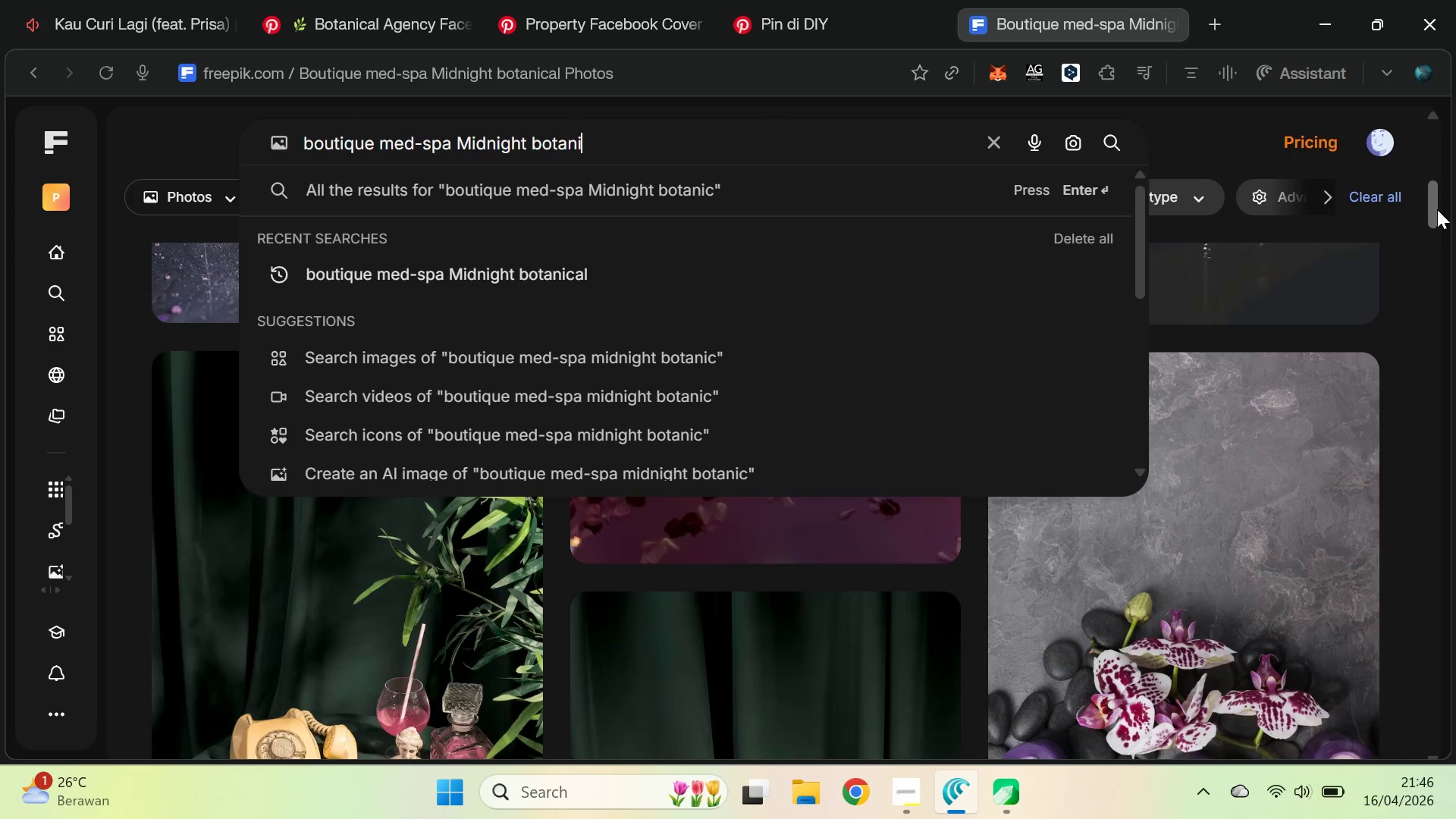 
key(Control+ArrowLeft)
 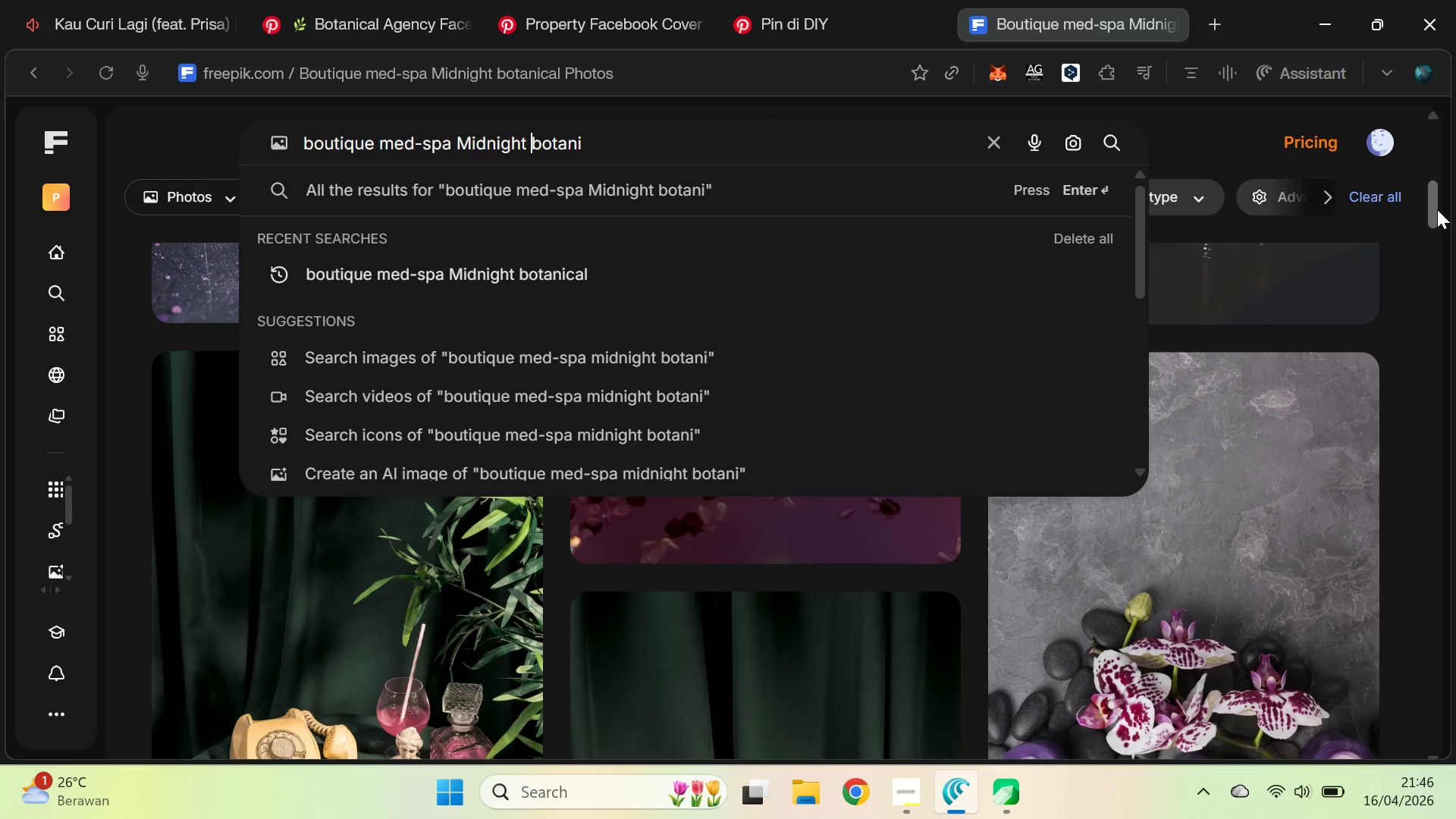 
key(Control+Backspace)
 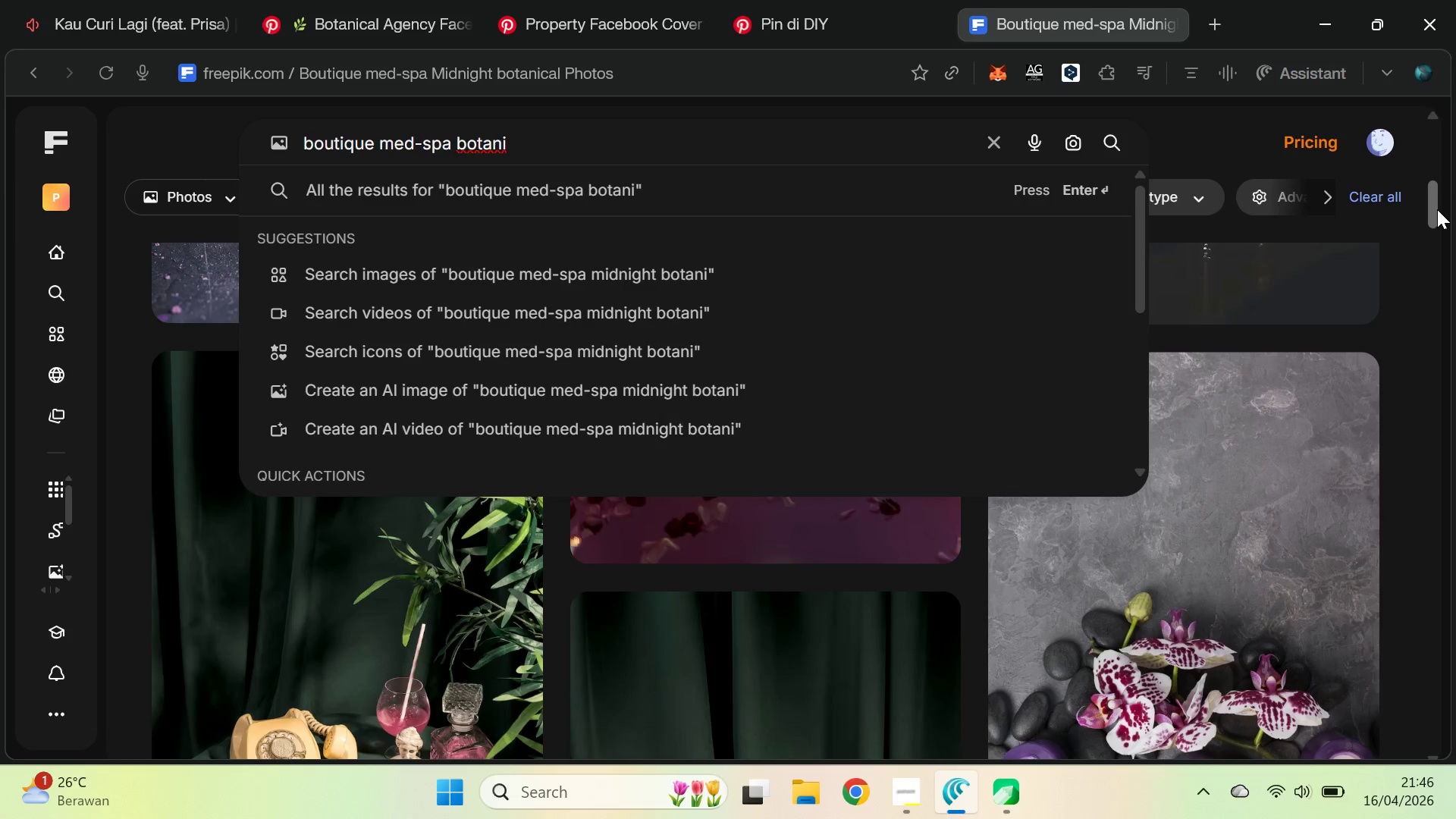 
key(Enter)
 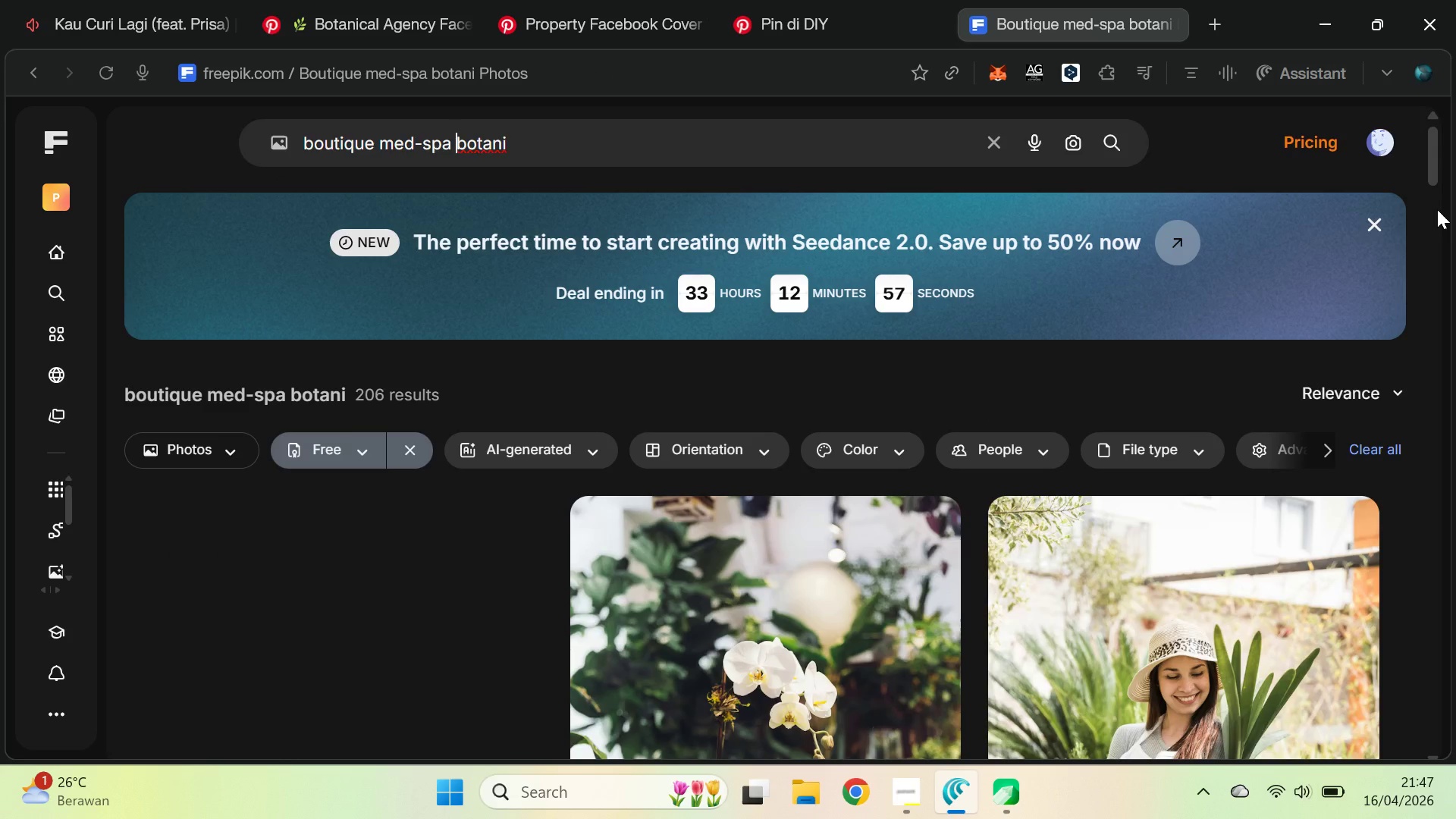 
left_click_drag(start_coordinate=[1438, 165], to_coordinate=[1455, 492])
 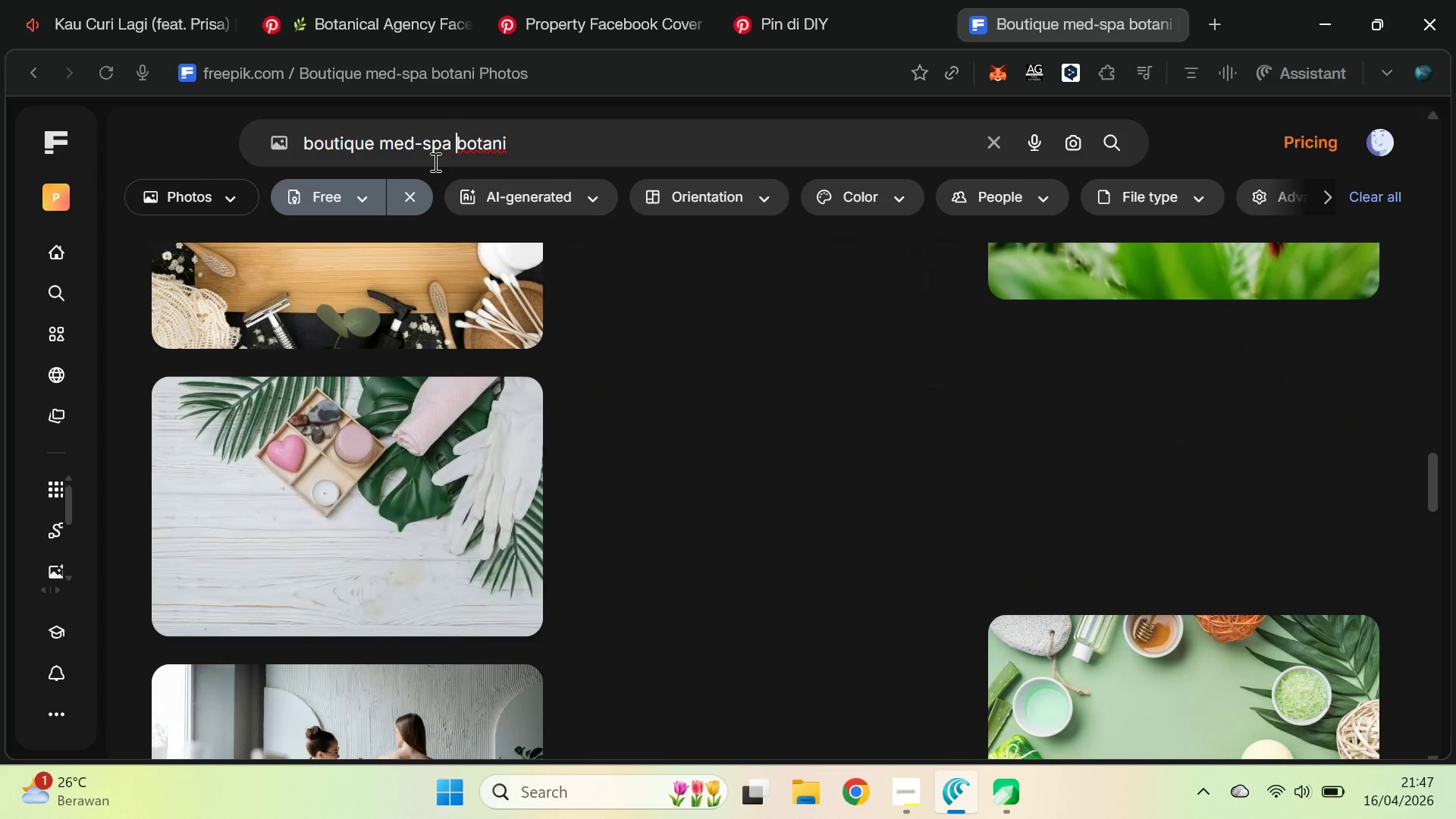 
left_click([426, 149])
 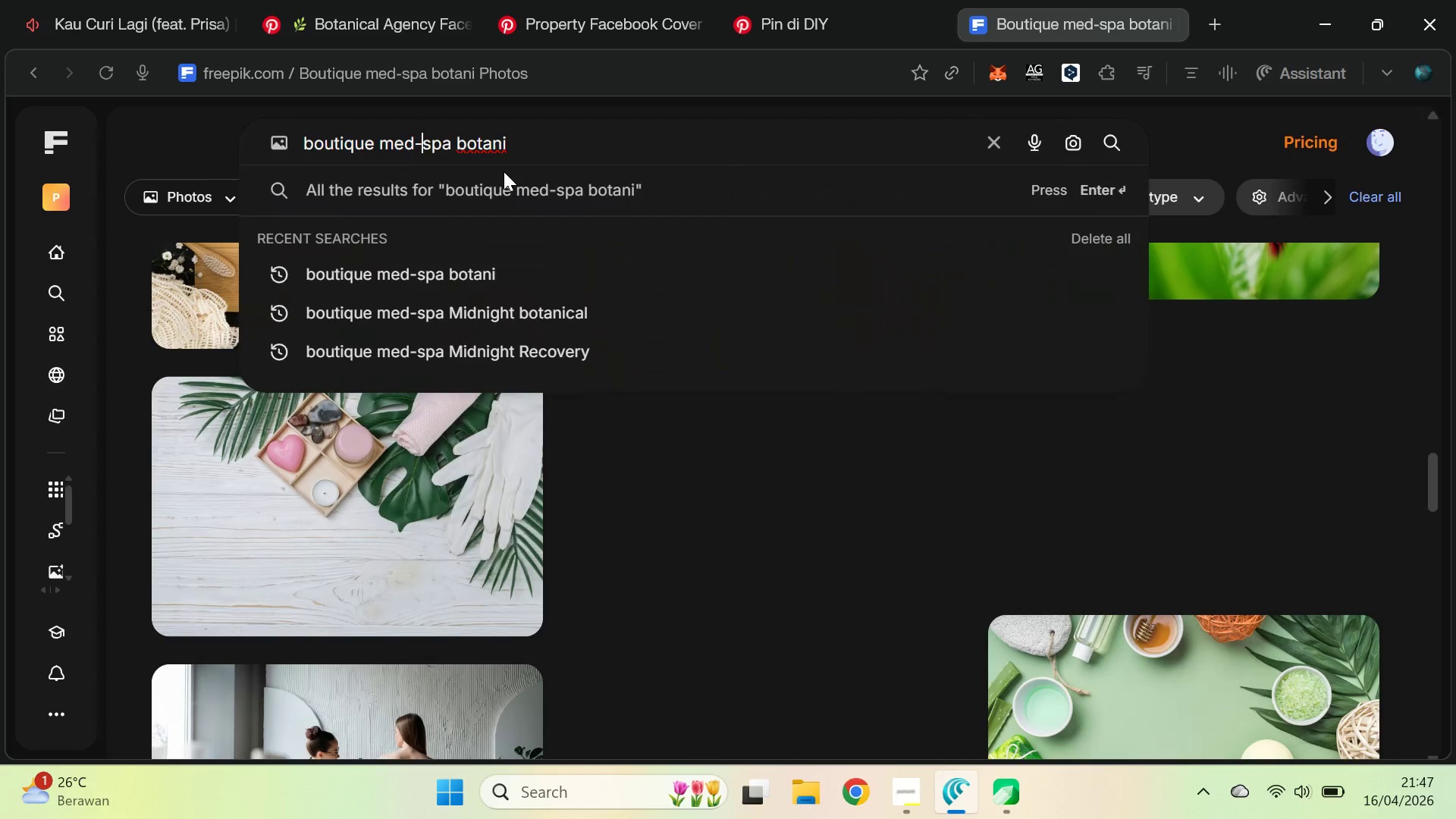 
key(Control+Backspace)
 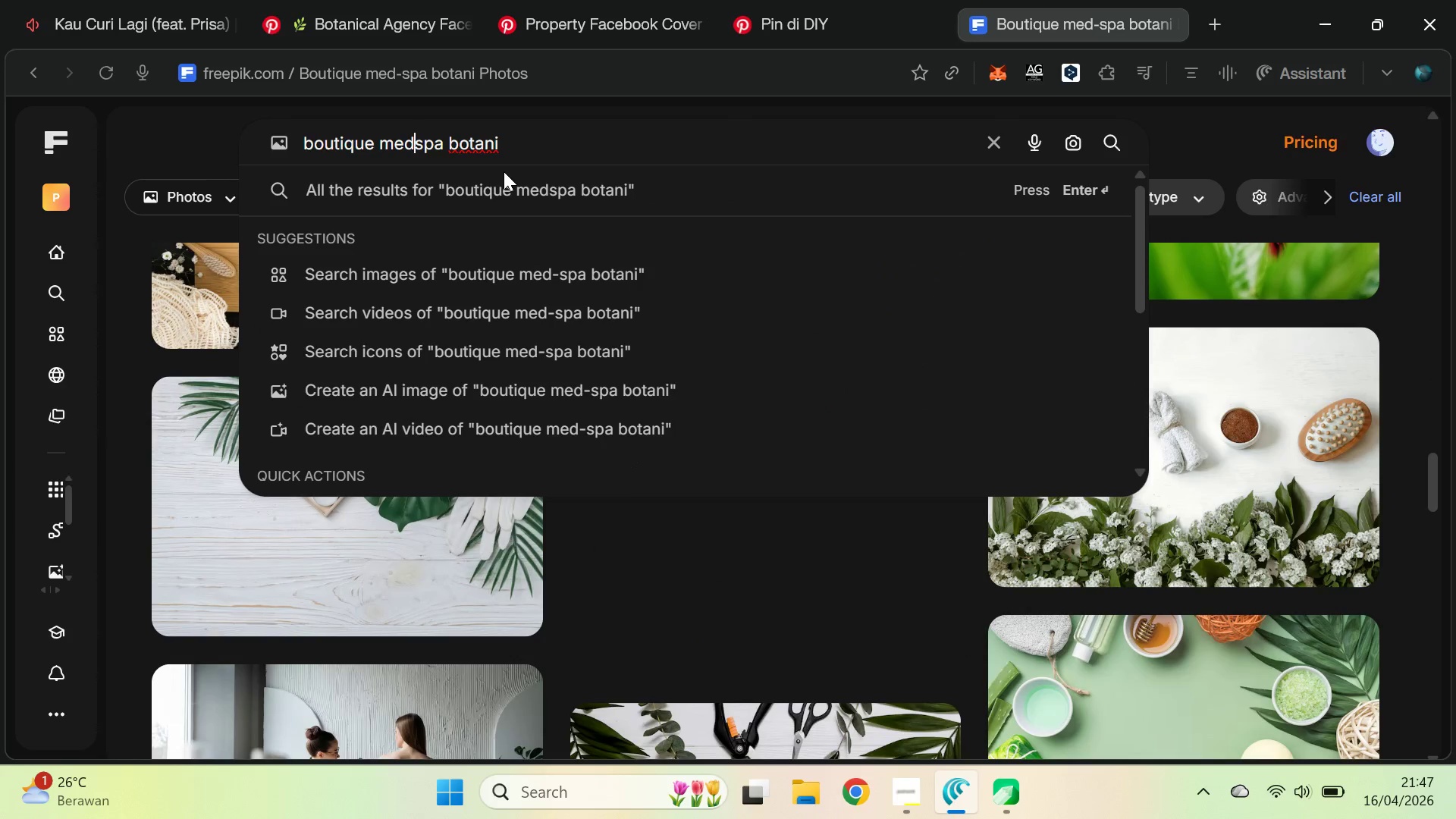 
key(Backspace)
 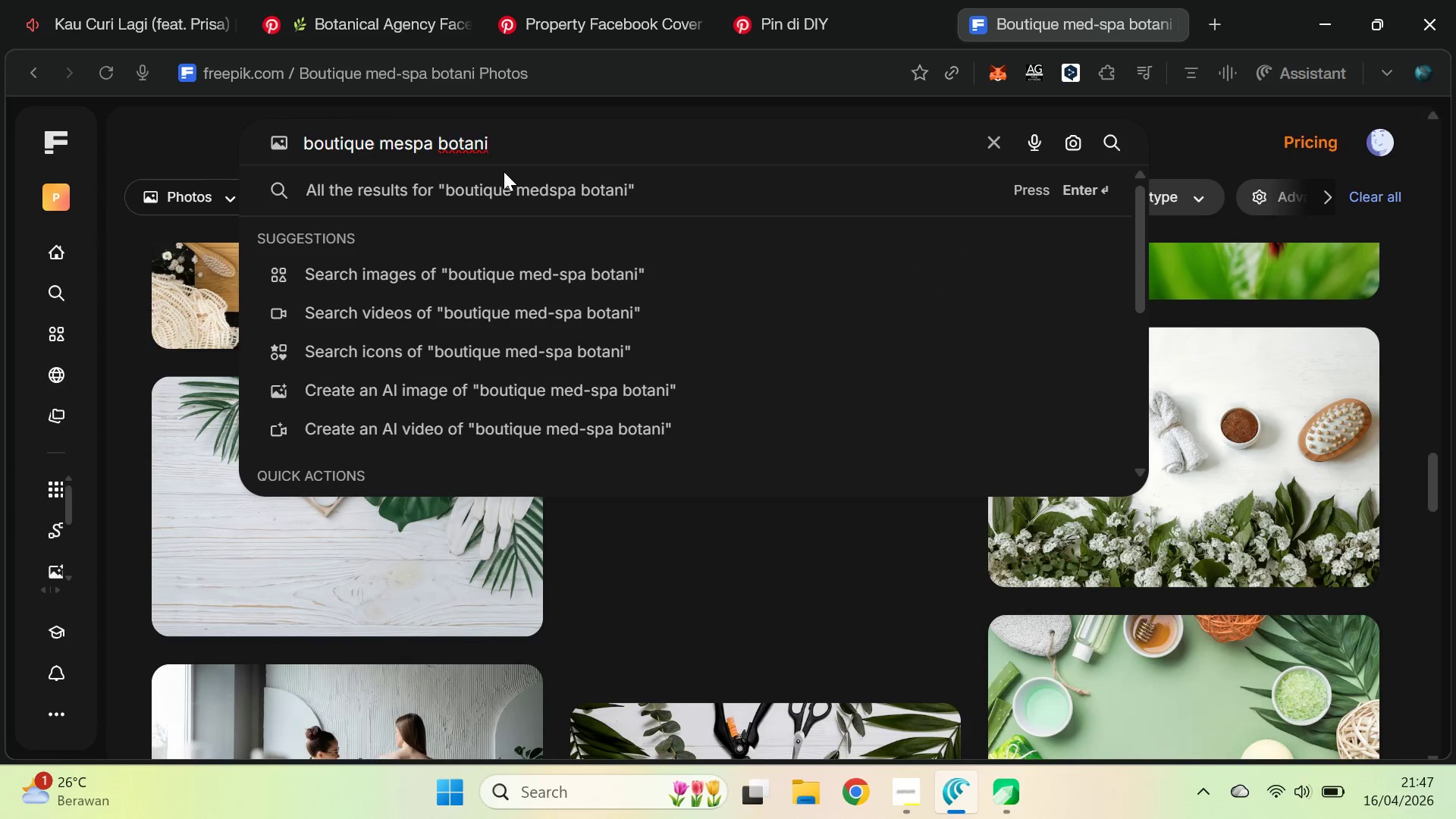 
key(Backspace)
 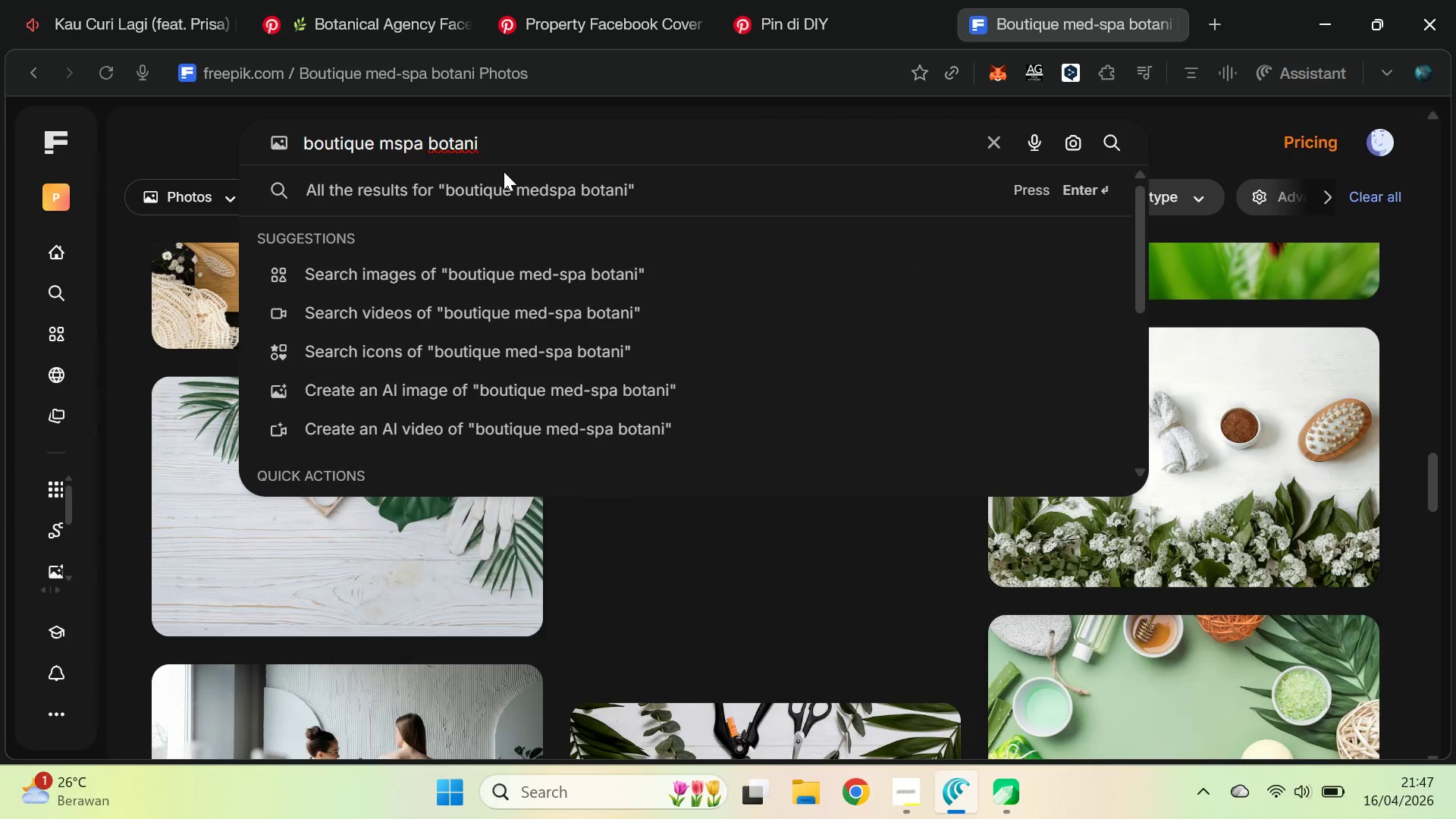 
key(Backspace)
 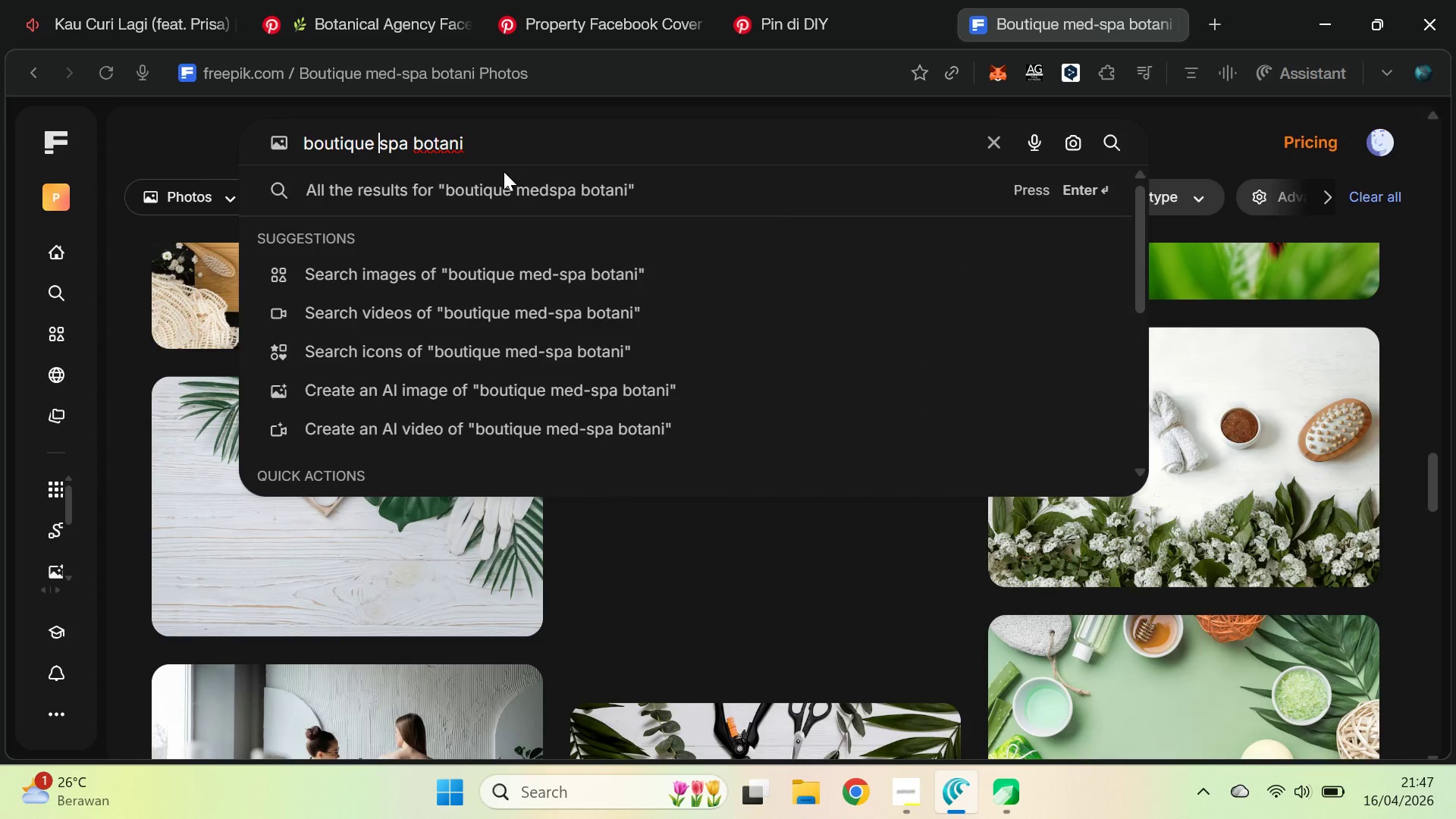 
key(Enter)
 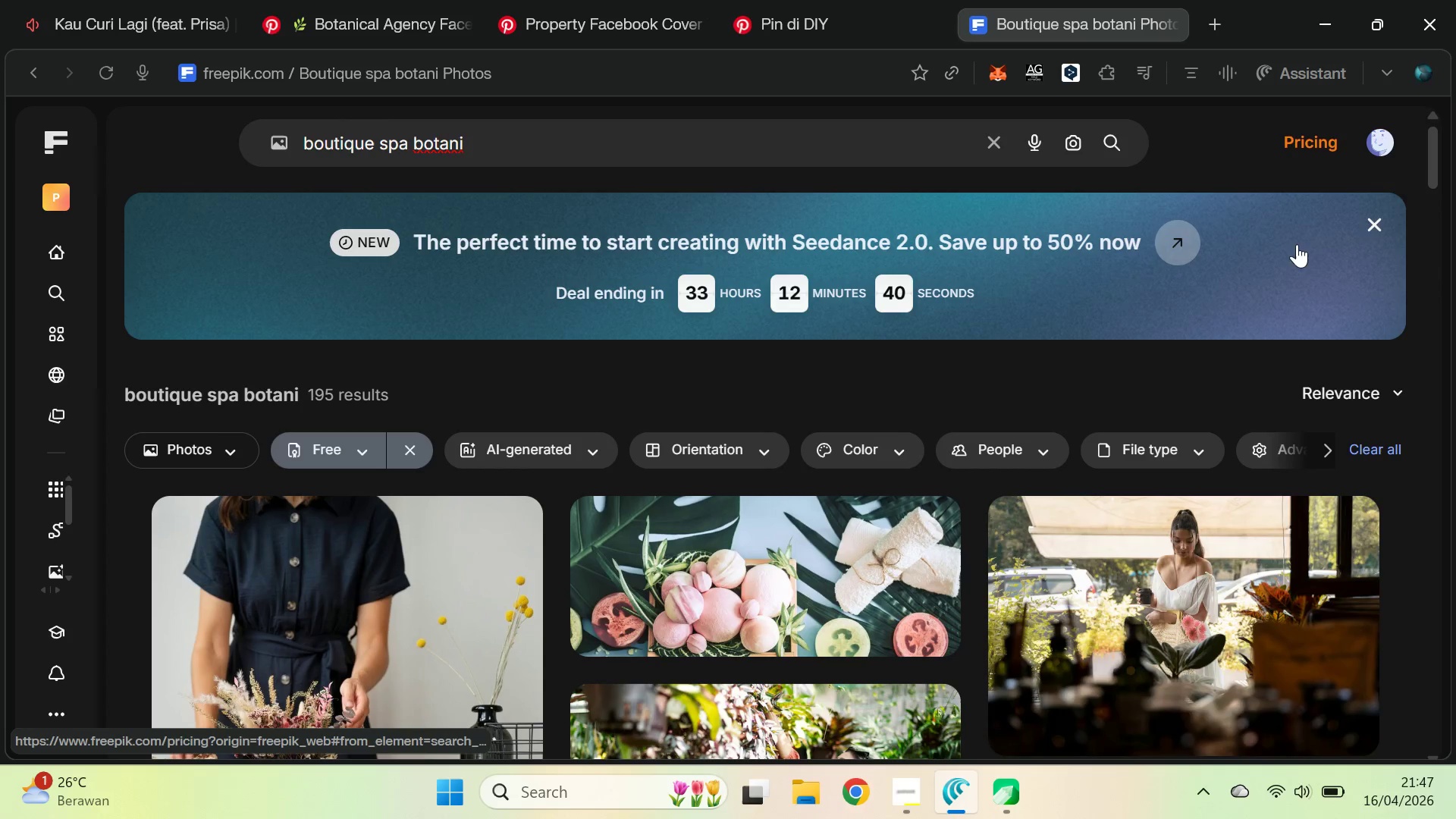 
left_click_drag(start_coordinate=[1432, 167], to_coordinate=[1455, 551])
 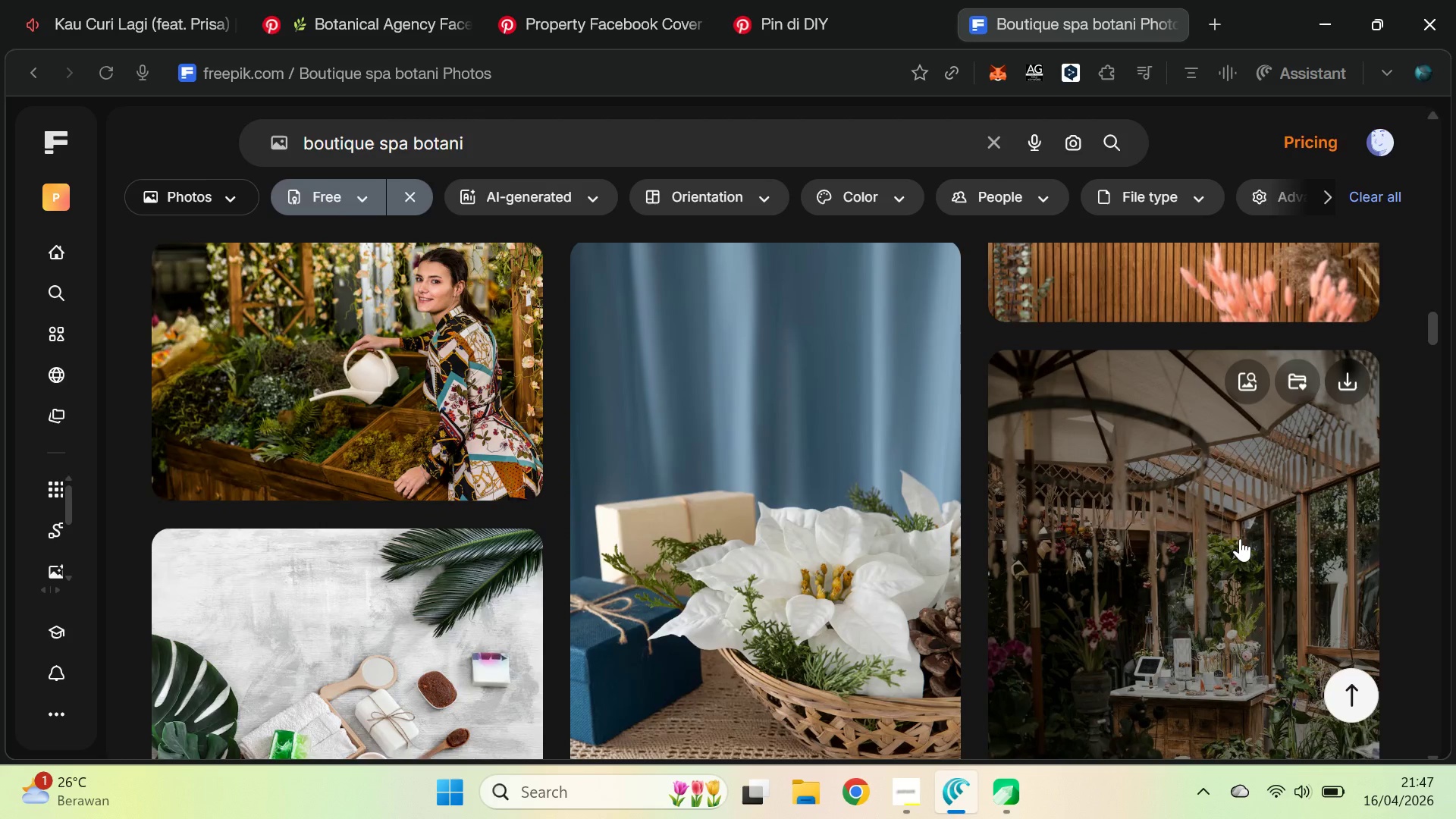 
left_click([1240, 538])
 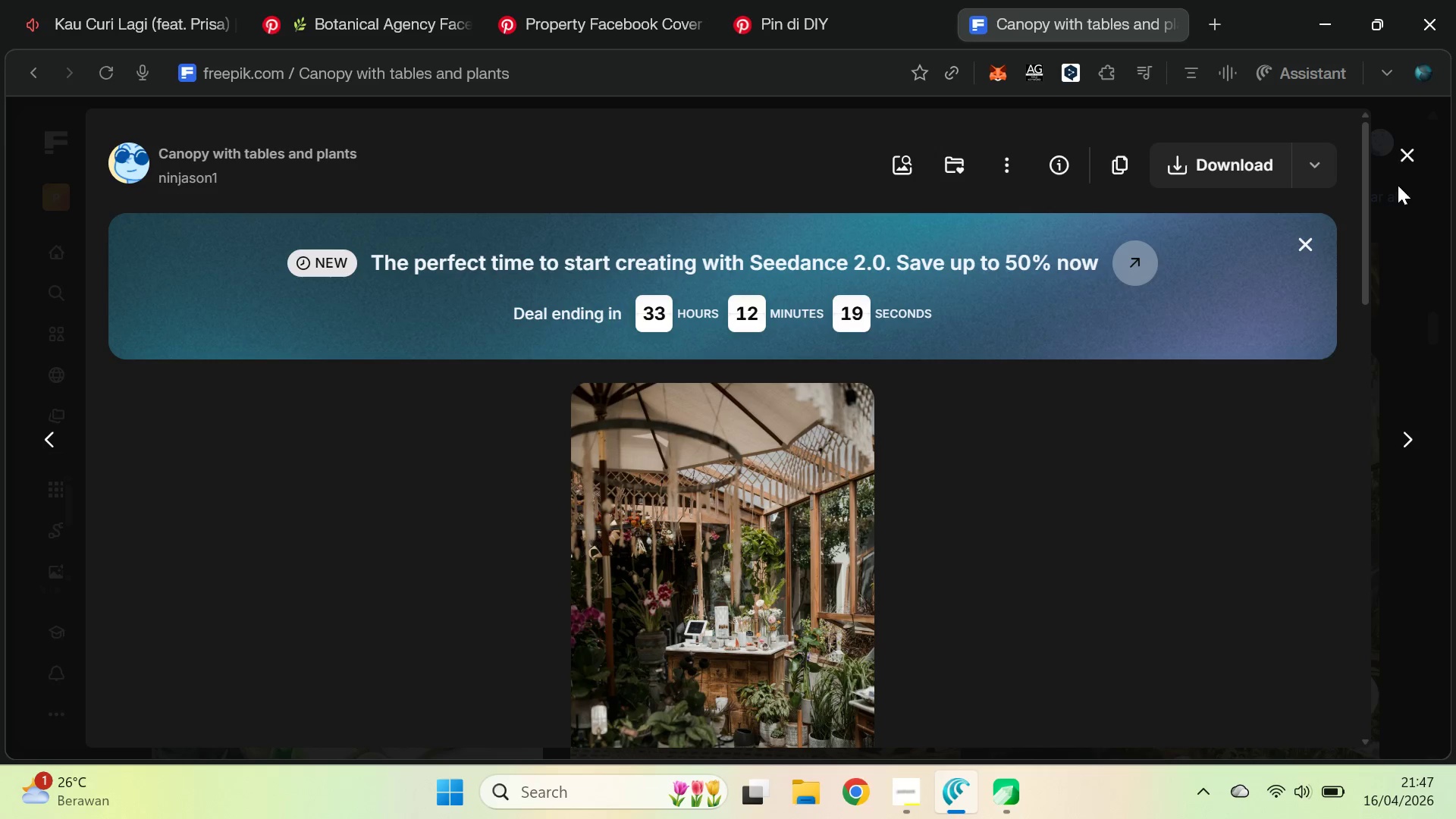 
left_click_drag(start_coordinate=[1366, 203], to_coordinate=[1392, 240])
 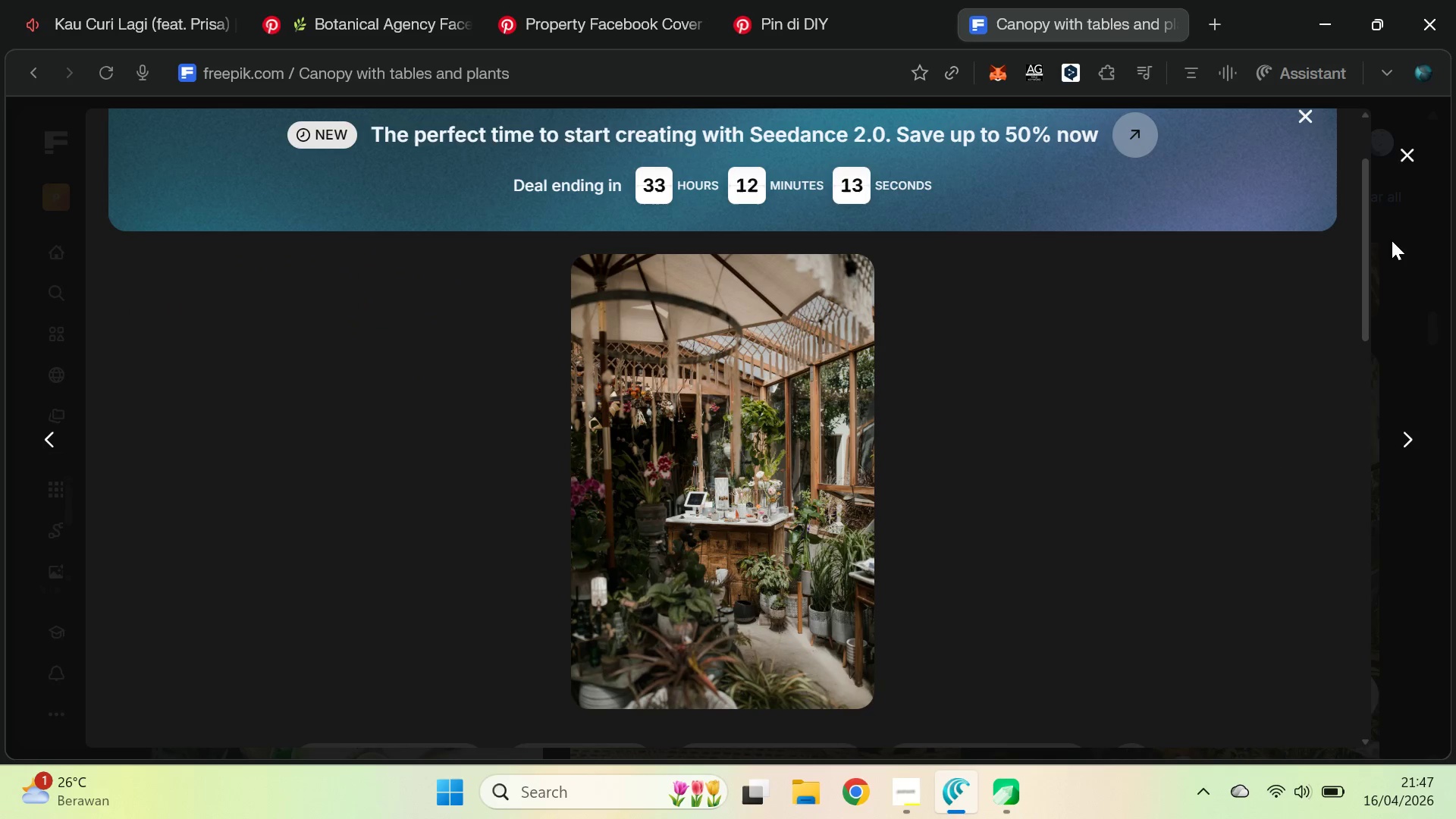 
left_click([1392, 240])
 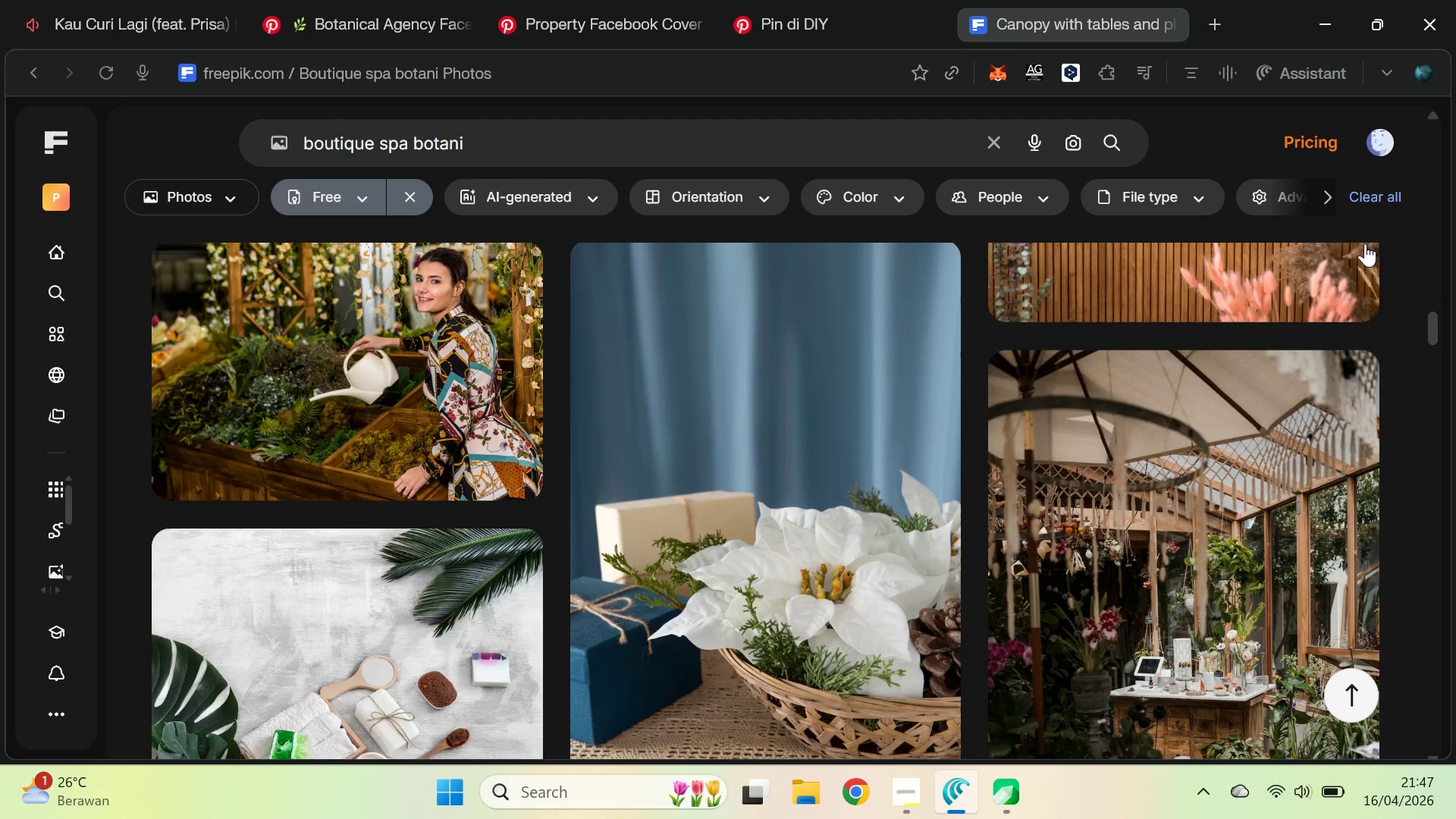 
left_click_drag(start_coordinate=[1365, 243], to_coordinate=[1395, 256])
 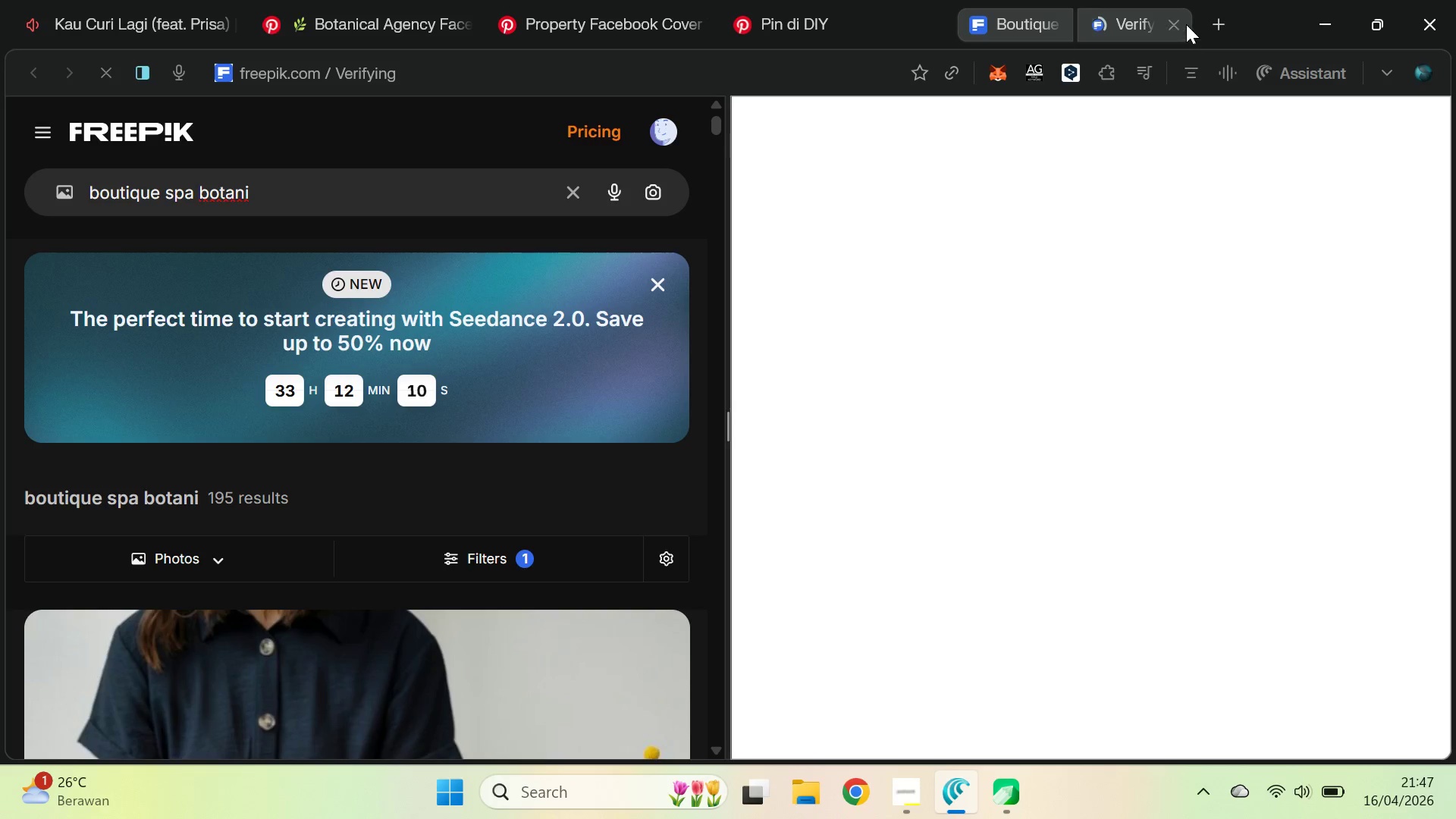 
key(Control+W)
 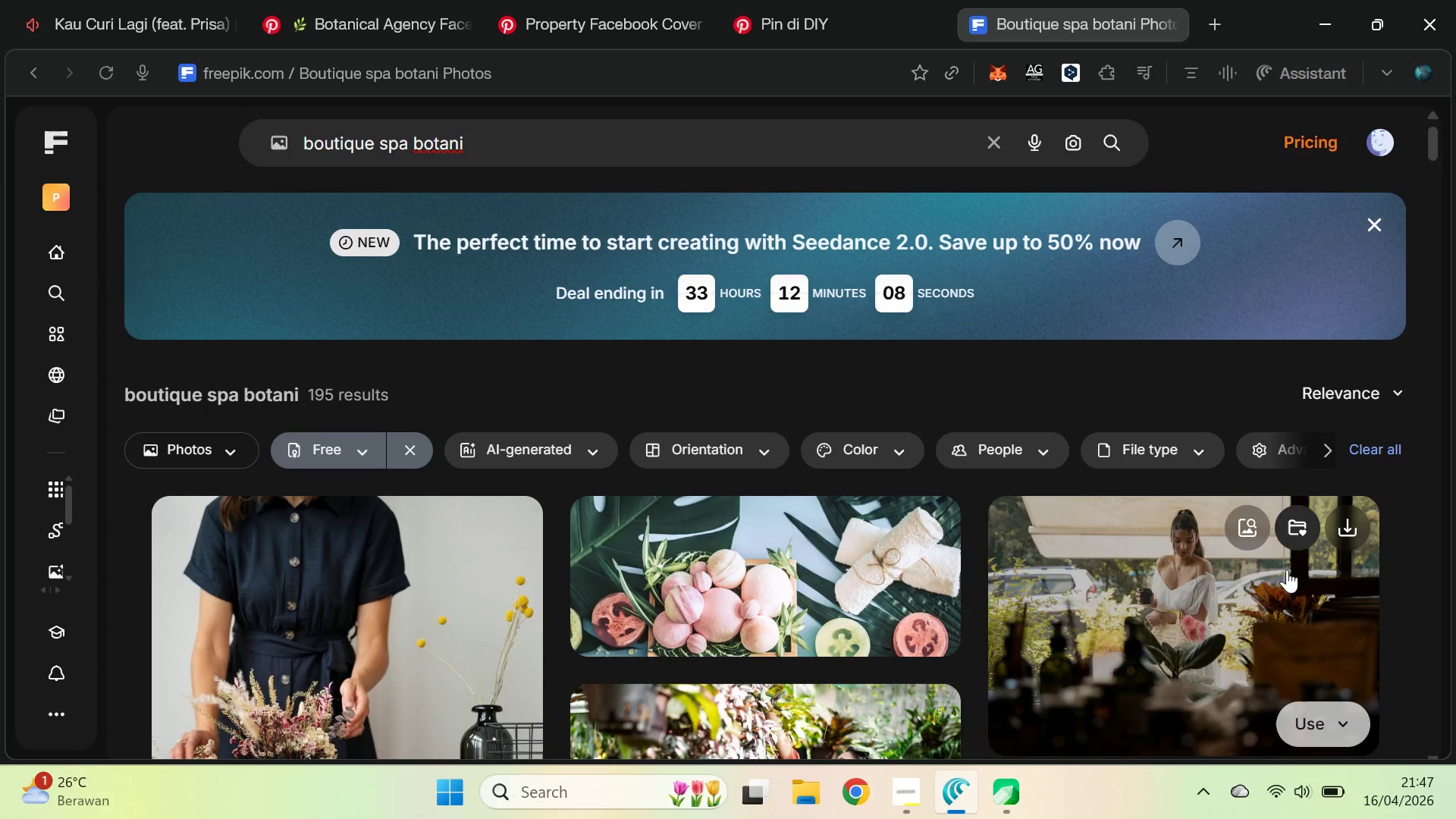 
scroll: coordinate [1331, 457], scroll_direction: up, amount: 2.0
 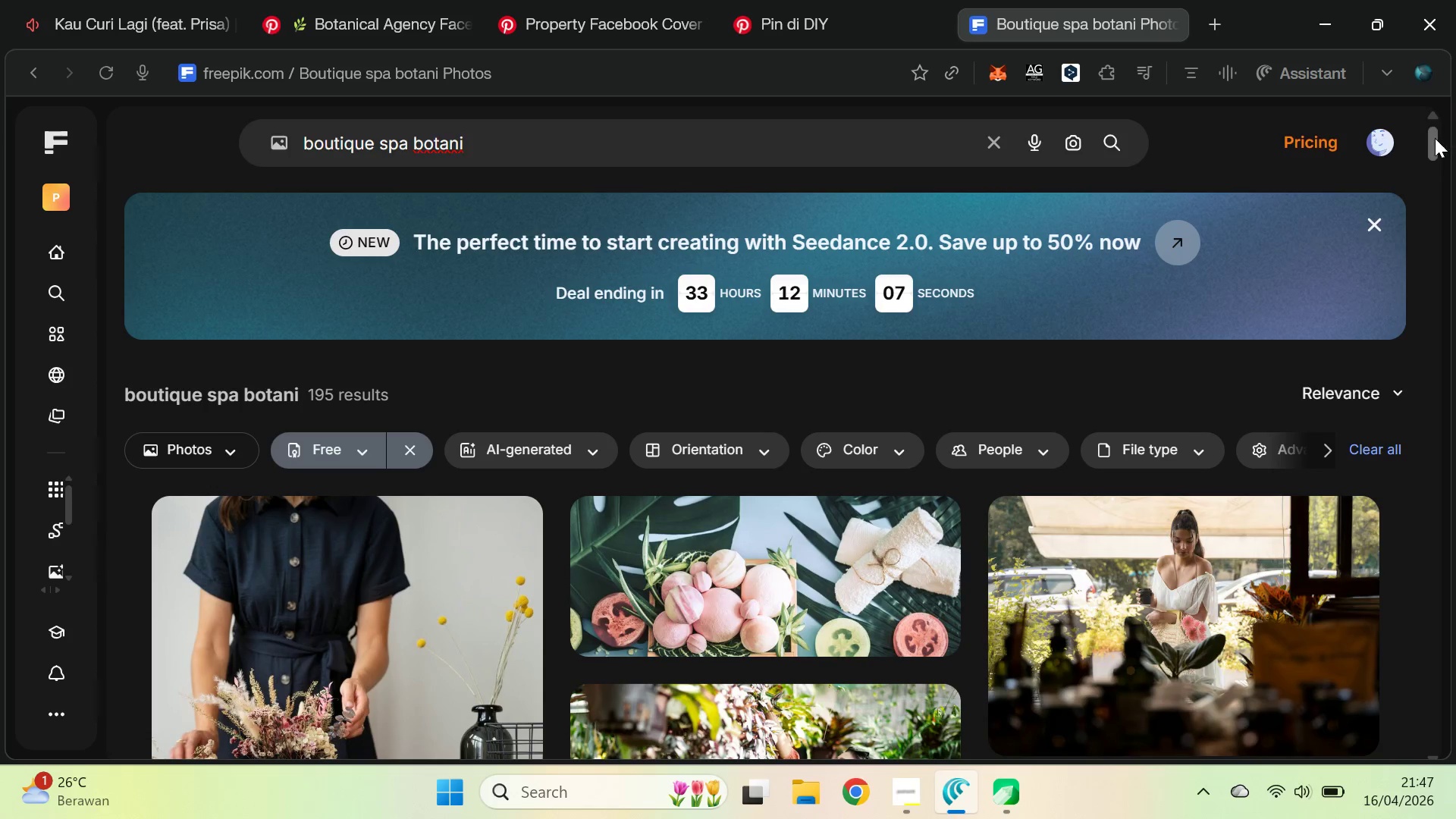 
left_click_drag(start_coordinate=[1435, 138], to_coordinate=[1454, 338])
 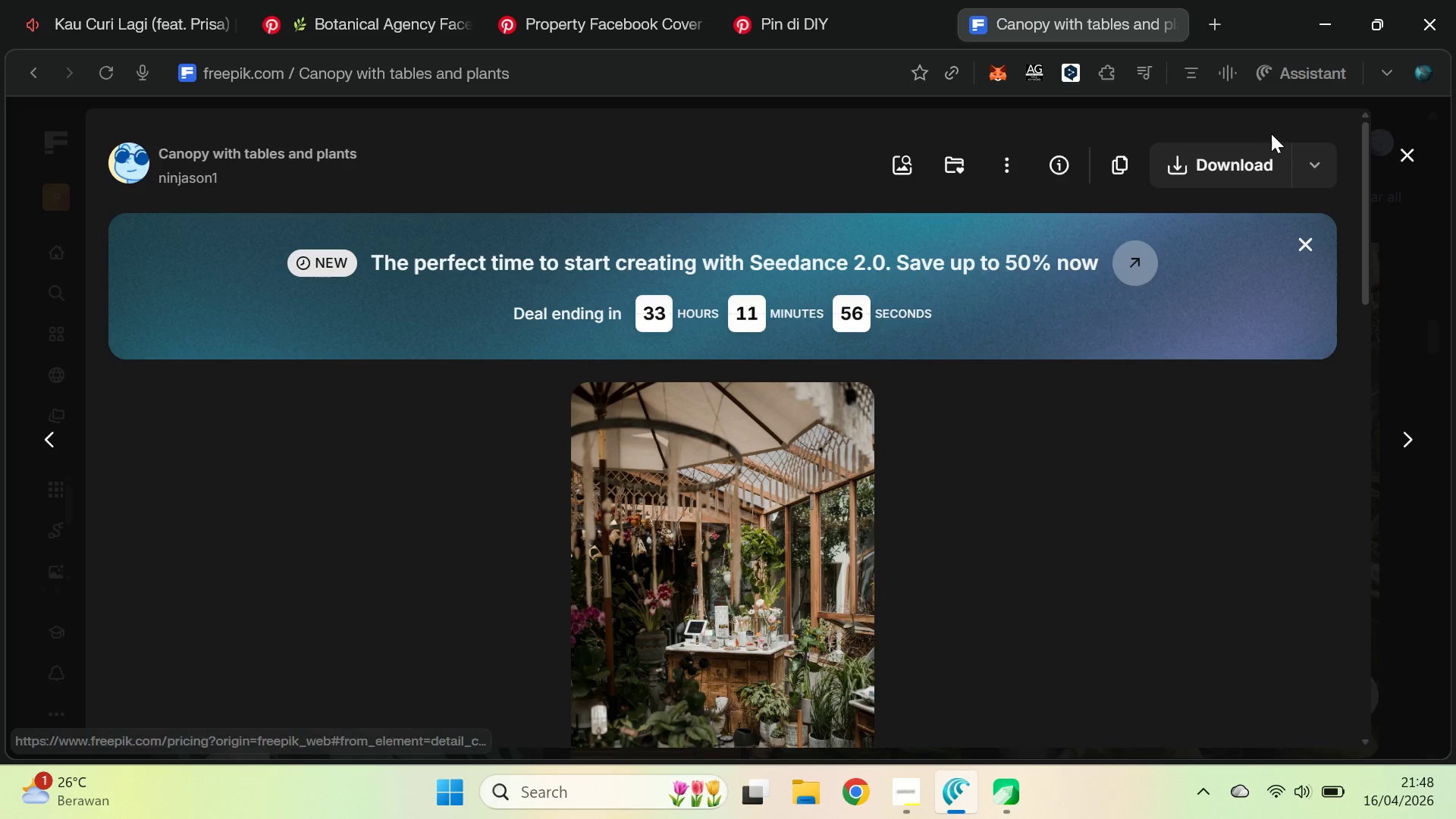 
left_click([1308, 162])
 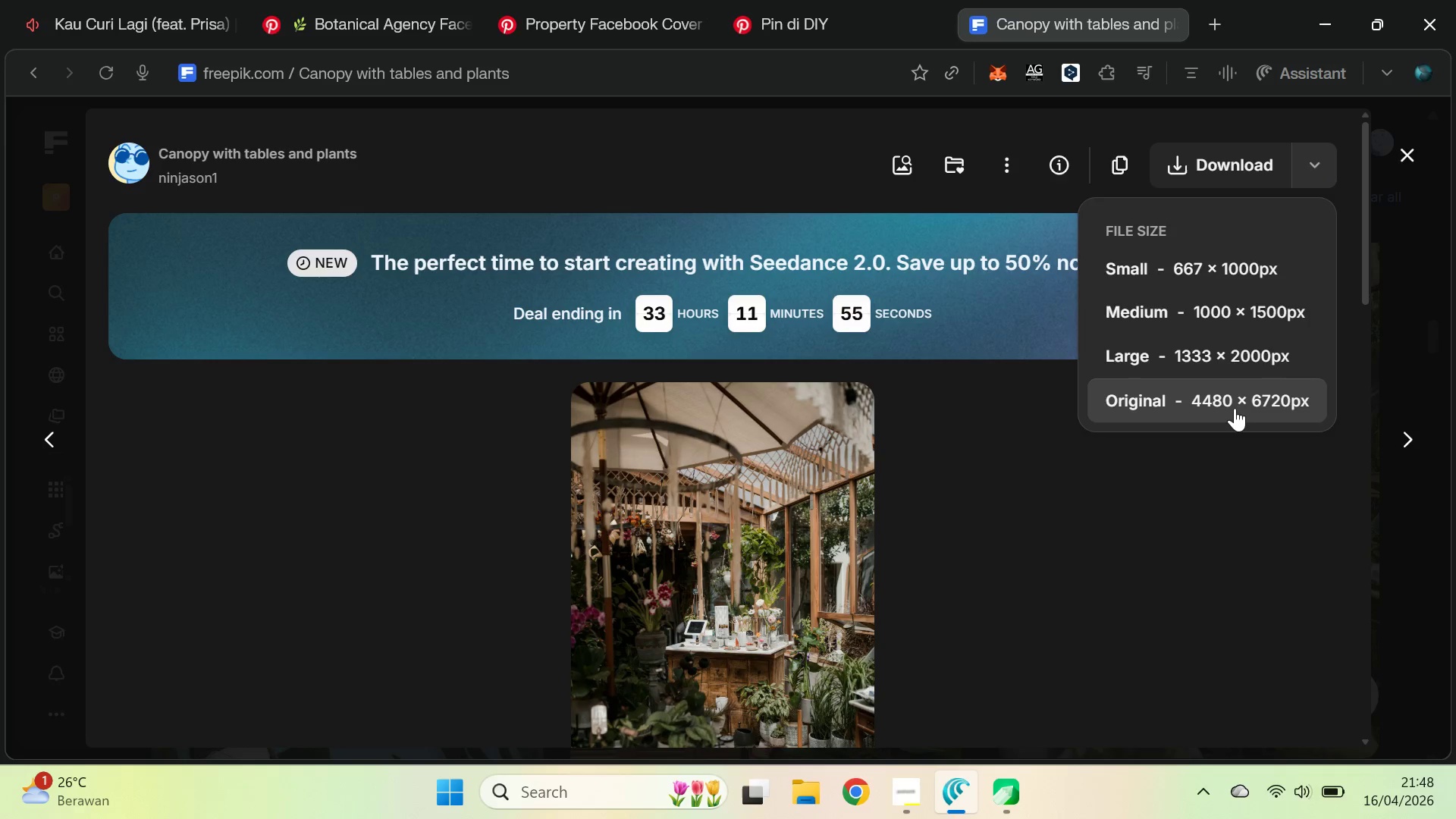 
left_click([1235, 408])
 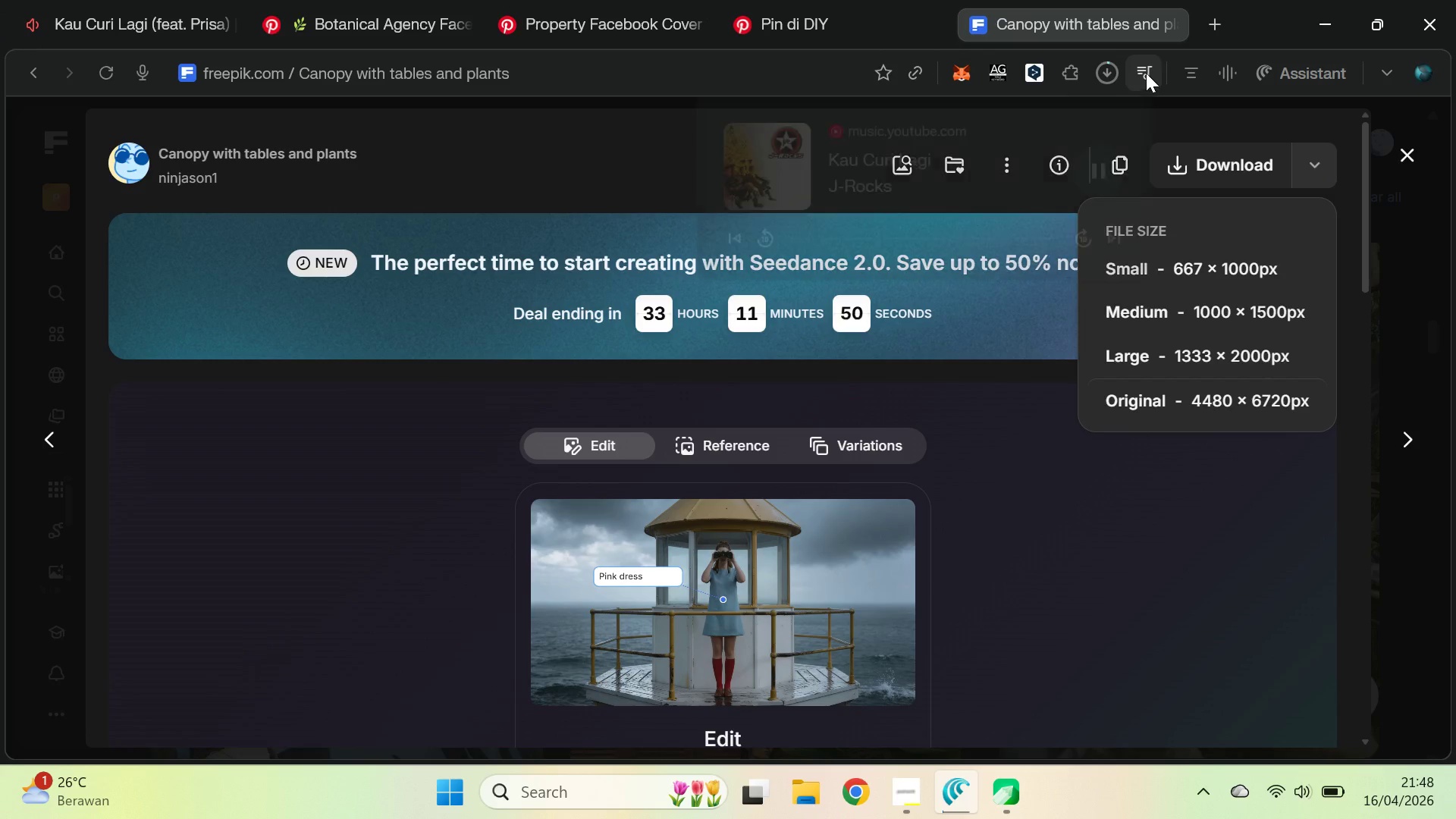 
wait(5.45)
 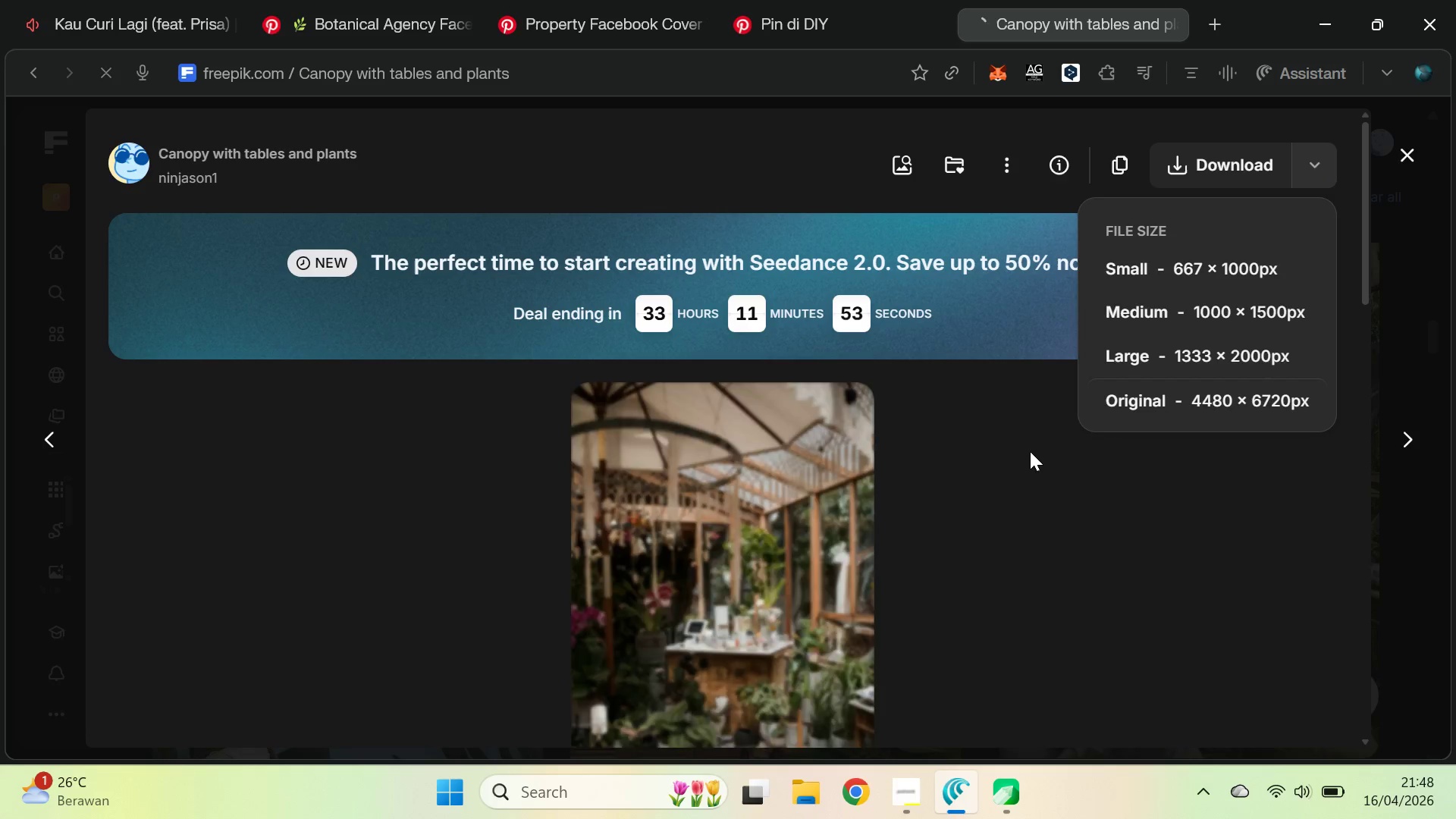 
left_click([1138, 230])
 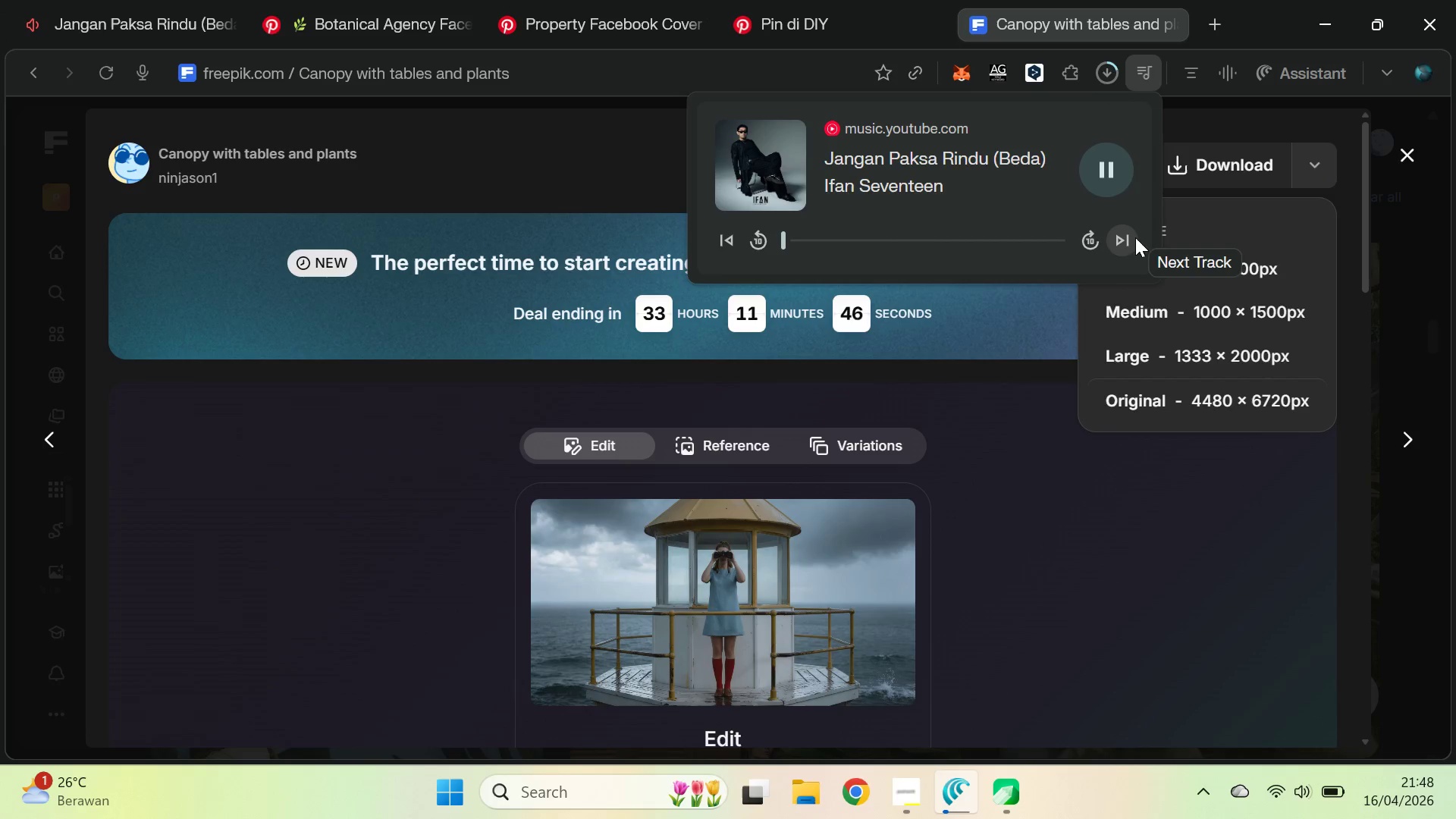 
left_click([1156, 73])
 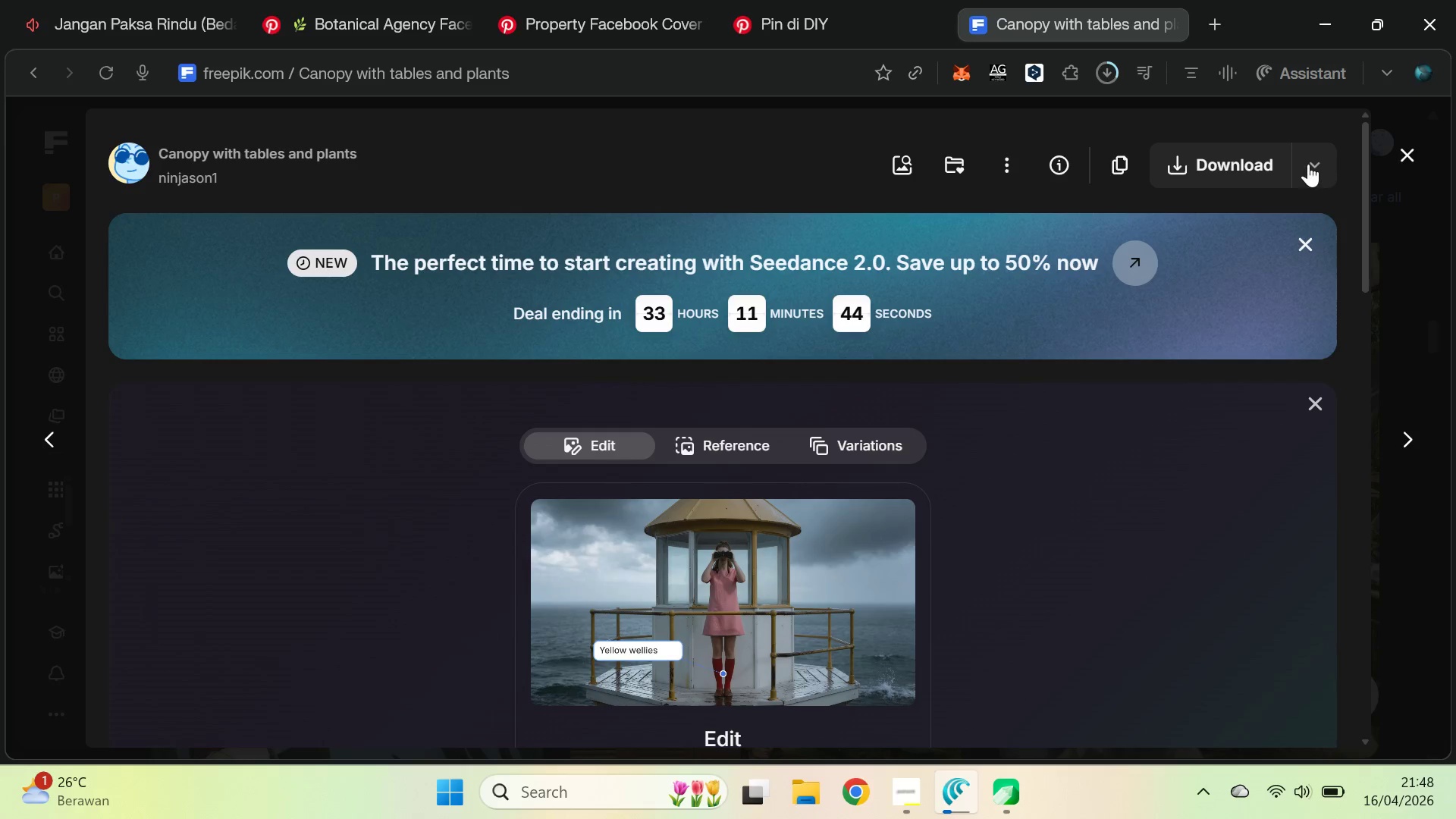 
mouse_move([1102, 105])
 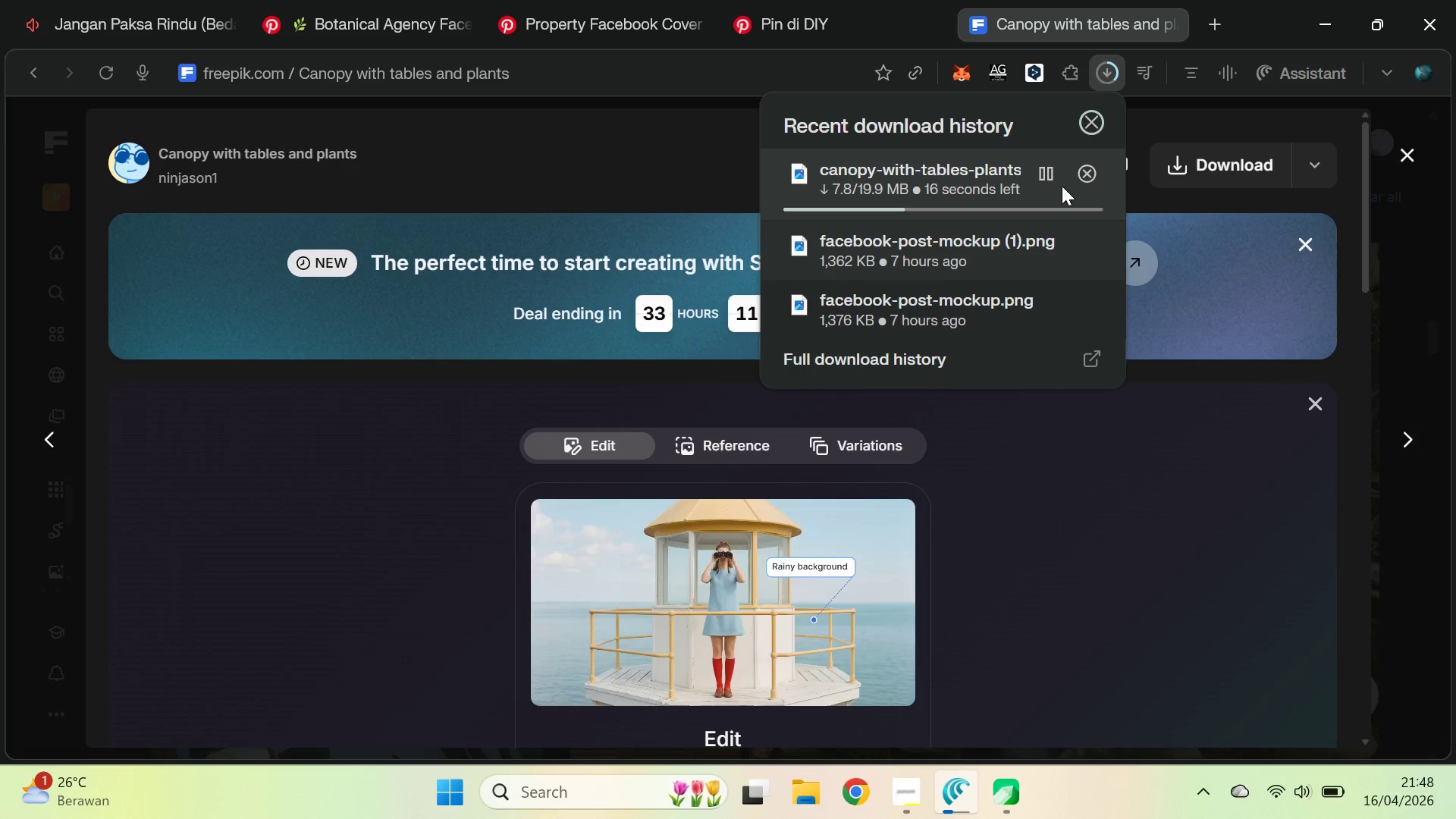 
left_click([1088, 177])
 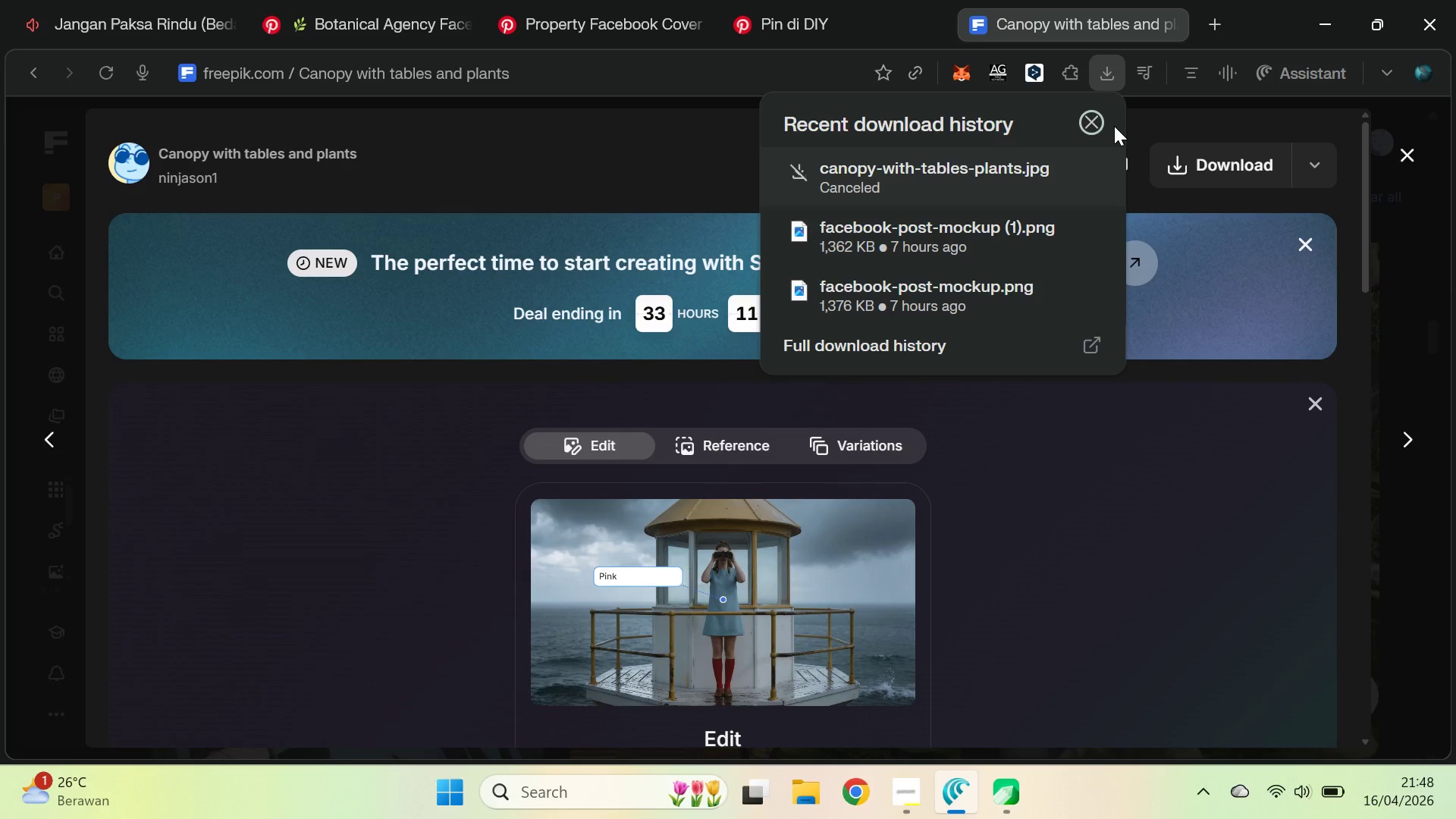 
left_click([1128, 57])
 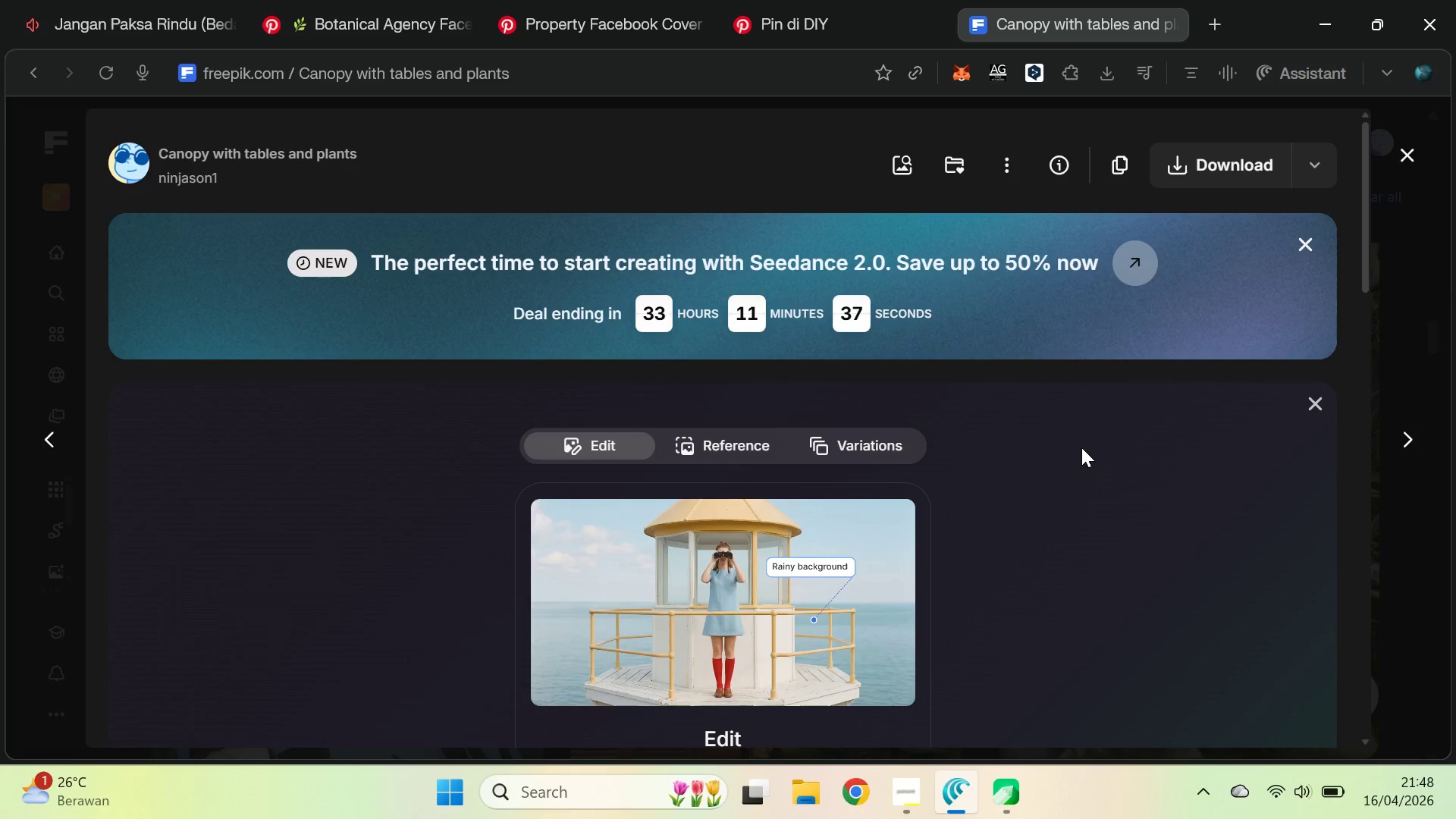 
wait(8.44)
 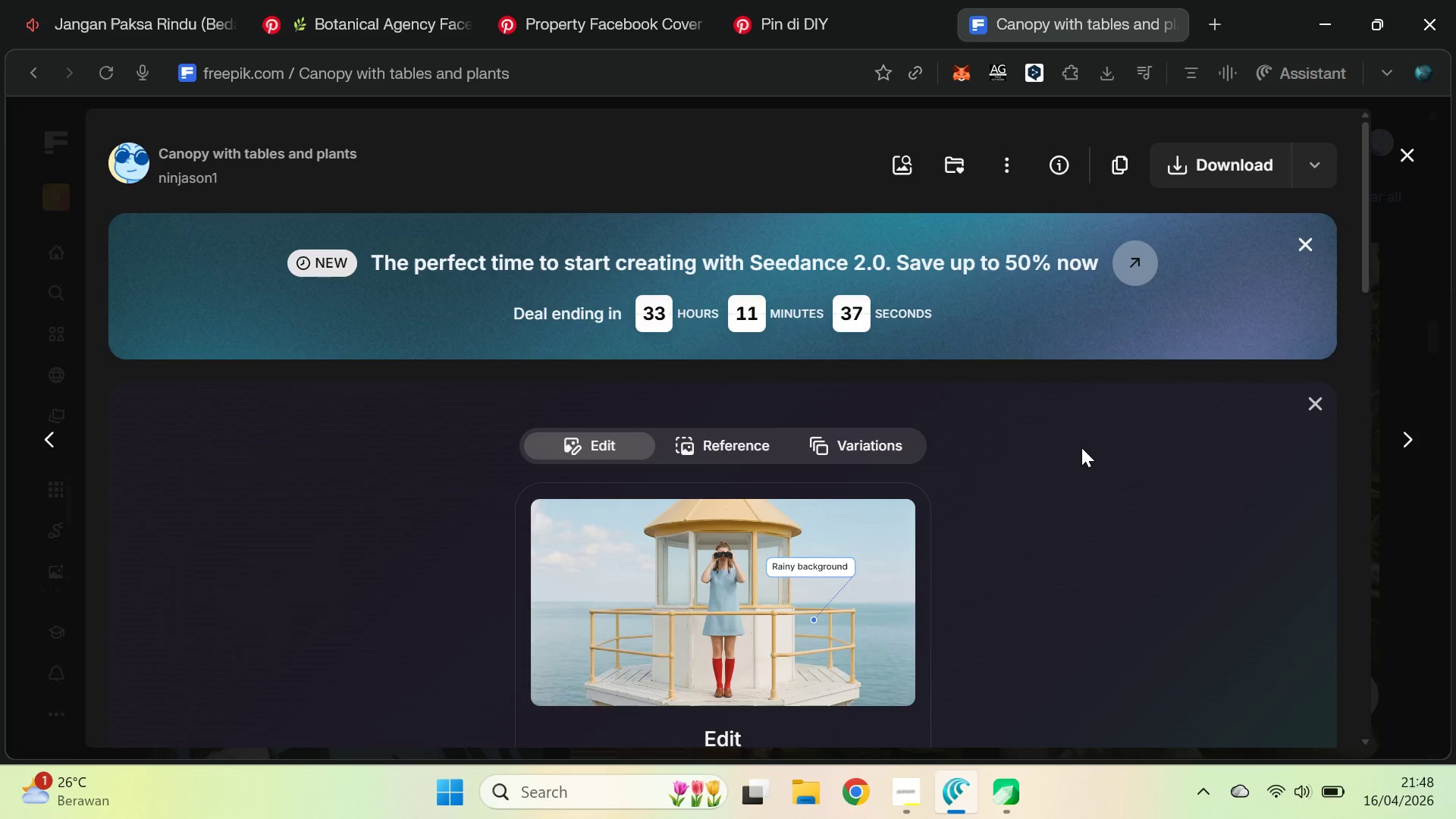 
left_click_drag(start_coordinate=[921, 145], to_coordinate=[461, 545])
 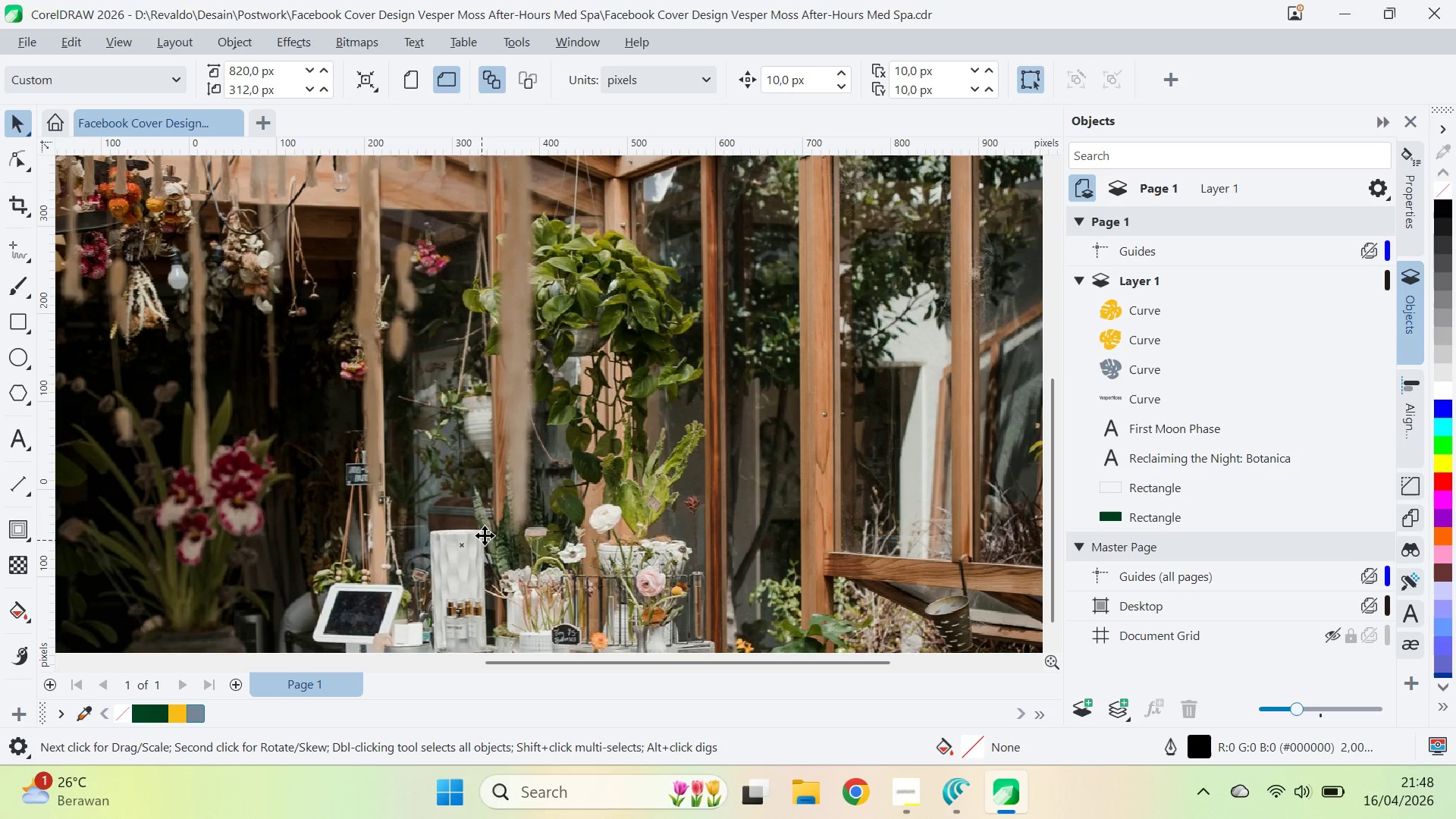 
key(Alt+Tab)
 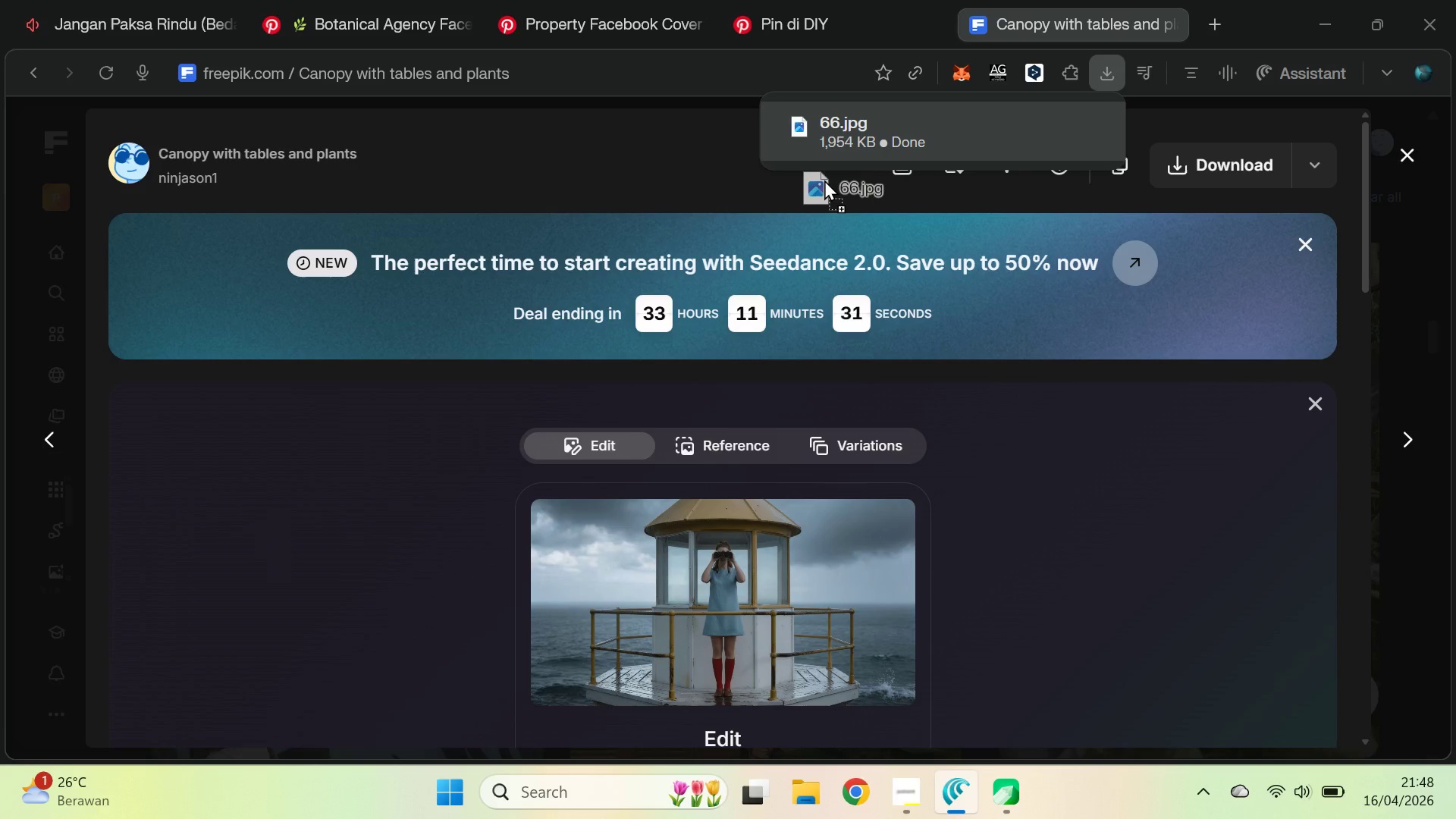 
key(Alt+Tab)
 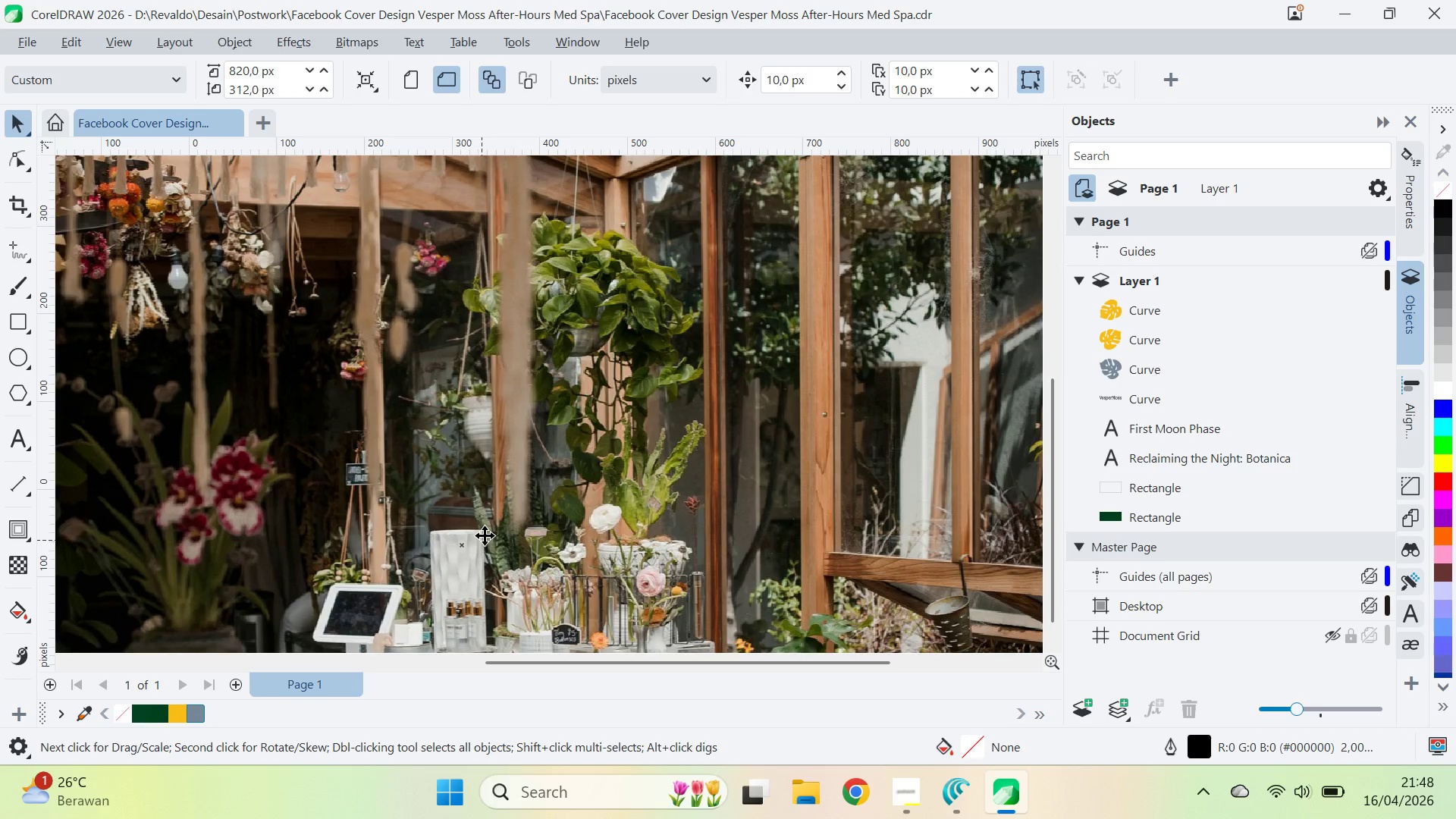 
left_click_drag(start_coordinate=[638, 284], to_coordinate=[342, 493])
 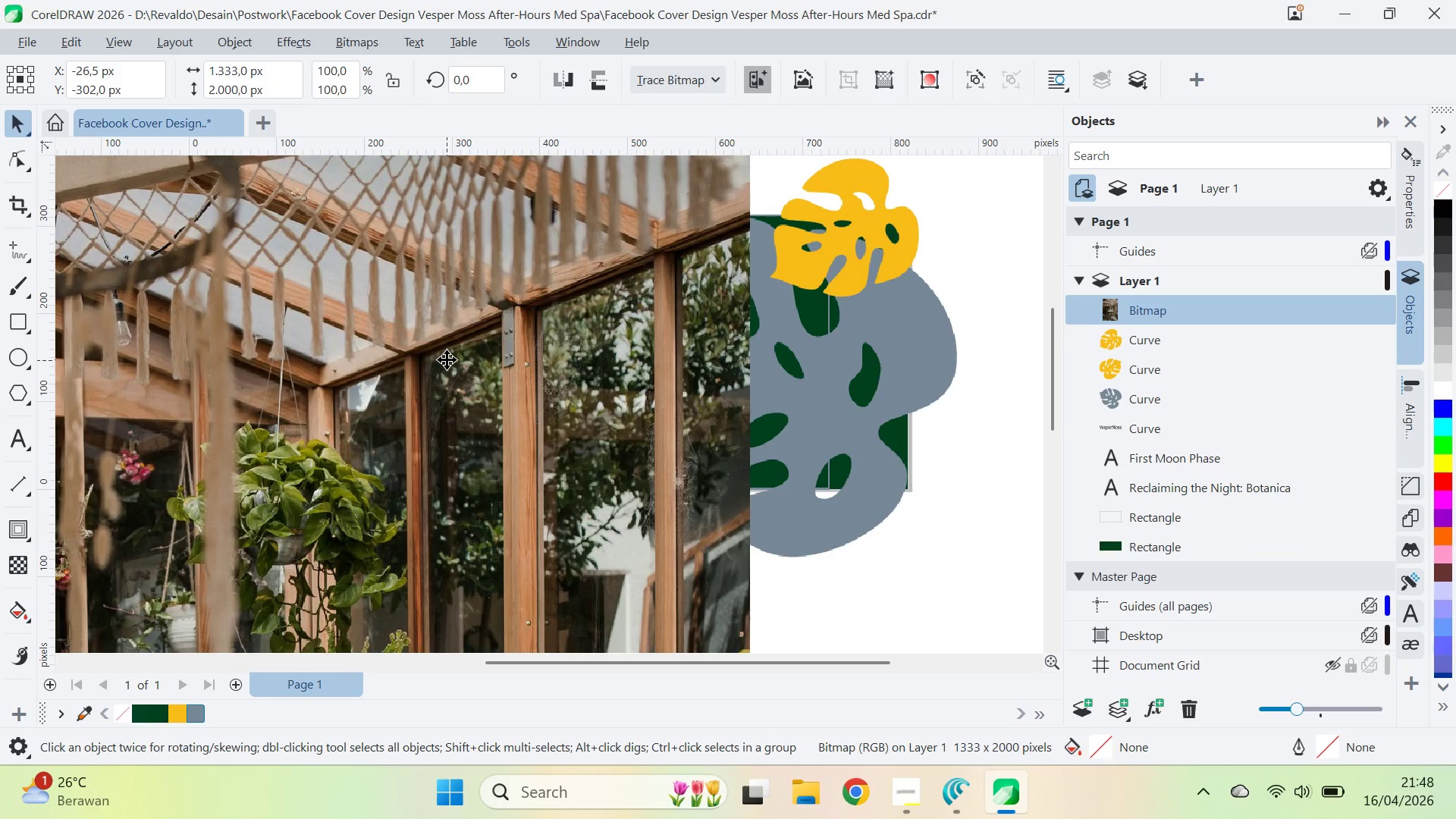 
left_click_drag(start_coordinate=[447, 359], to_coordinate=[441, 541])
 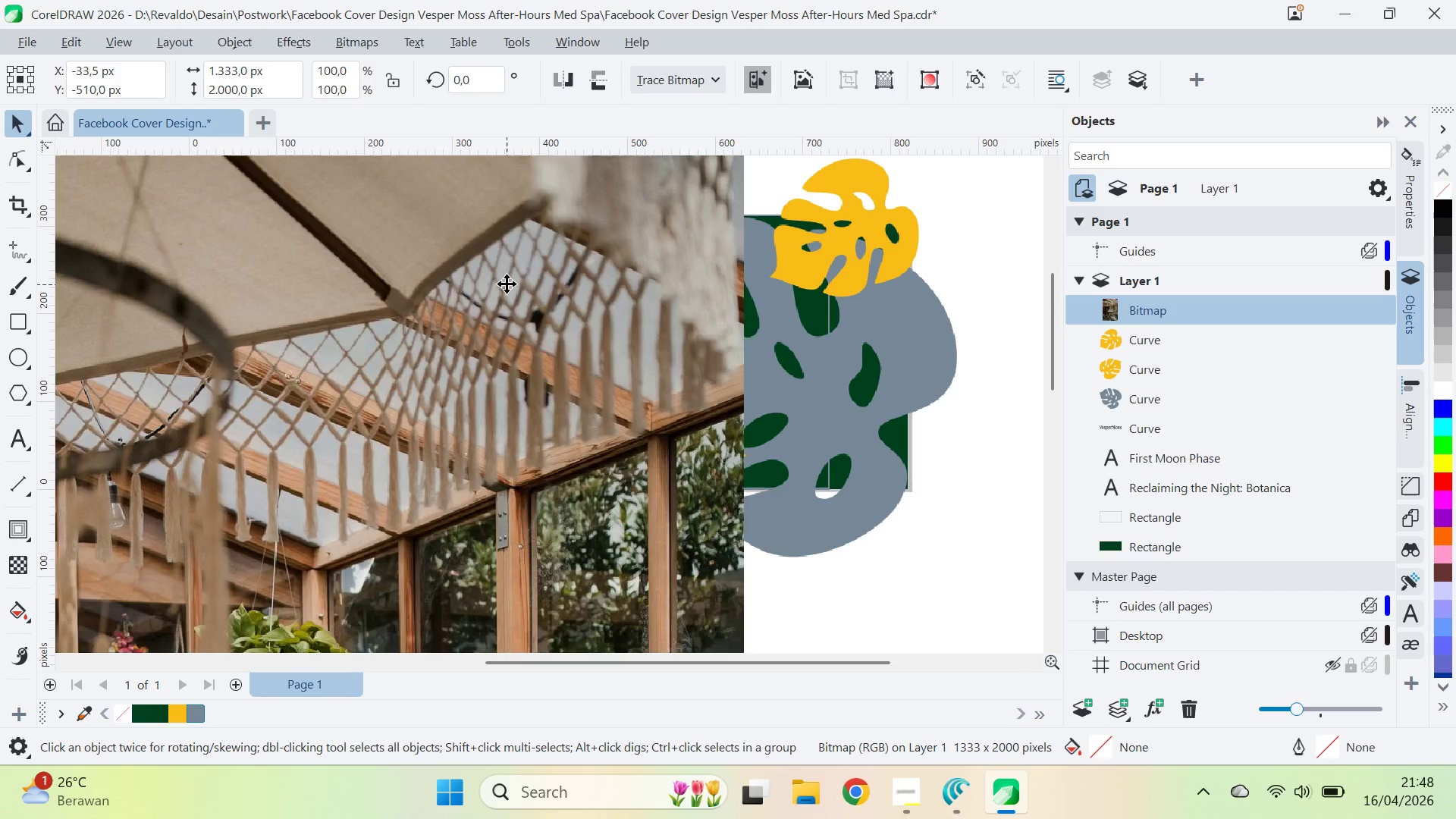 
left_click_drag(start_coordinate=[507, 284], to_coordinate=[527, 496])
 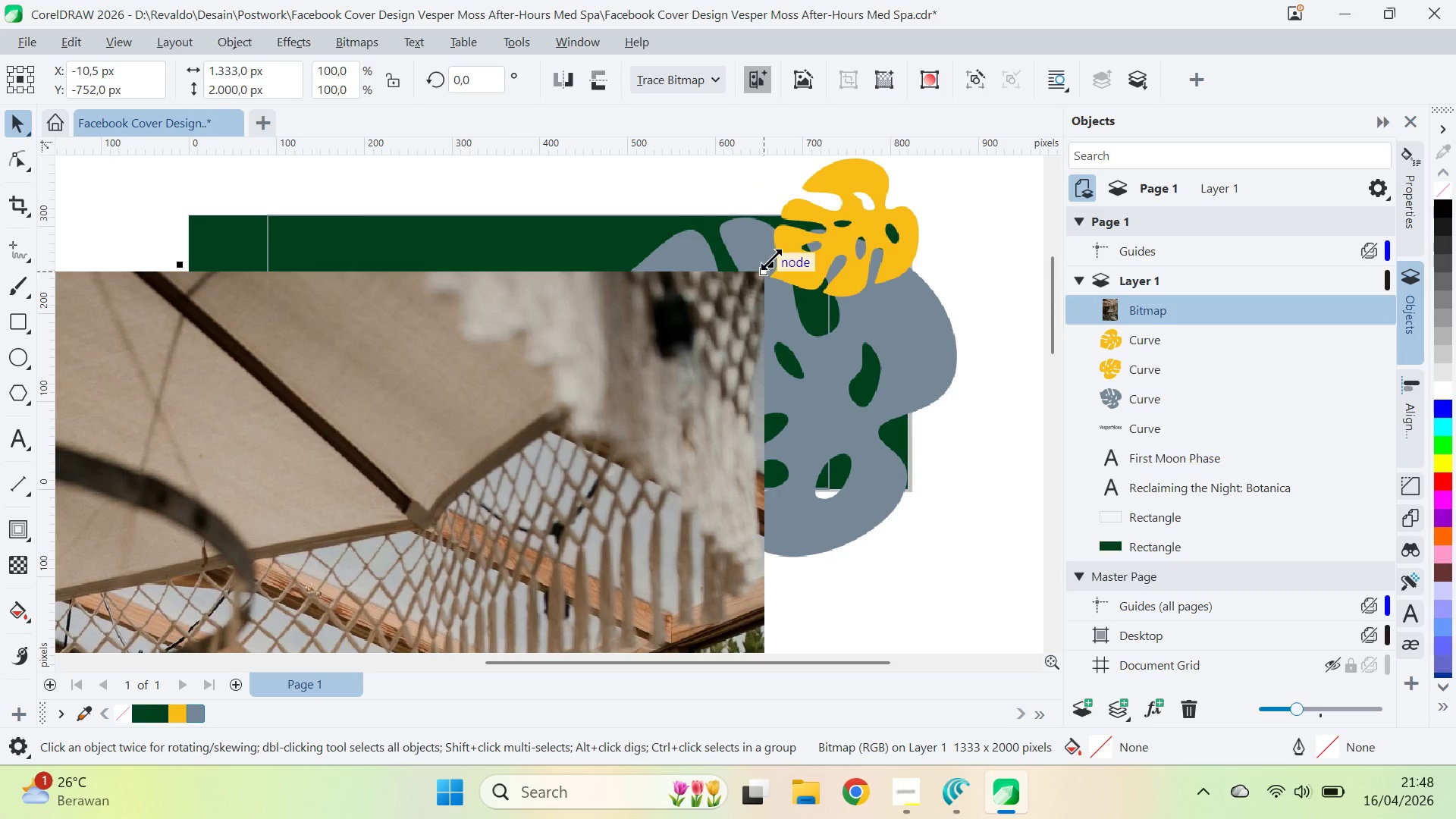 
hold_key(key=ShiftLeft, duration=1.17)
left_click_drag(start_coordinate=[776, 255], to_coordinate=[748, 289])
 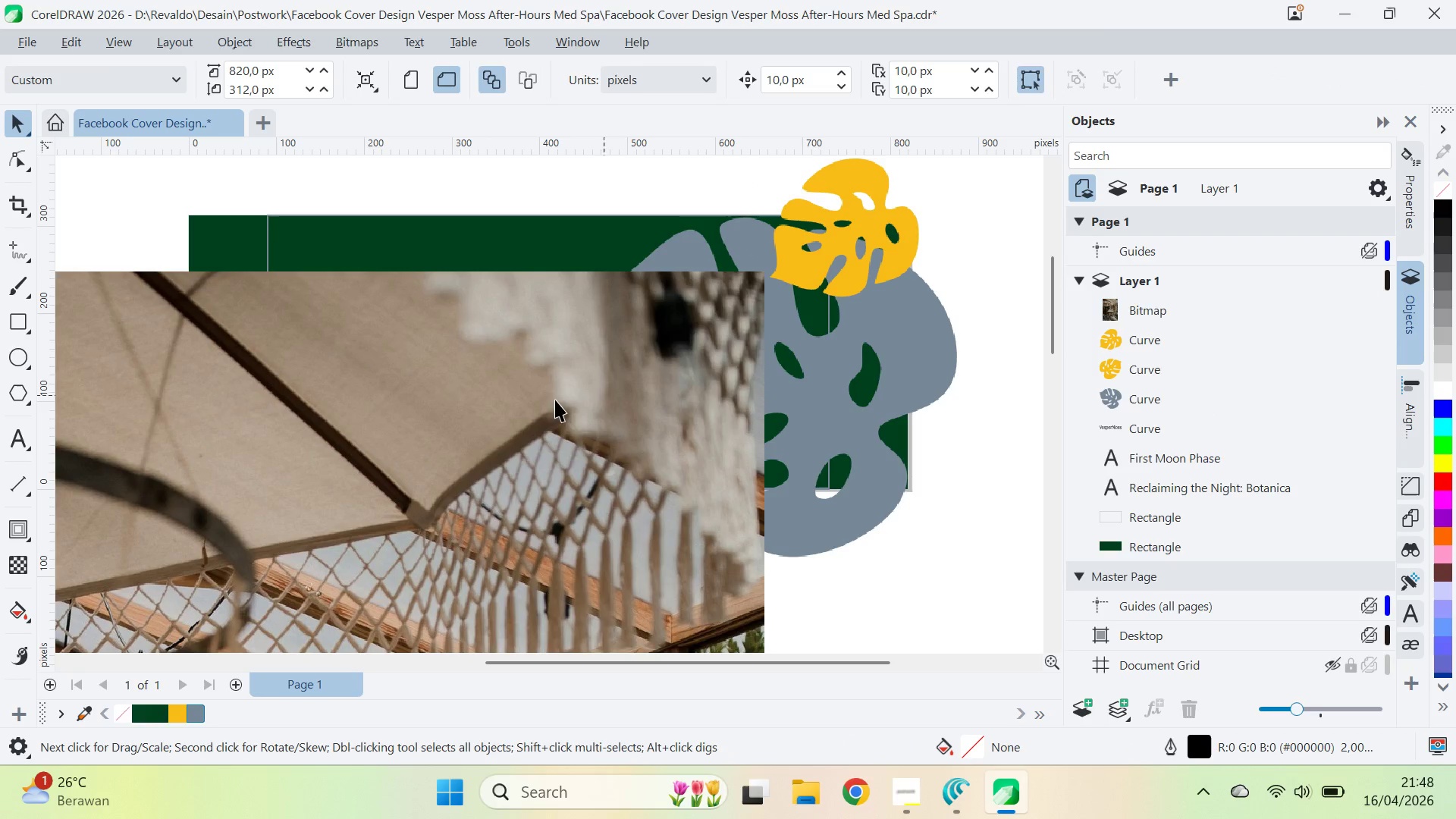 
left_click_drag(start_coordinate=[524, 406], to_coordinate=[603, 359])
 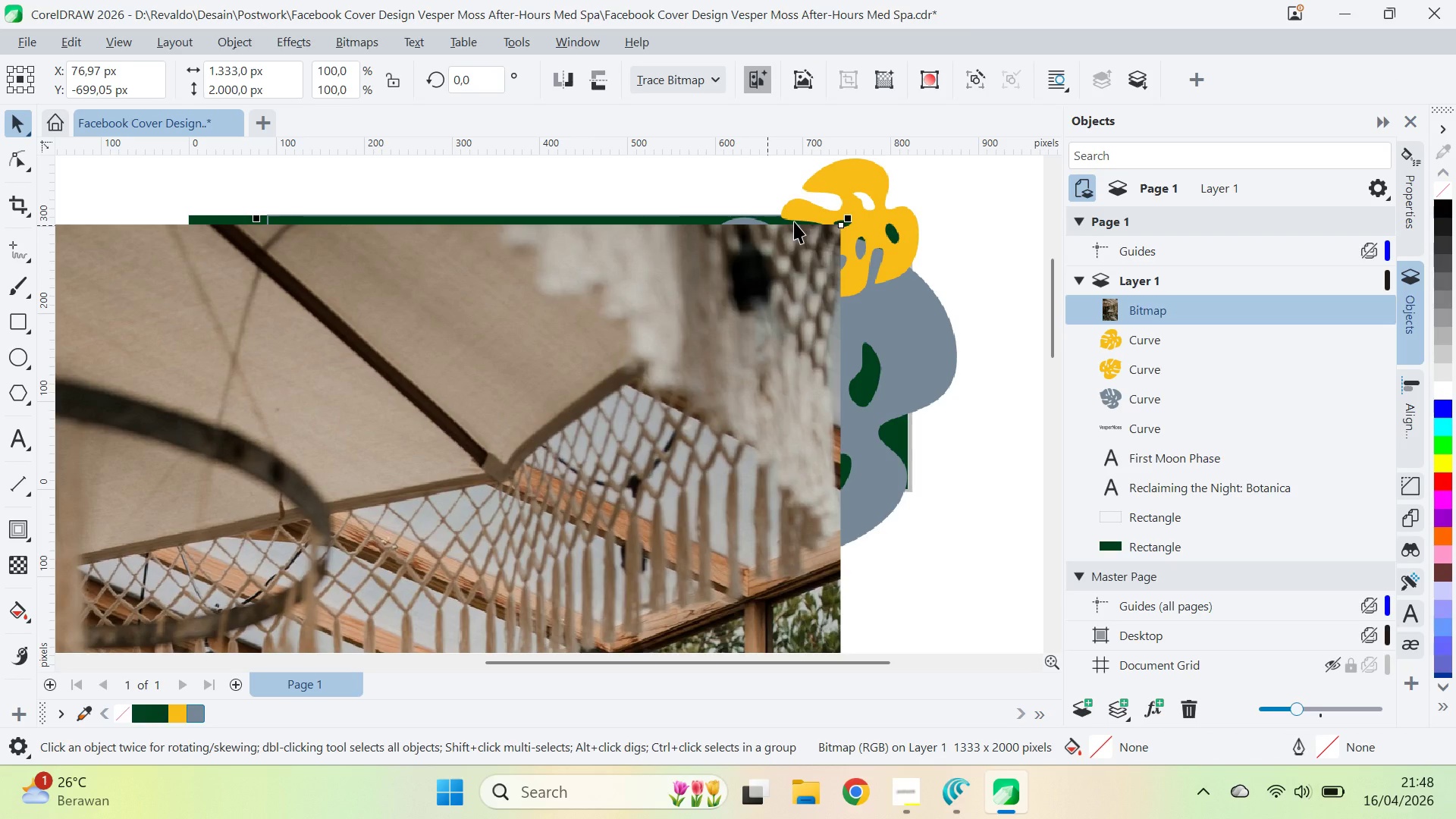 
hold_key(key=ShiftLeft, duration=1.78)
left_click_drag(start_coordinate=[850, 218], to_coordinate=[601, 448])
 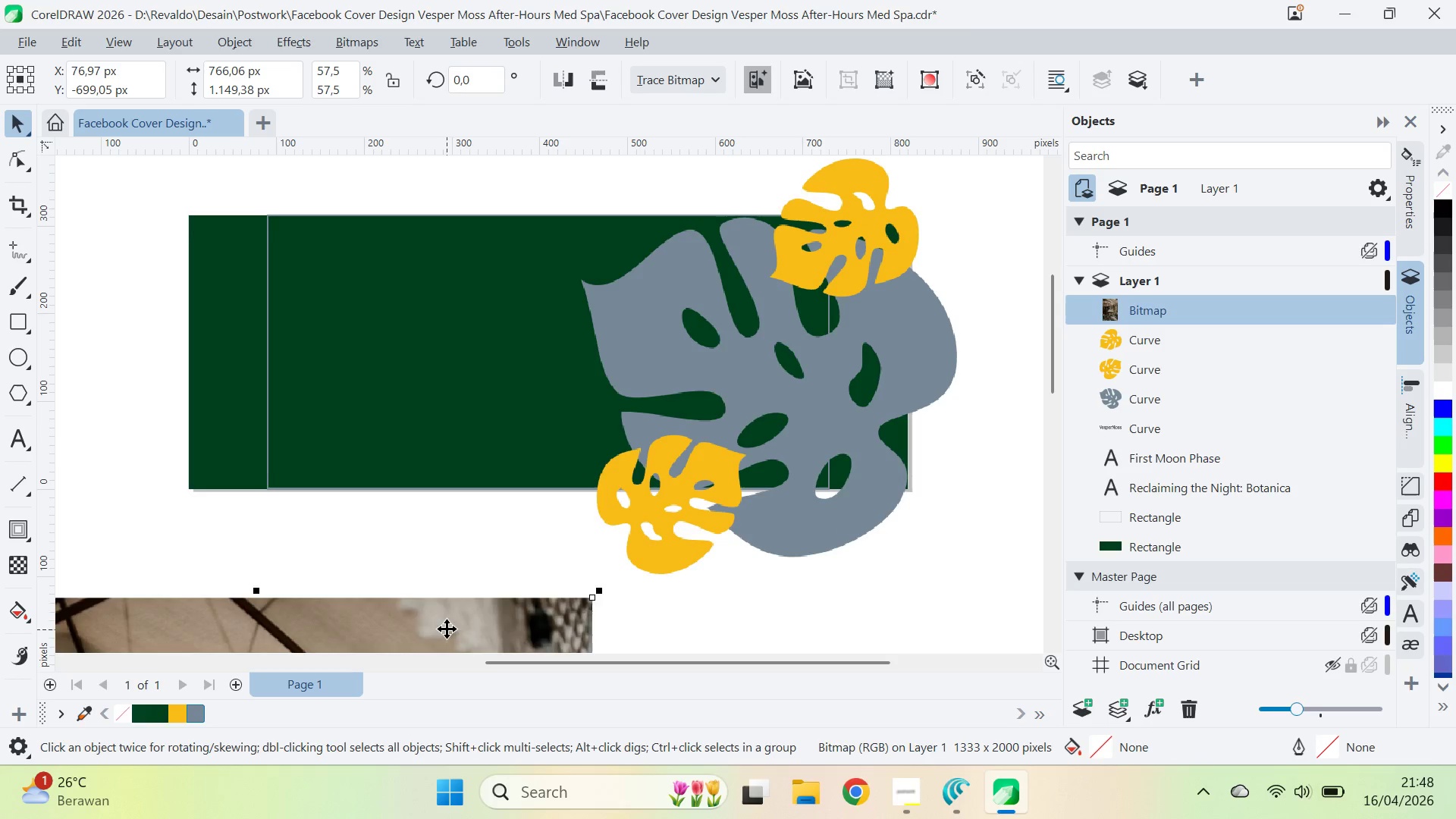 
left_click_drag(start_coordinate=[447, 627], to_coordinate=[571, 240])
 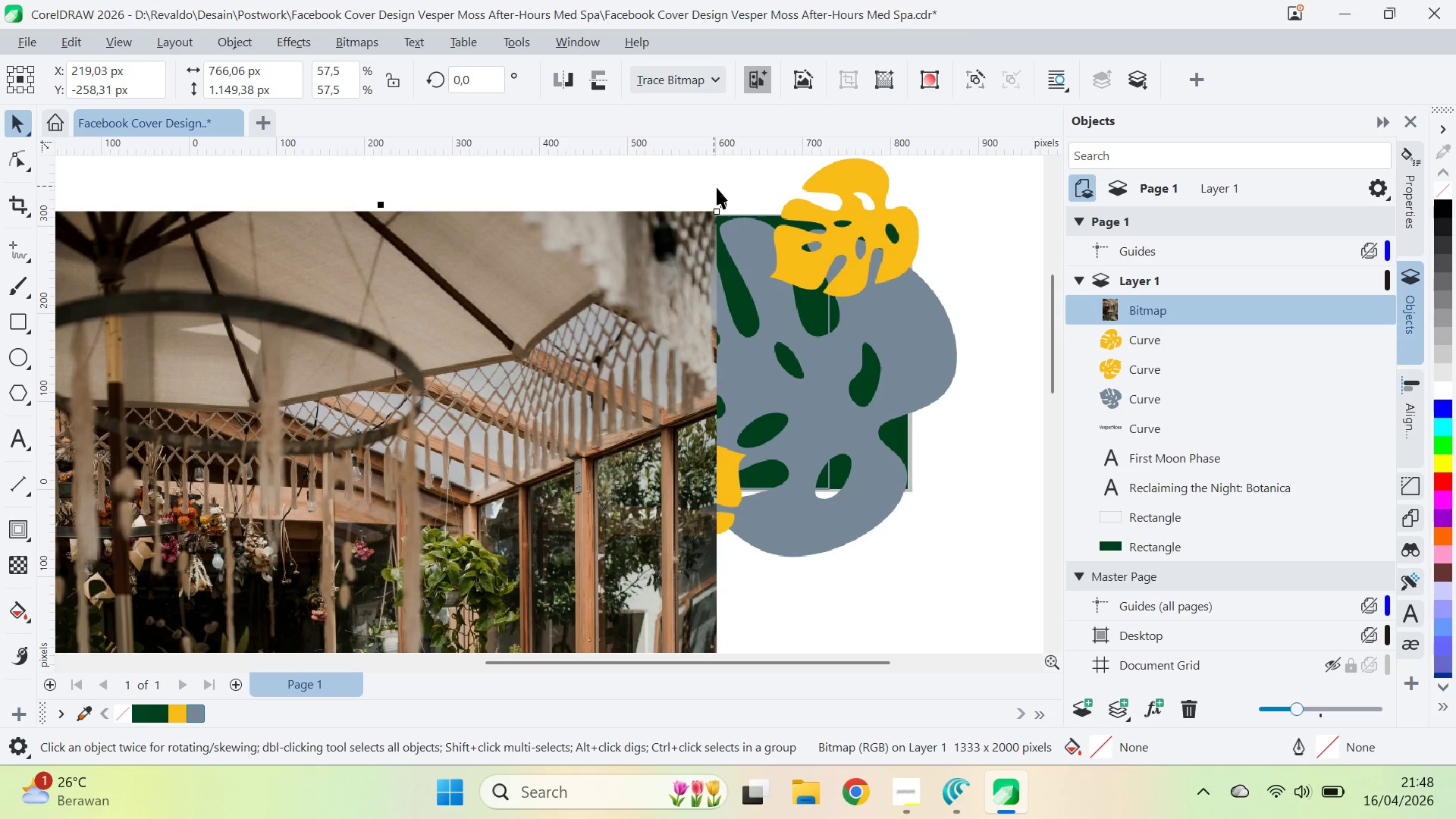 
hold_key(key=ShiftLeft, duration=0.91)
left_click_drag(start_coordinate=[723, 206], to_coordinate=[549, 365])
 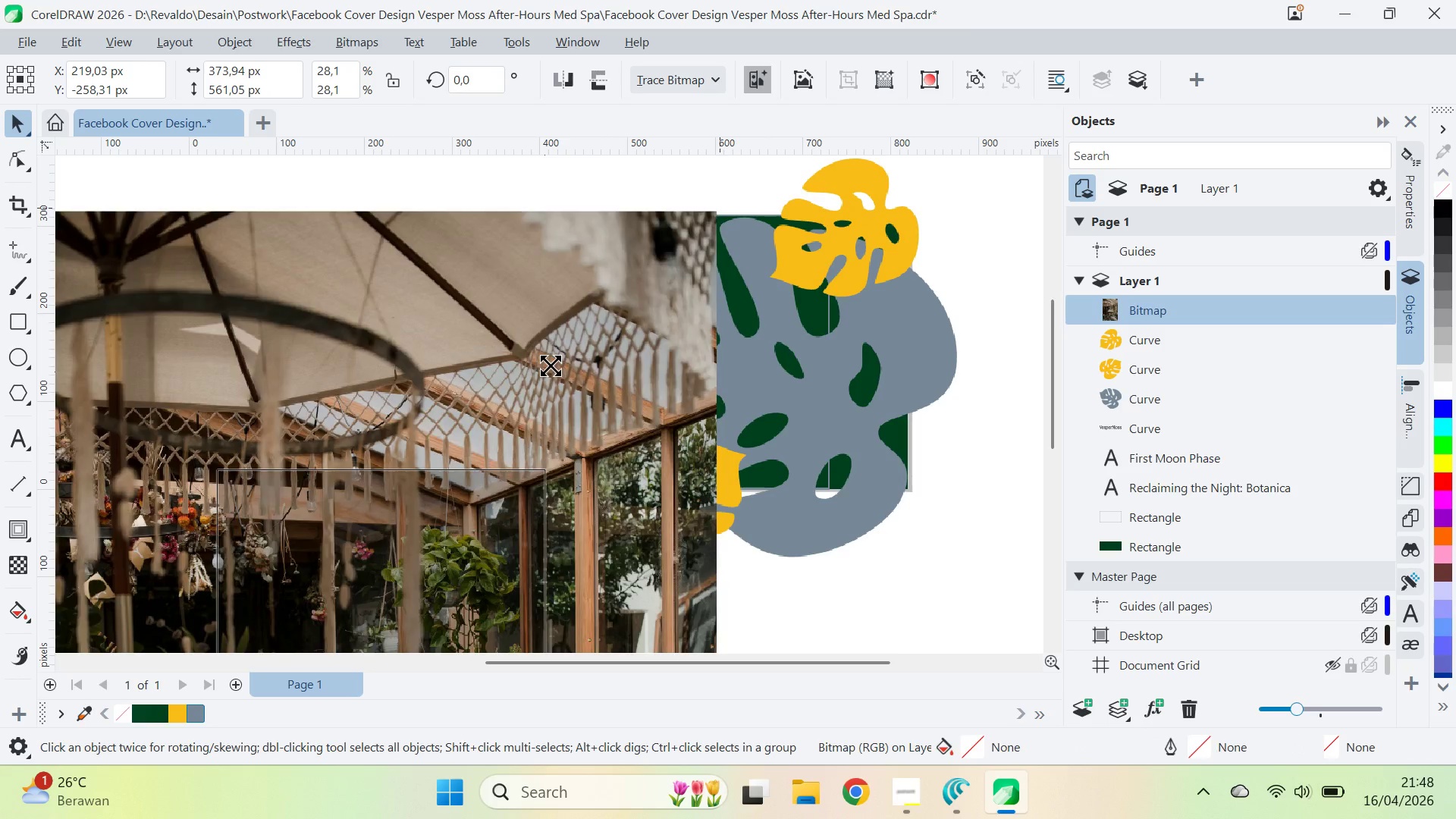 
left_click_drag(start_coordinate=[450, 535], to_coordinate=[464, 368])
 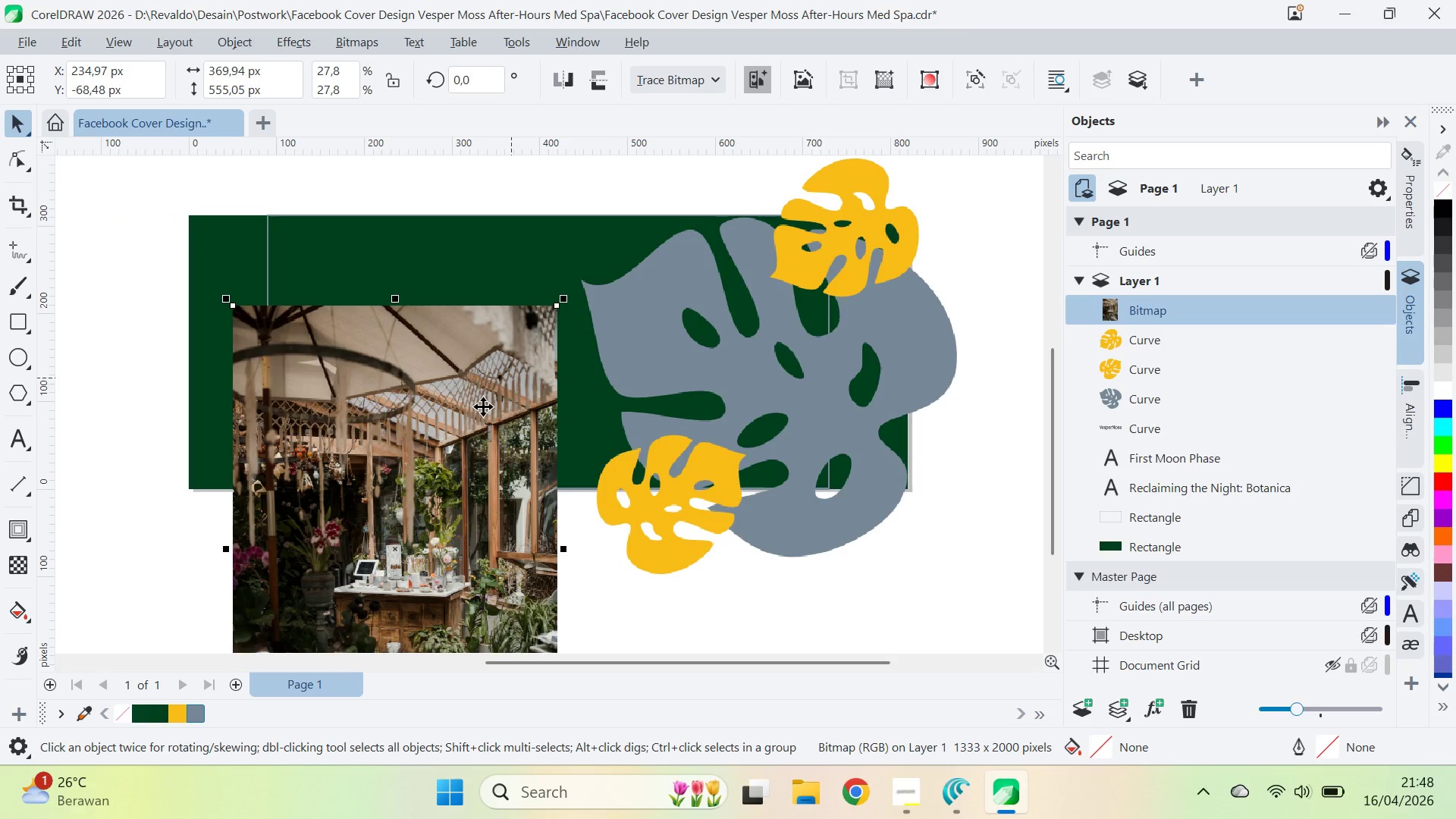 
left_click_drag(start_coordinate=[483, 406], to_coordinate=[426, 341])
 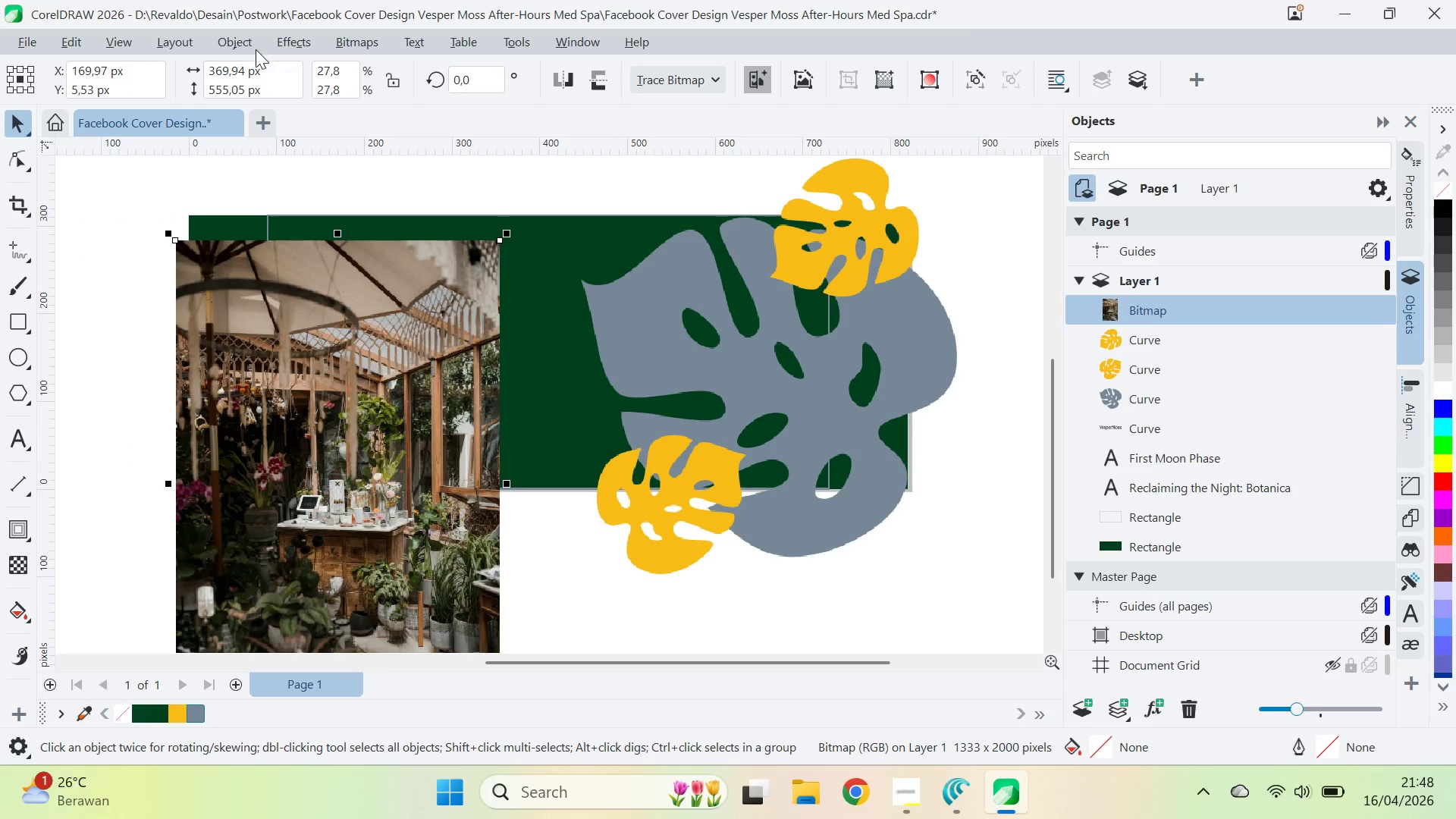 
hold_key(key=W, duration=0.31)
 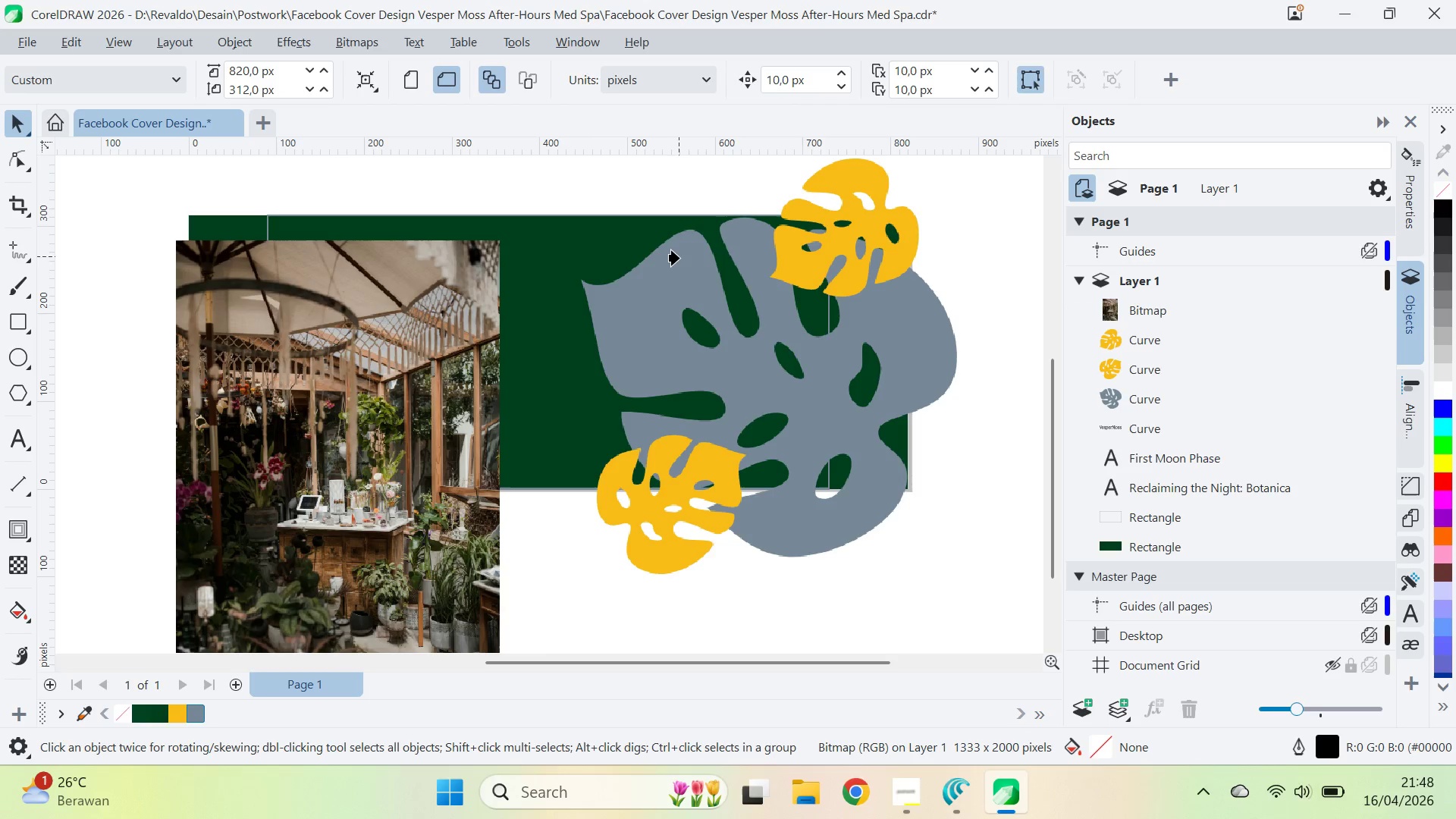 
wait(5.17)
 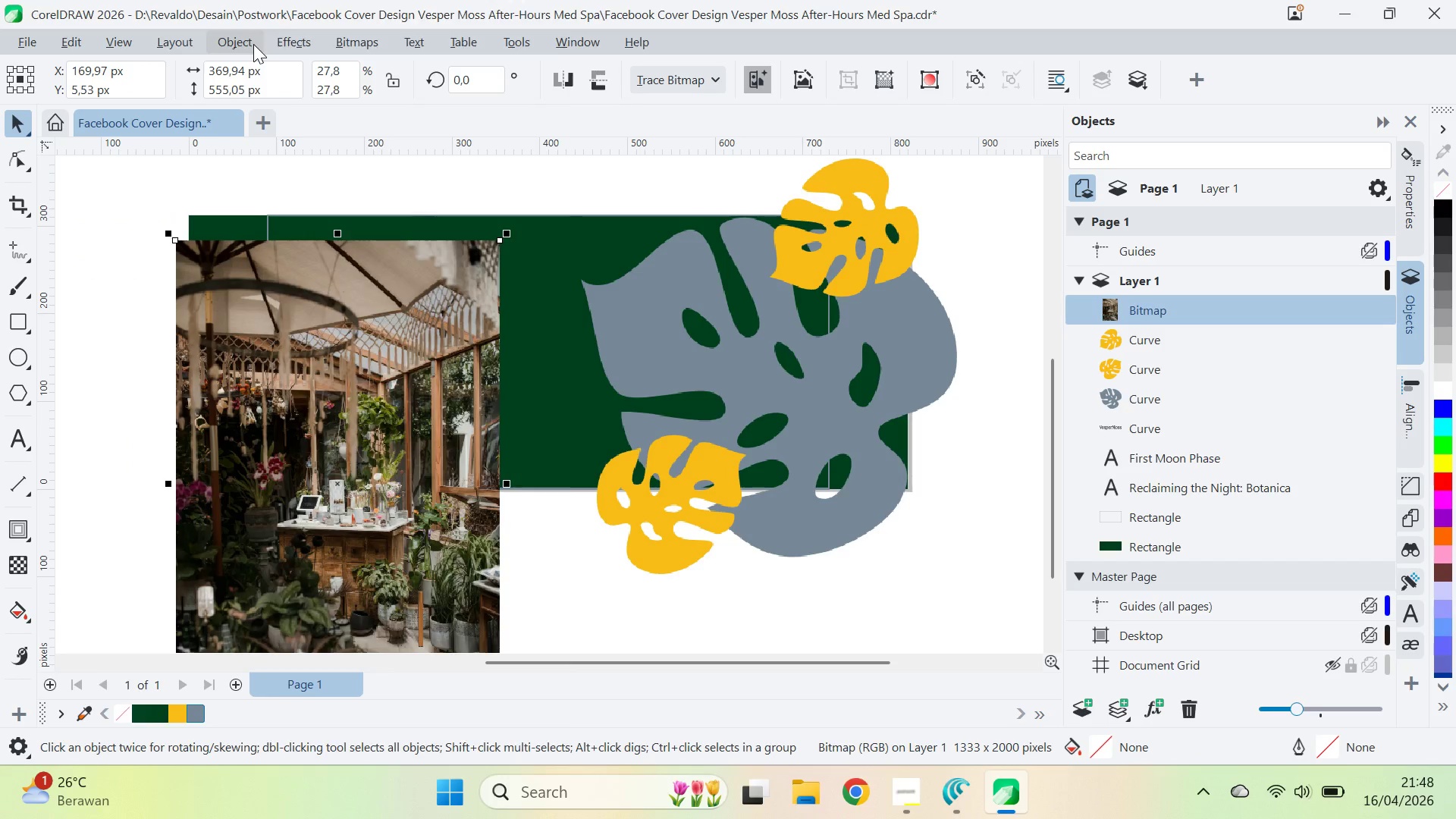 
double_click([758, 375])
 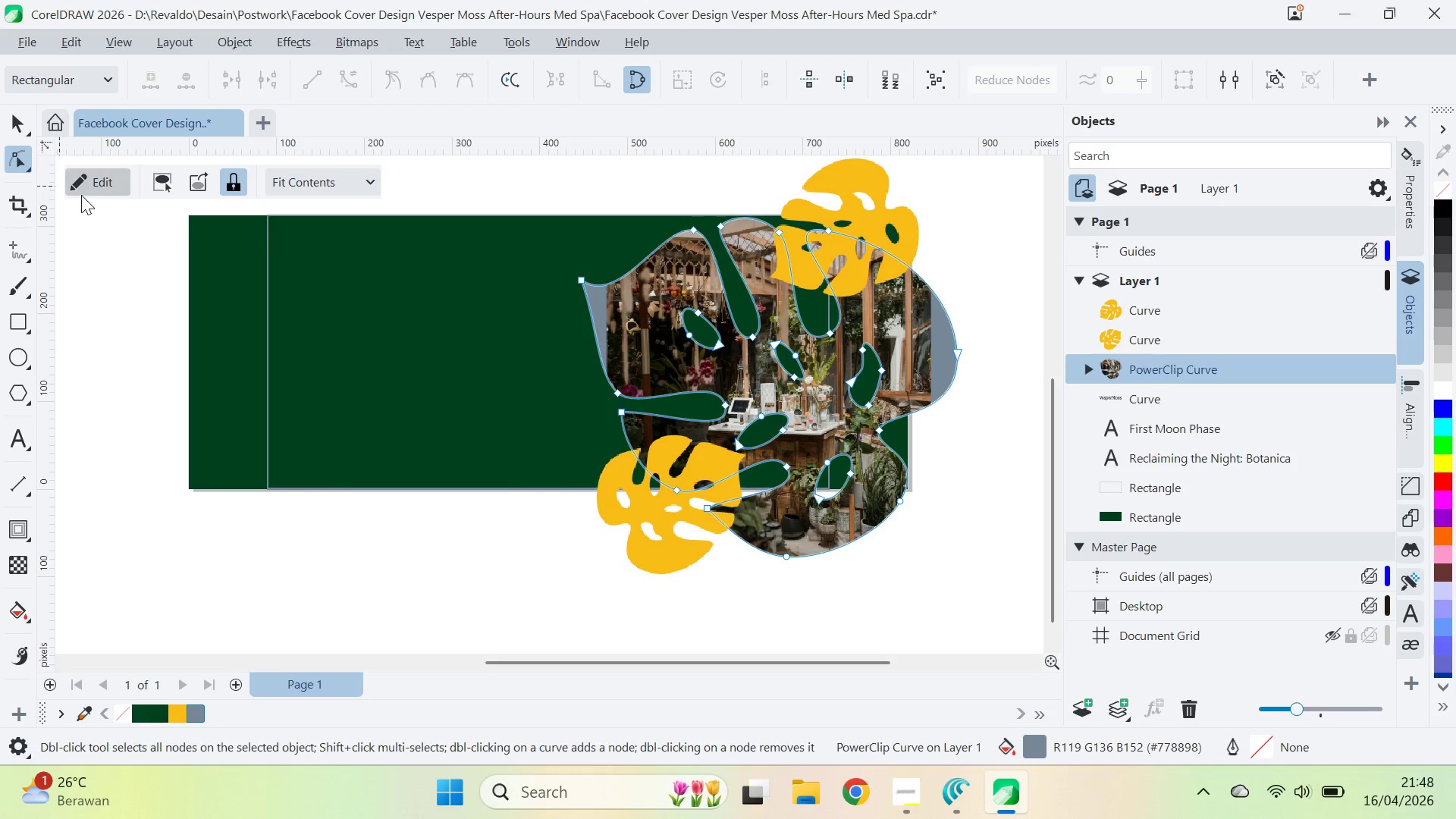 
double_click([88, 184])
 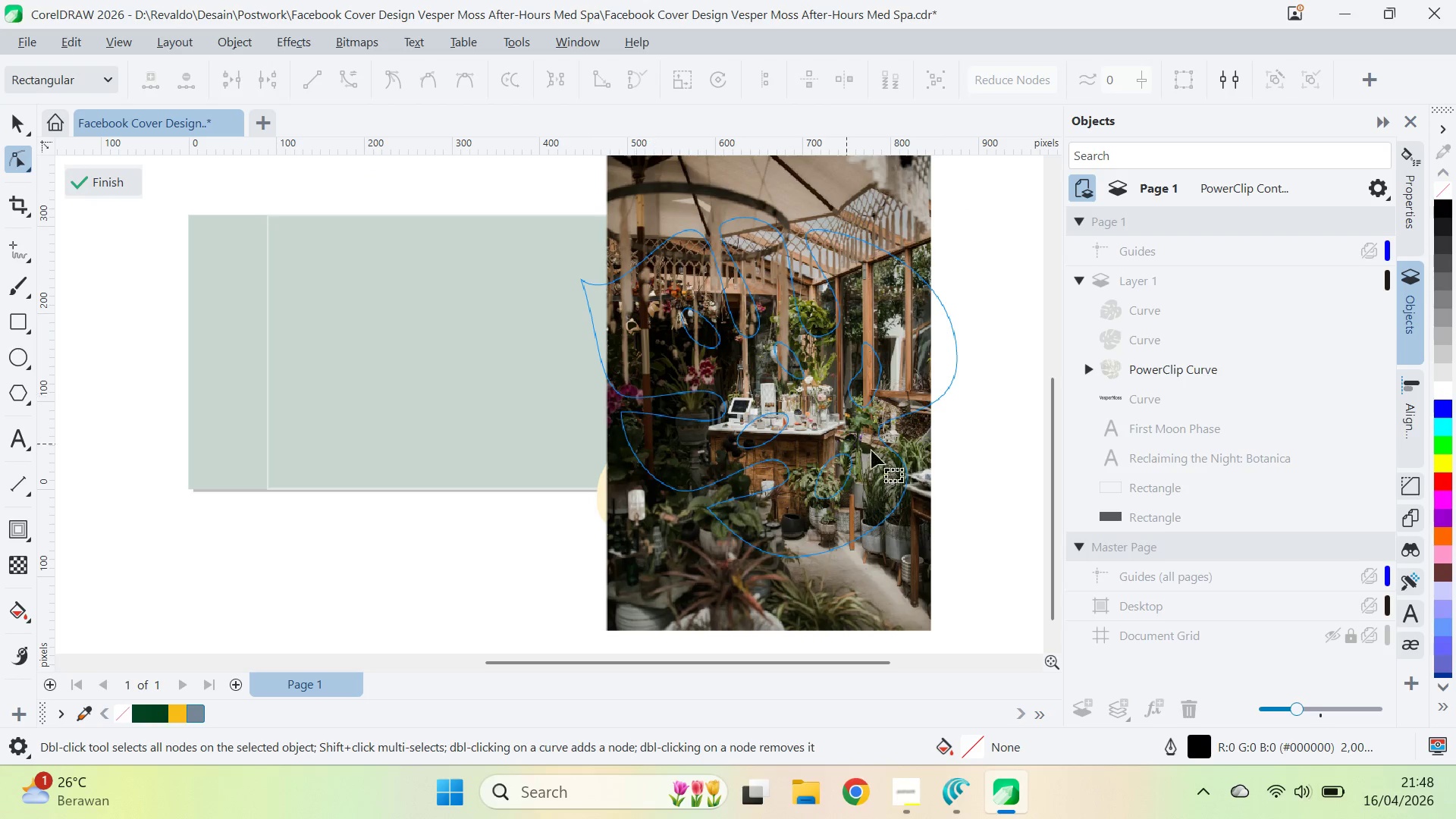 
key(V)
 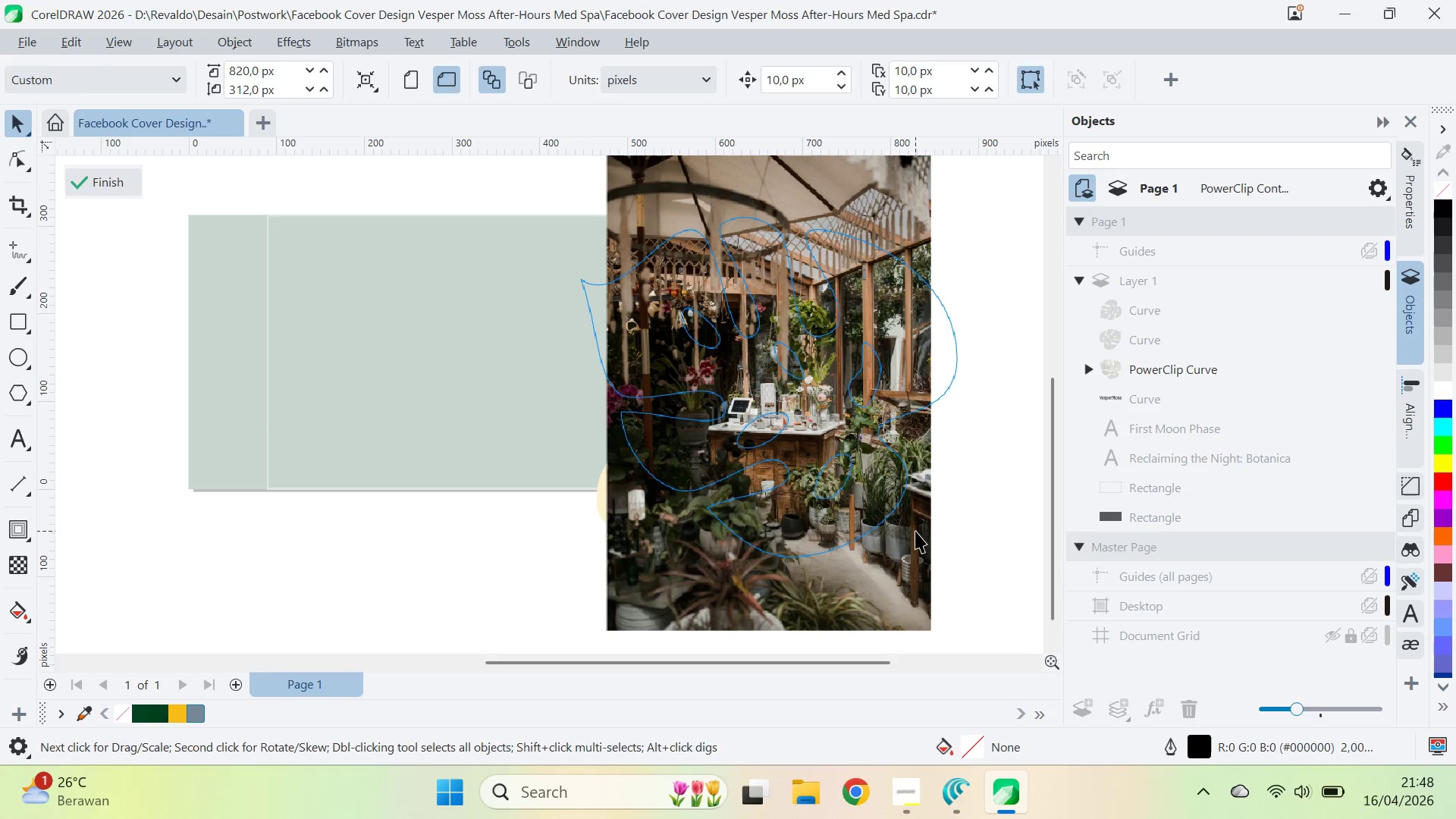 
left_click([915, 531])
 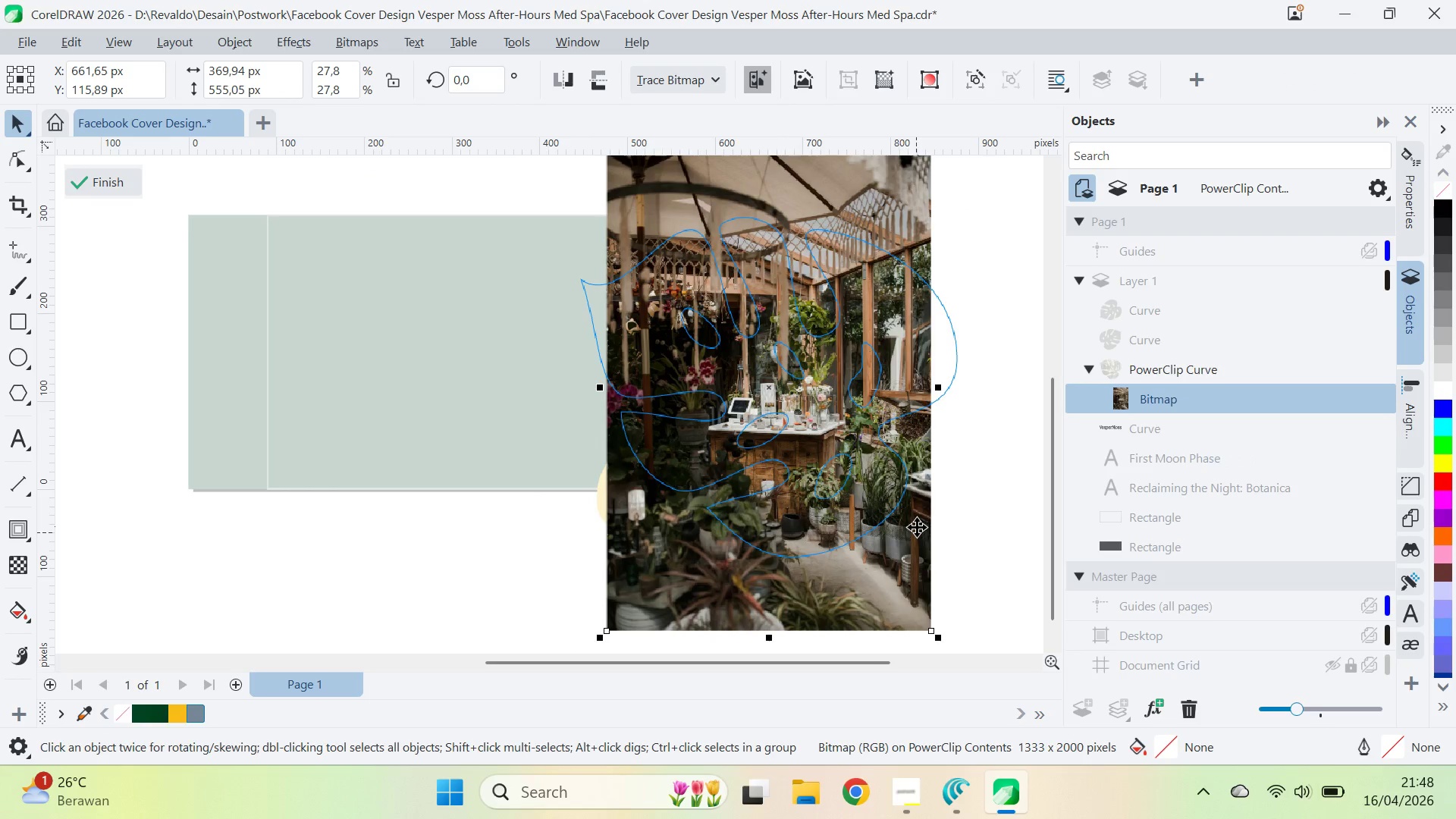 
scroll: coordinate [918, 525], scroll_direction: down, amount: 1.0
 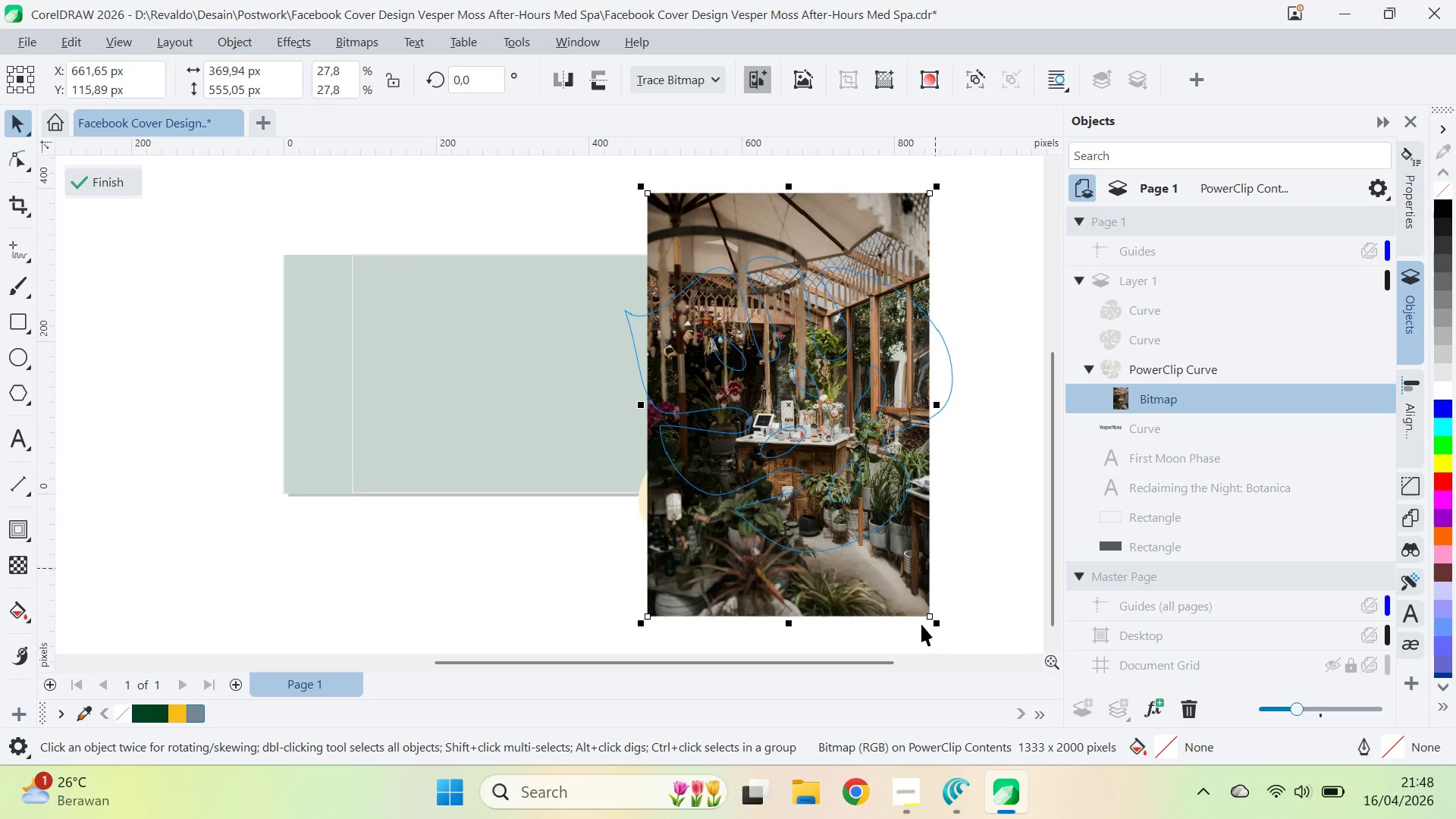 
hold_key(key=ShiftLeft, duration=0.98)
left_click_drag(start_coordinate=[938, 623], to_coordinate=[1043, 711])
 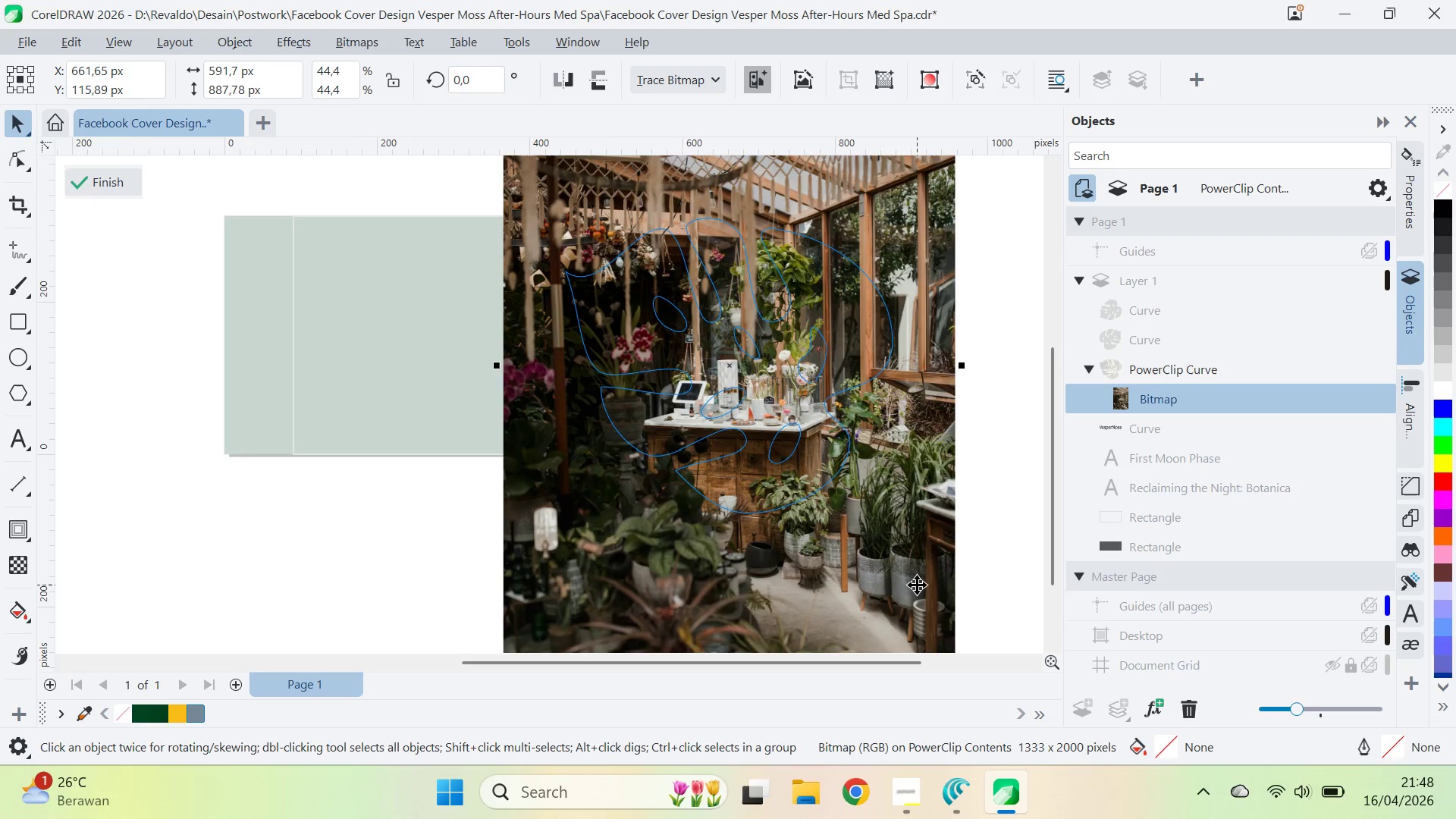 
left_click_drag(start_coordinate=[917, 585], to_coordinate=[910, 526])
 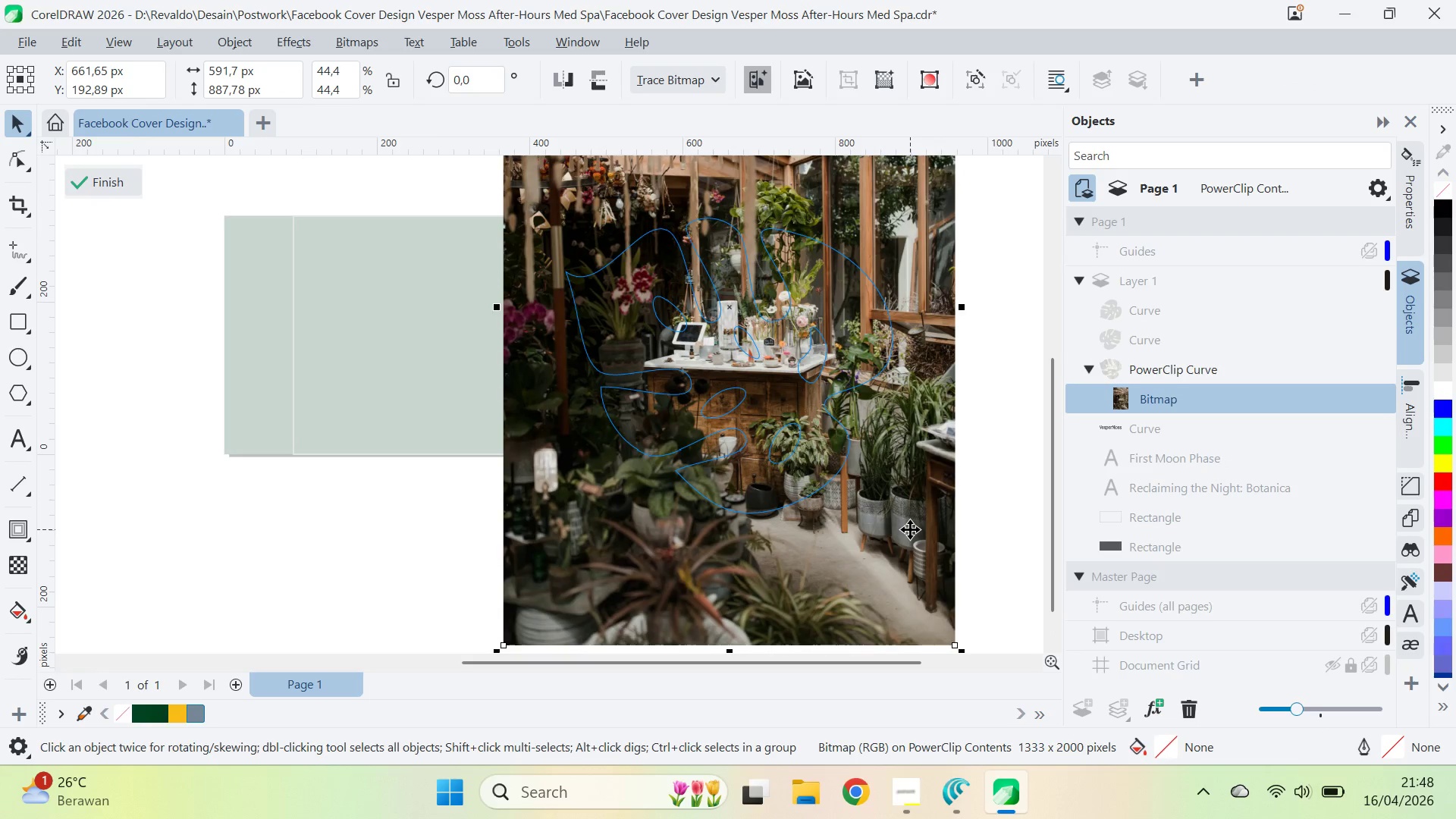 
hold_key(key=ShiftLeft, duration=0.39)
 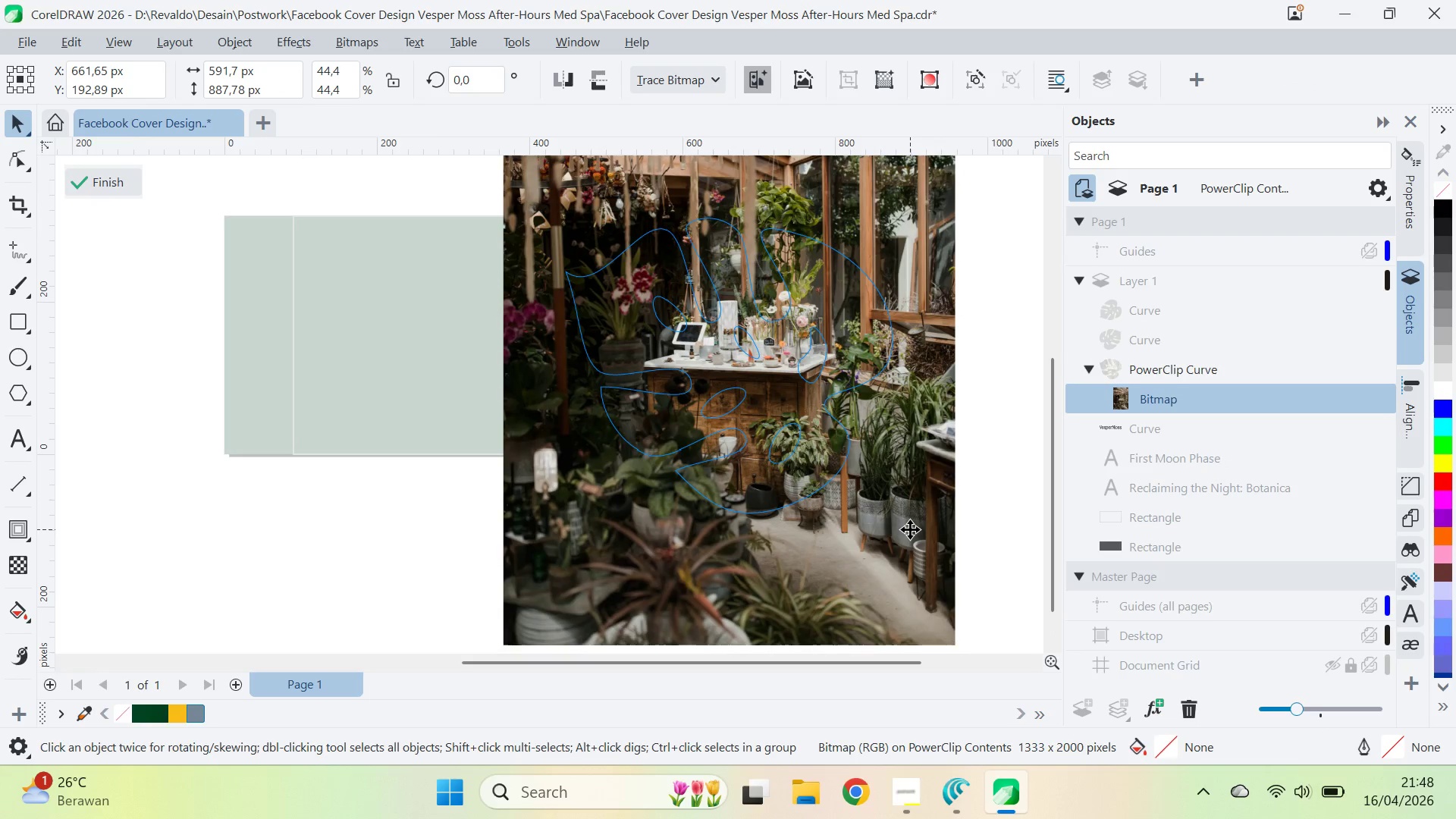 
left_click_drag(start_coordinate=[910, 529], to_coordinate=[911, 546])
 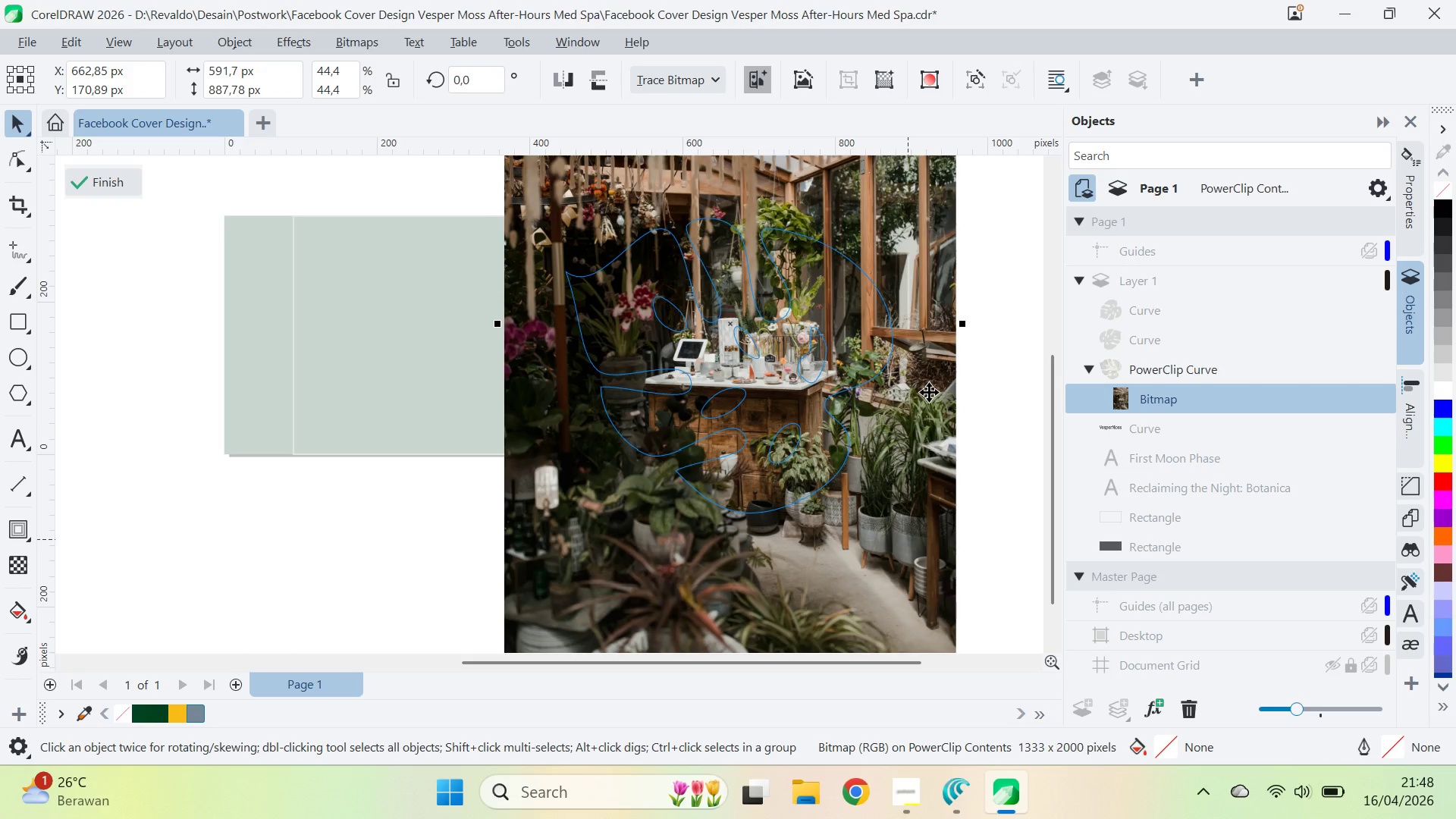 
left_click_drag(start_coordinate=[928, 383], to_coordinate=[924, 470])
 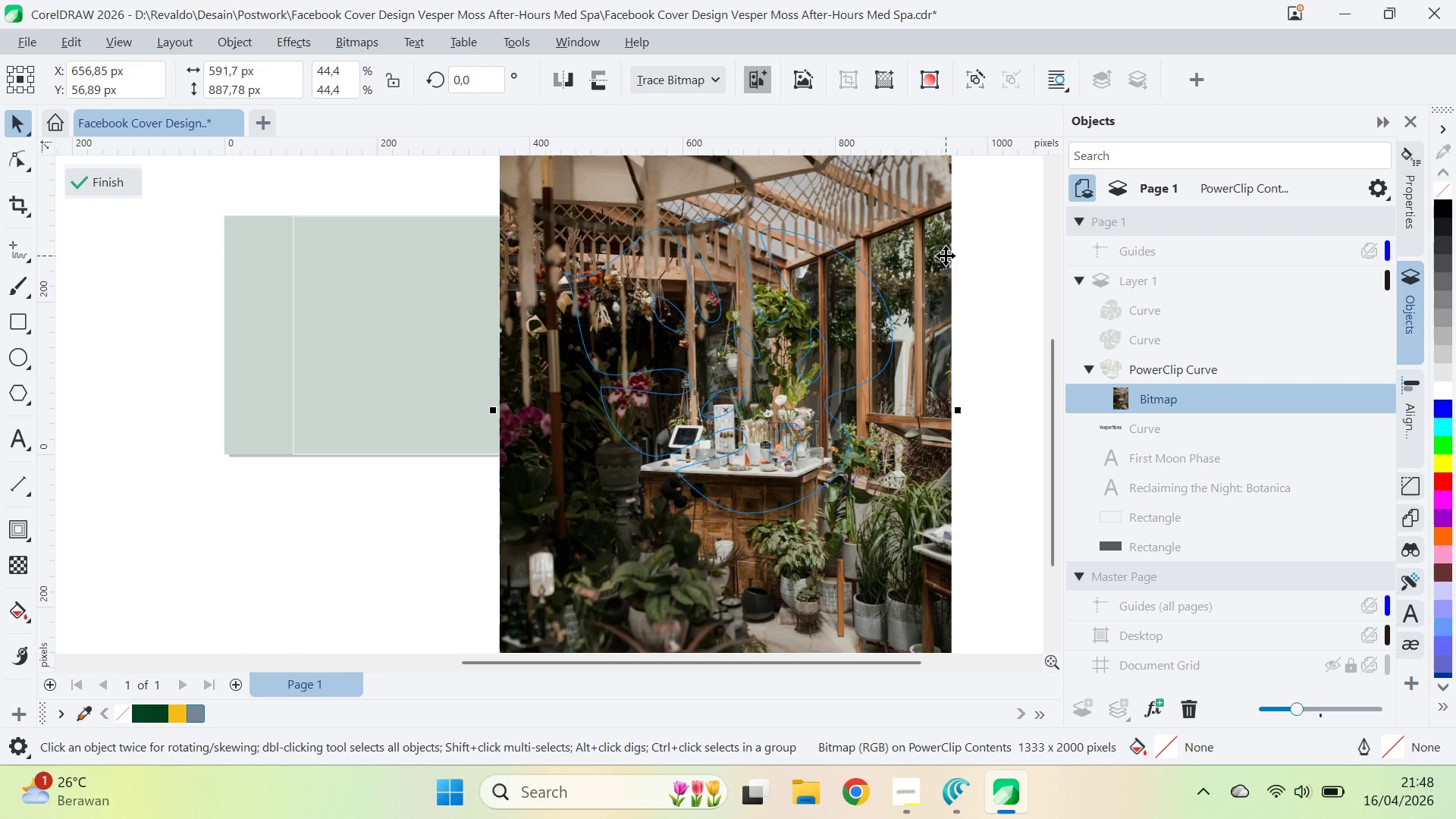 
key(Delete)
 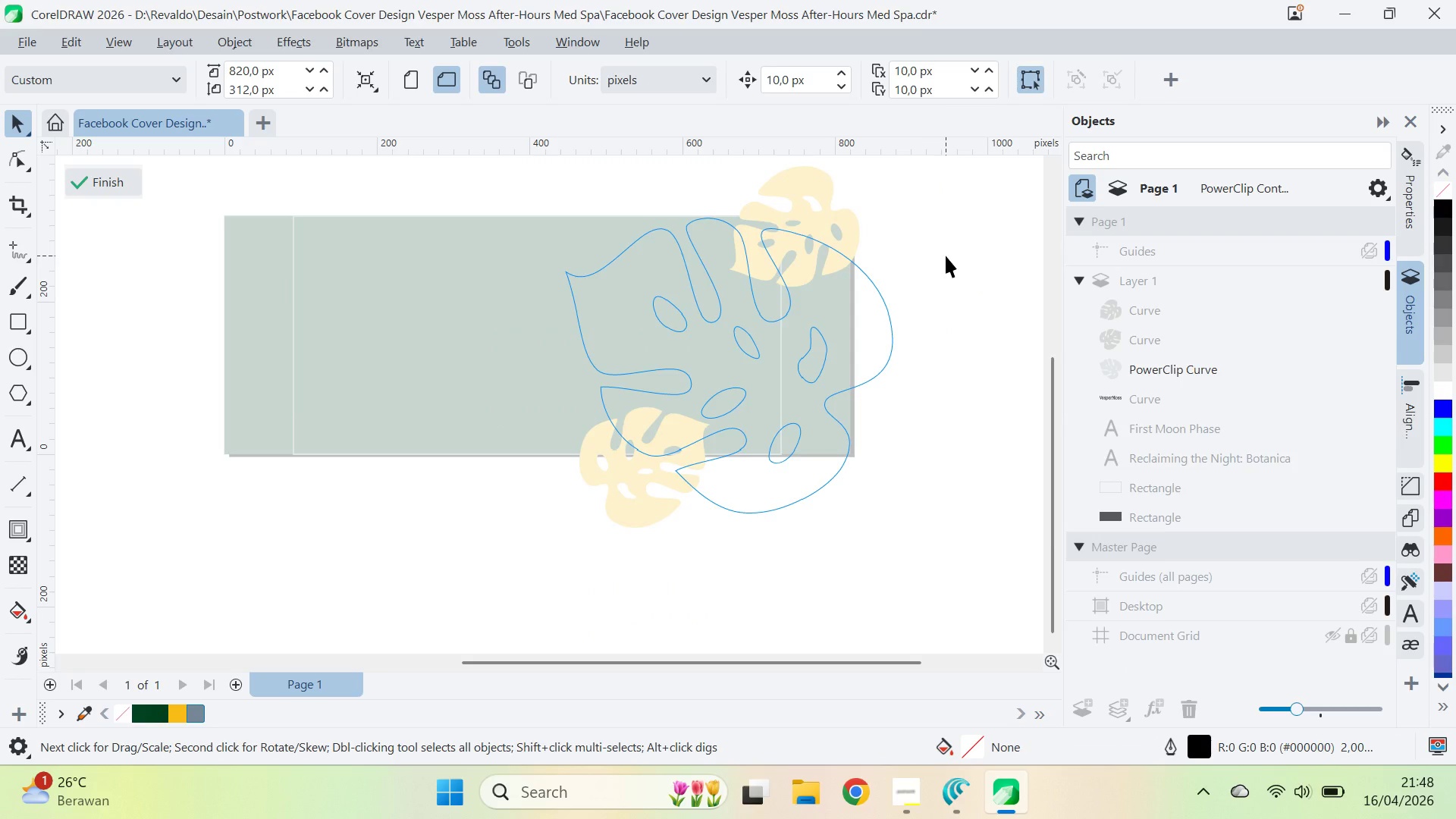 
key(Alt+Tab)
 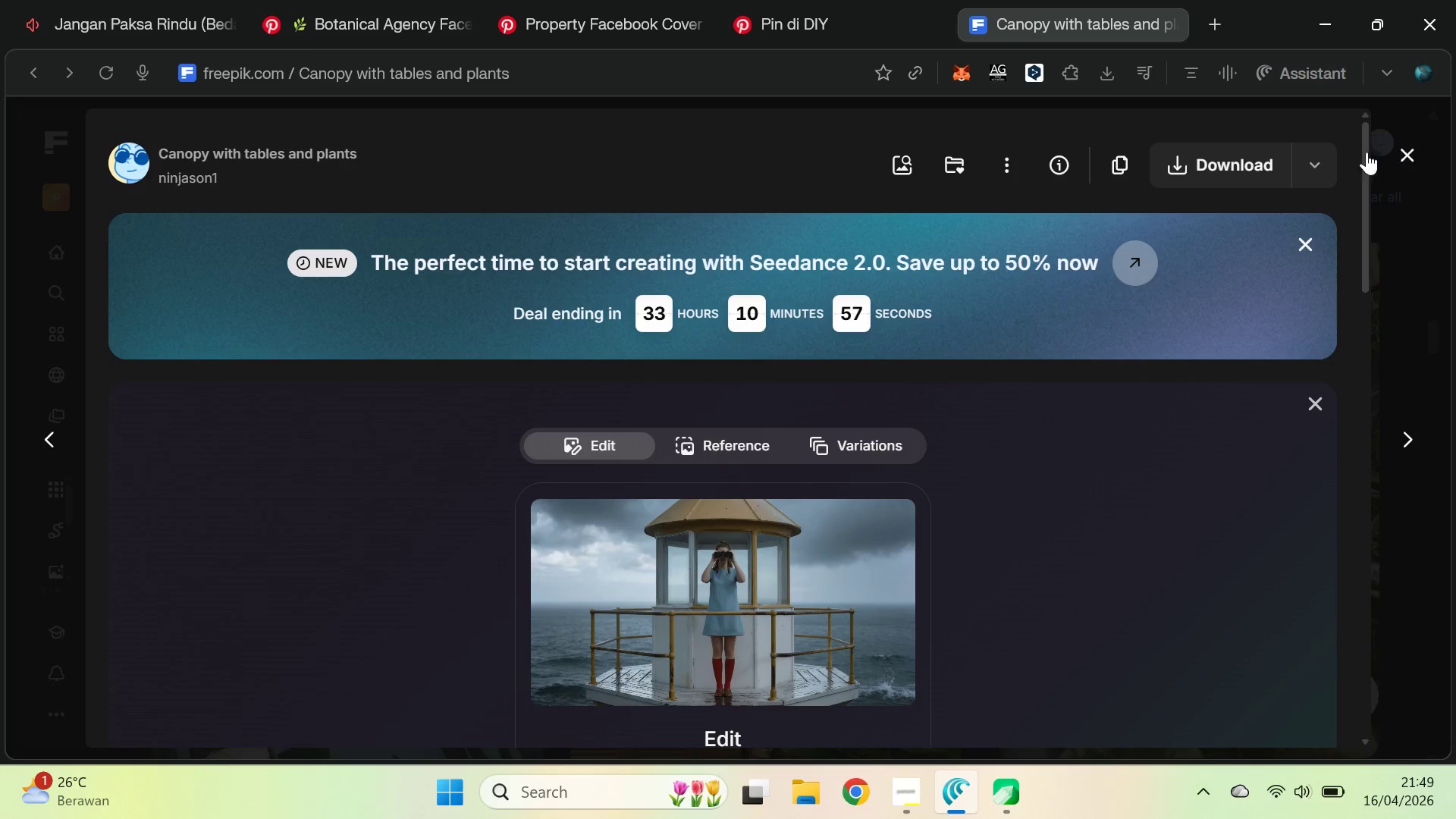 
wait(5.17)
 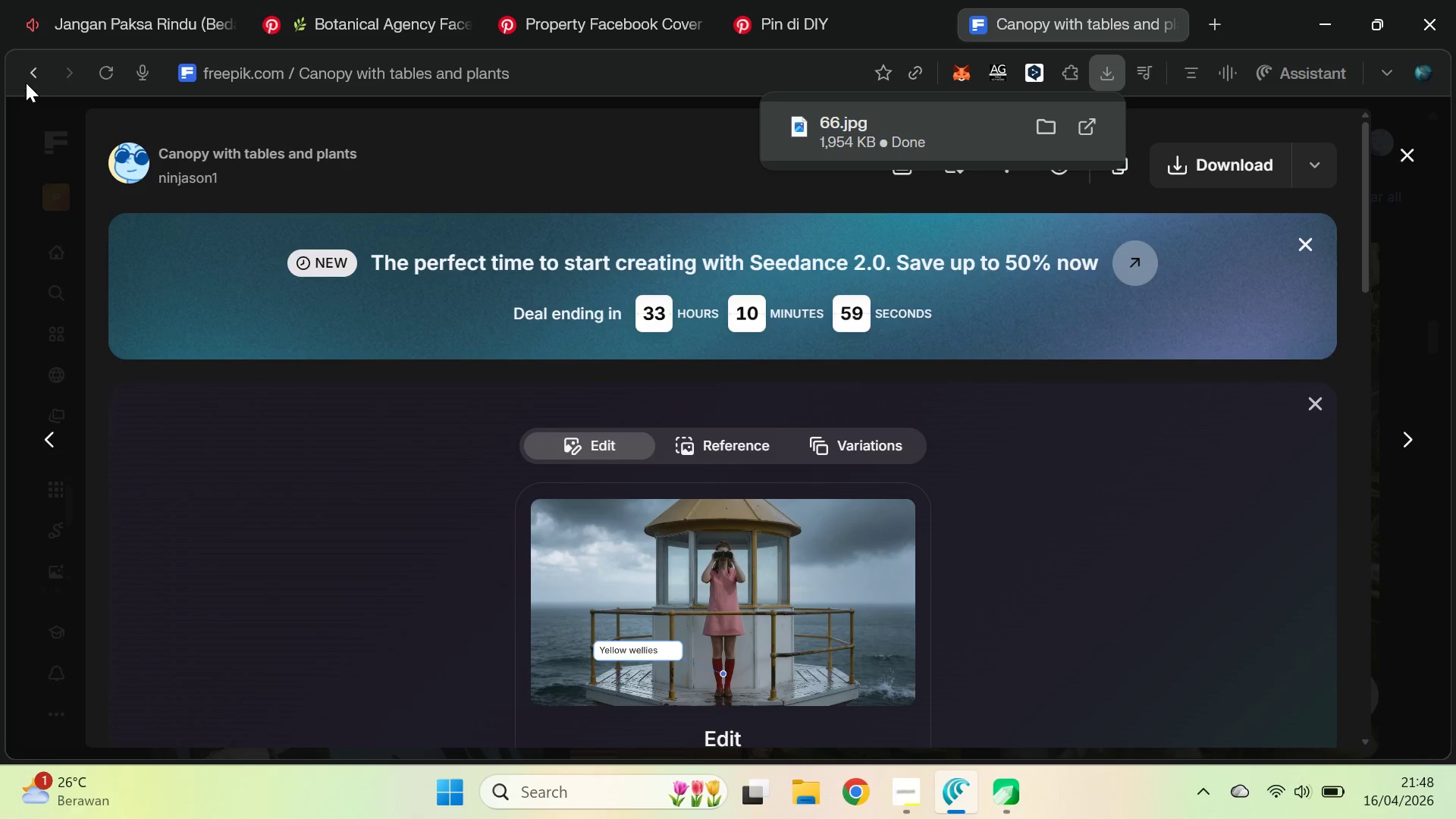 
double_click([455, 152])
 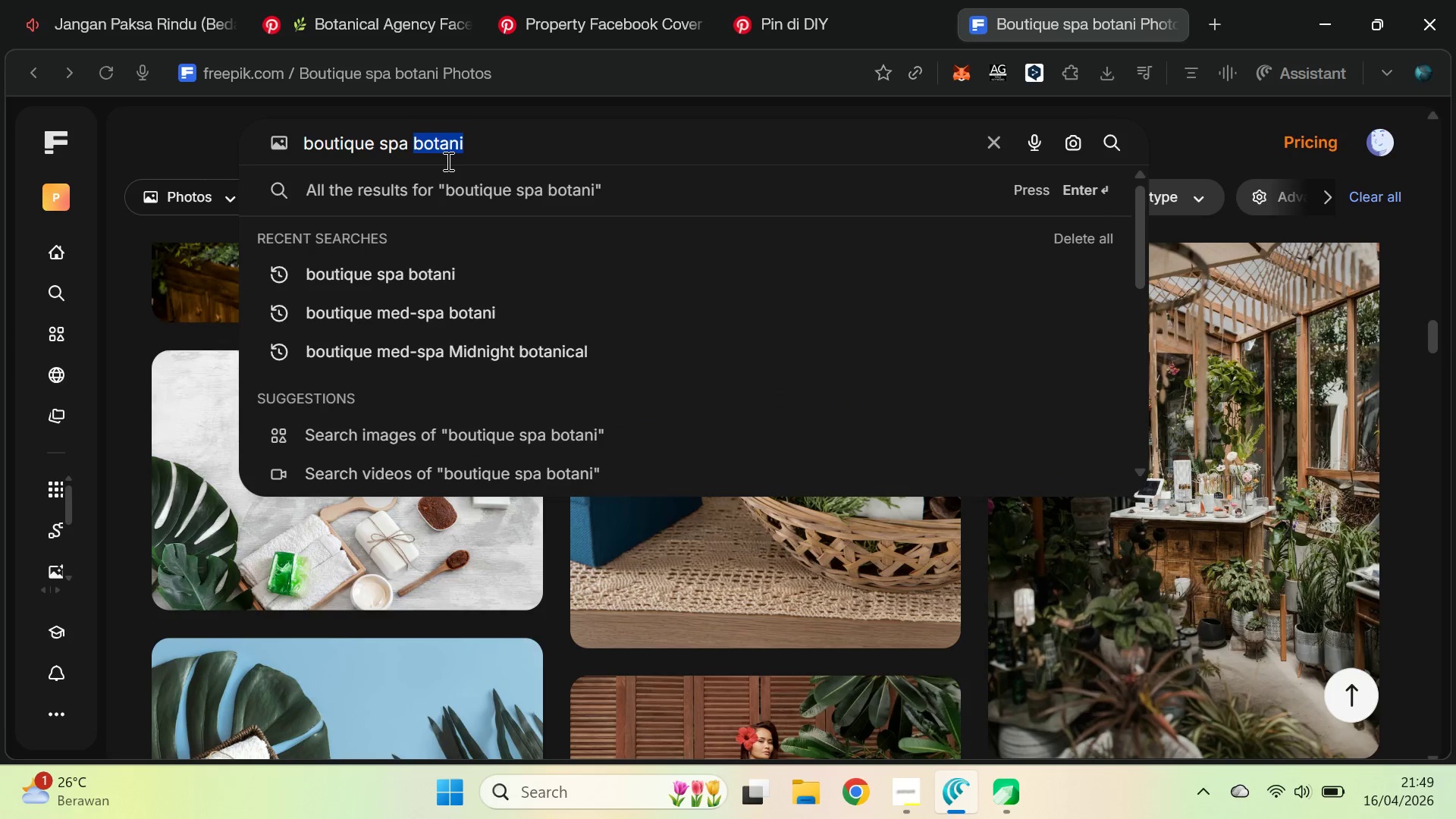 
key(Backspace)
 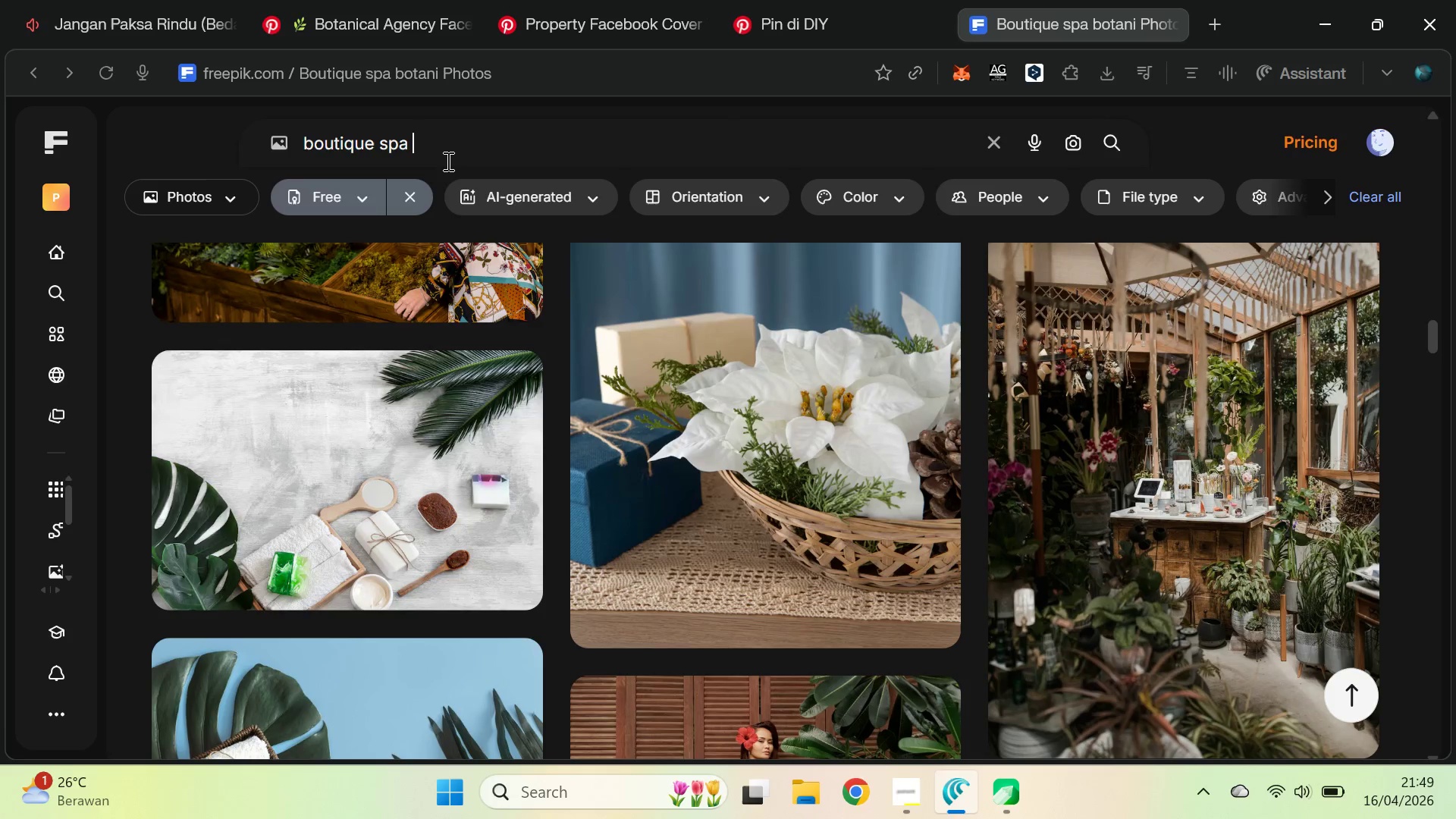 
key(Enter)
 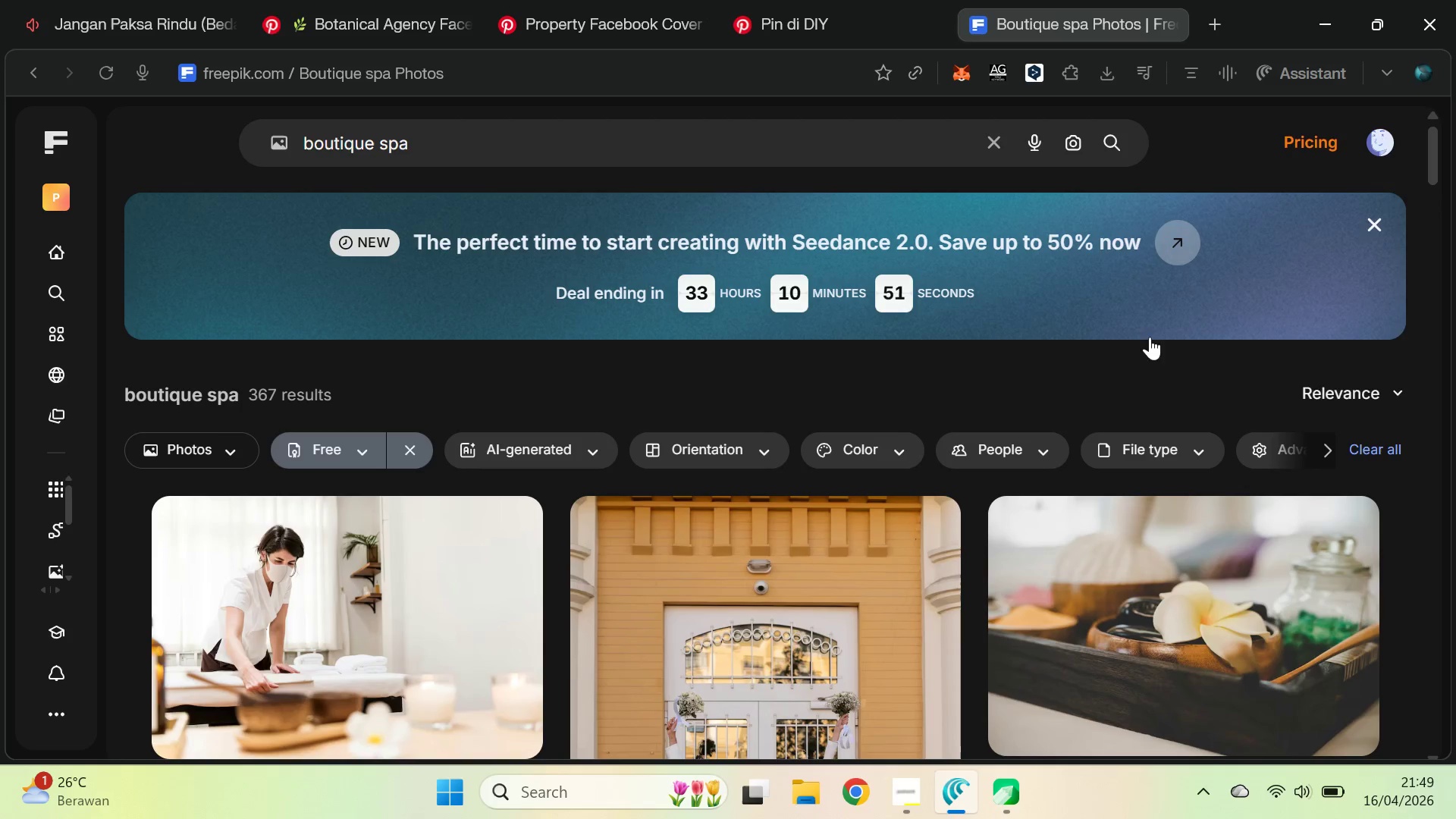 
left_click_drag(start_coordinate=[1432, 172], to_coordinate=[1454, 623])
 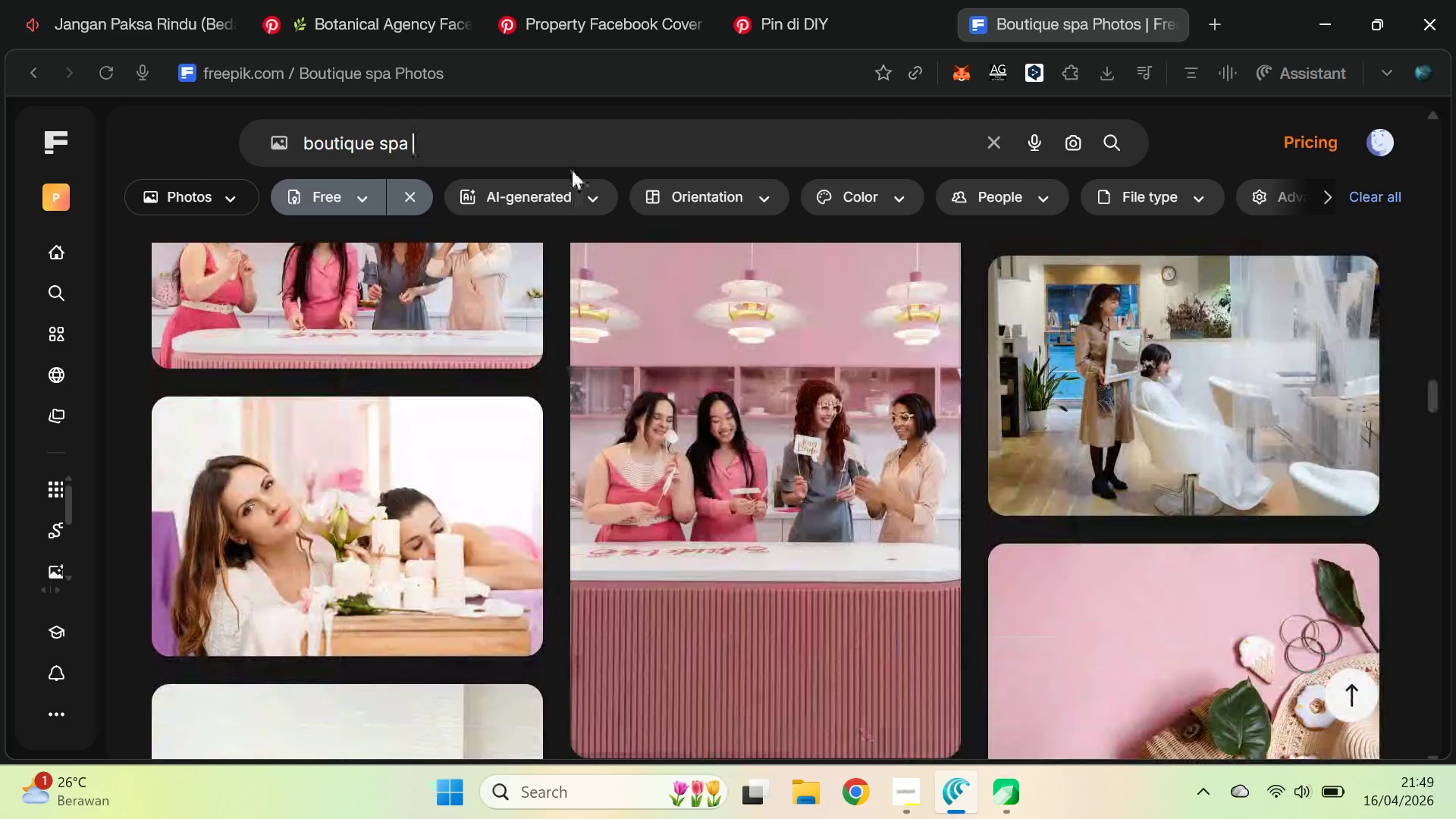 
left_click([572, 162])
 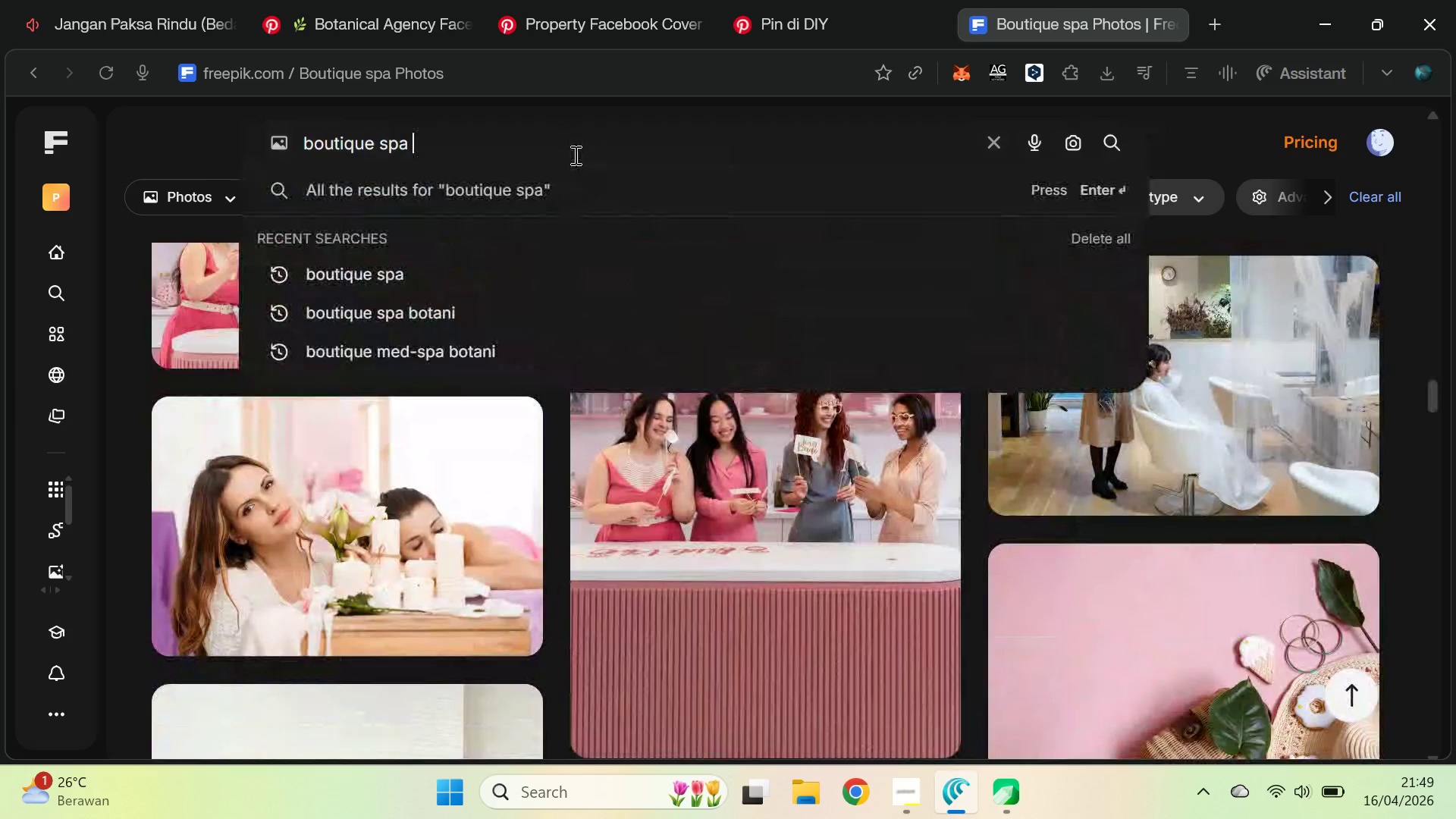 
type(midnight)
 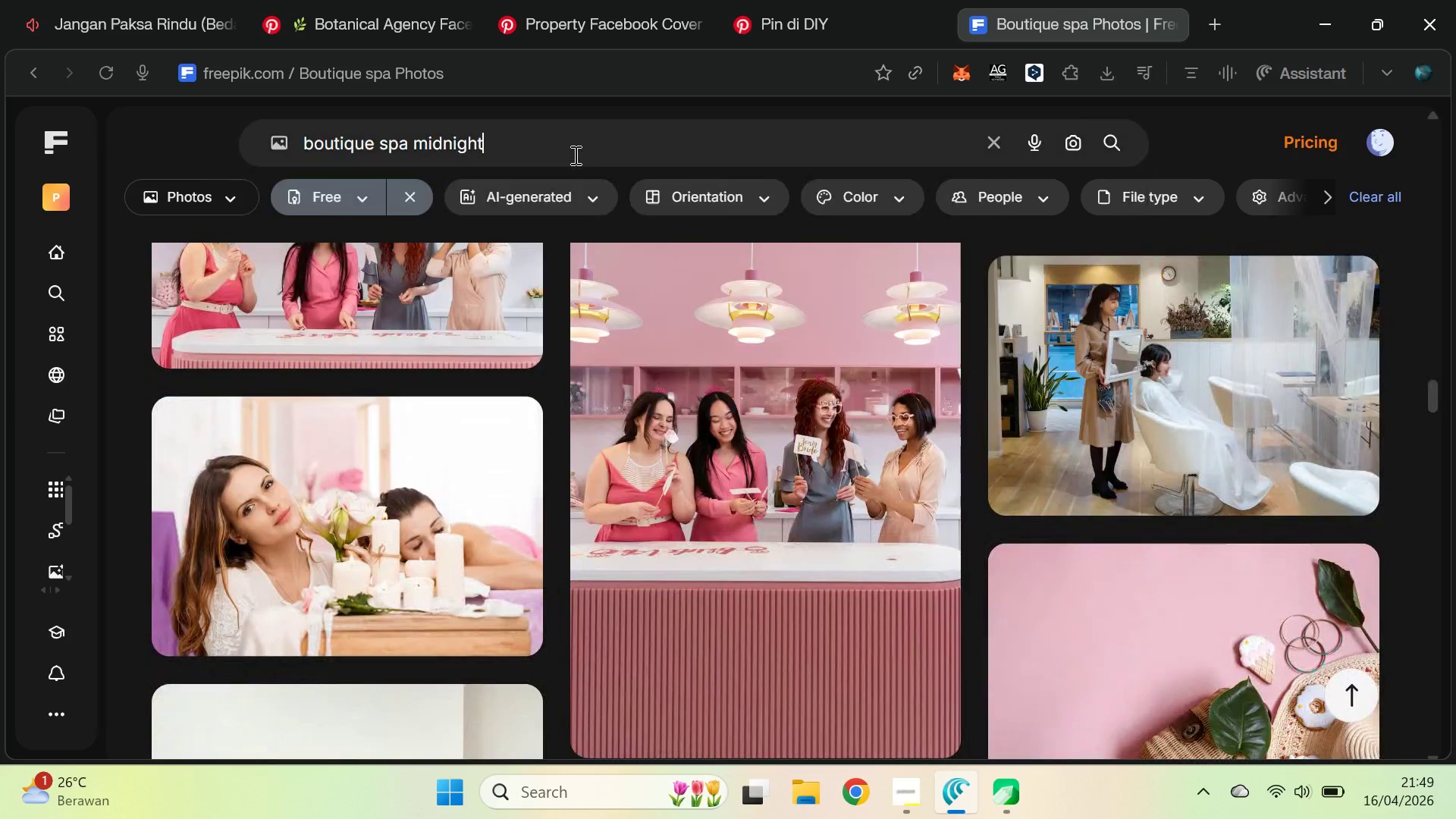 
key(Enter)
 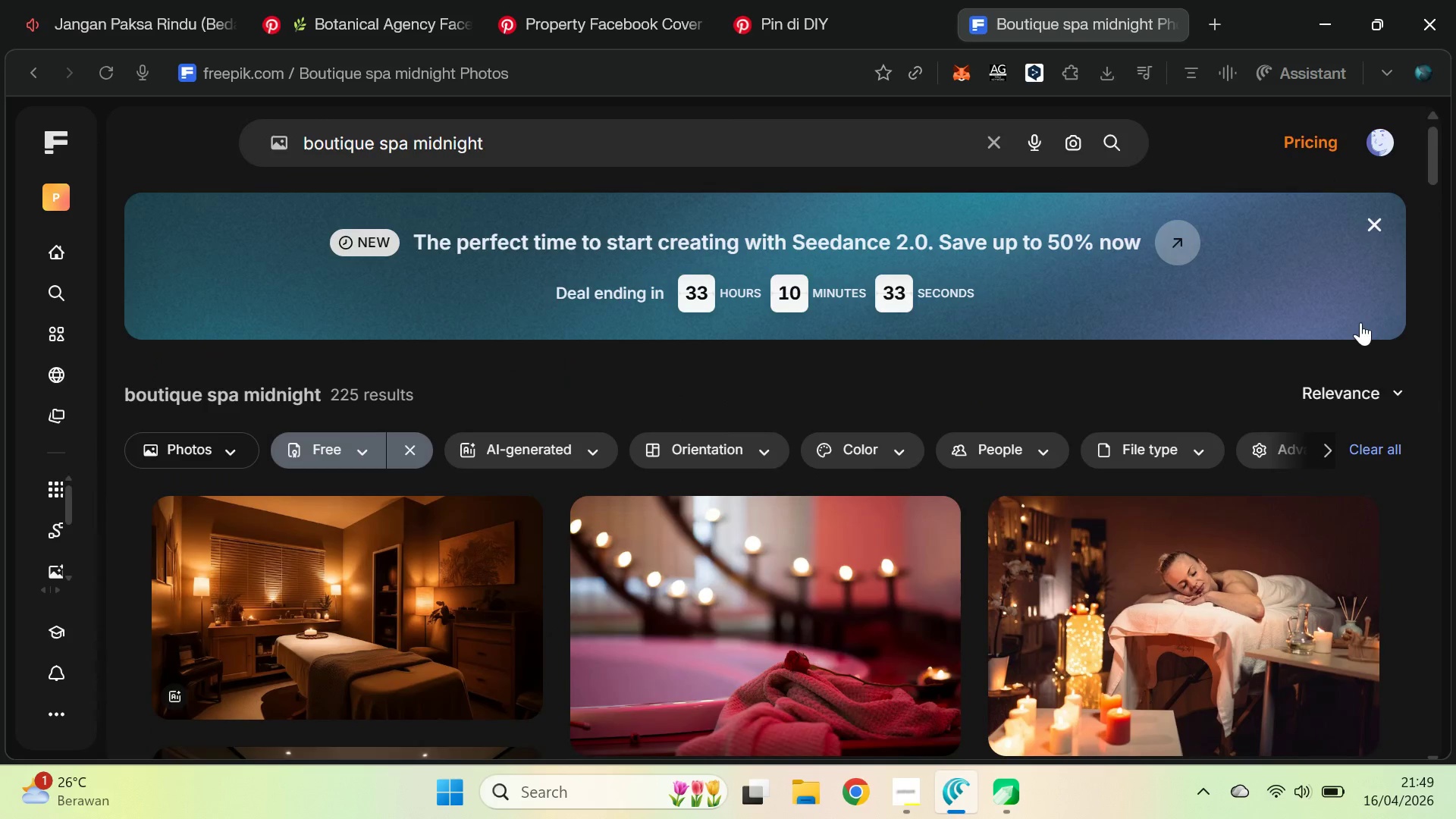 
left_click_drag(start_coordinate=[1439, 162], to_coordinate=[1452, 292])
 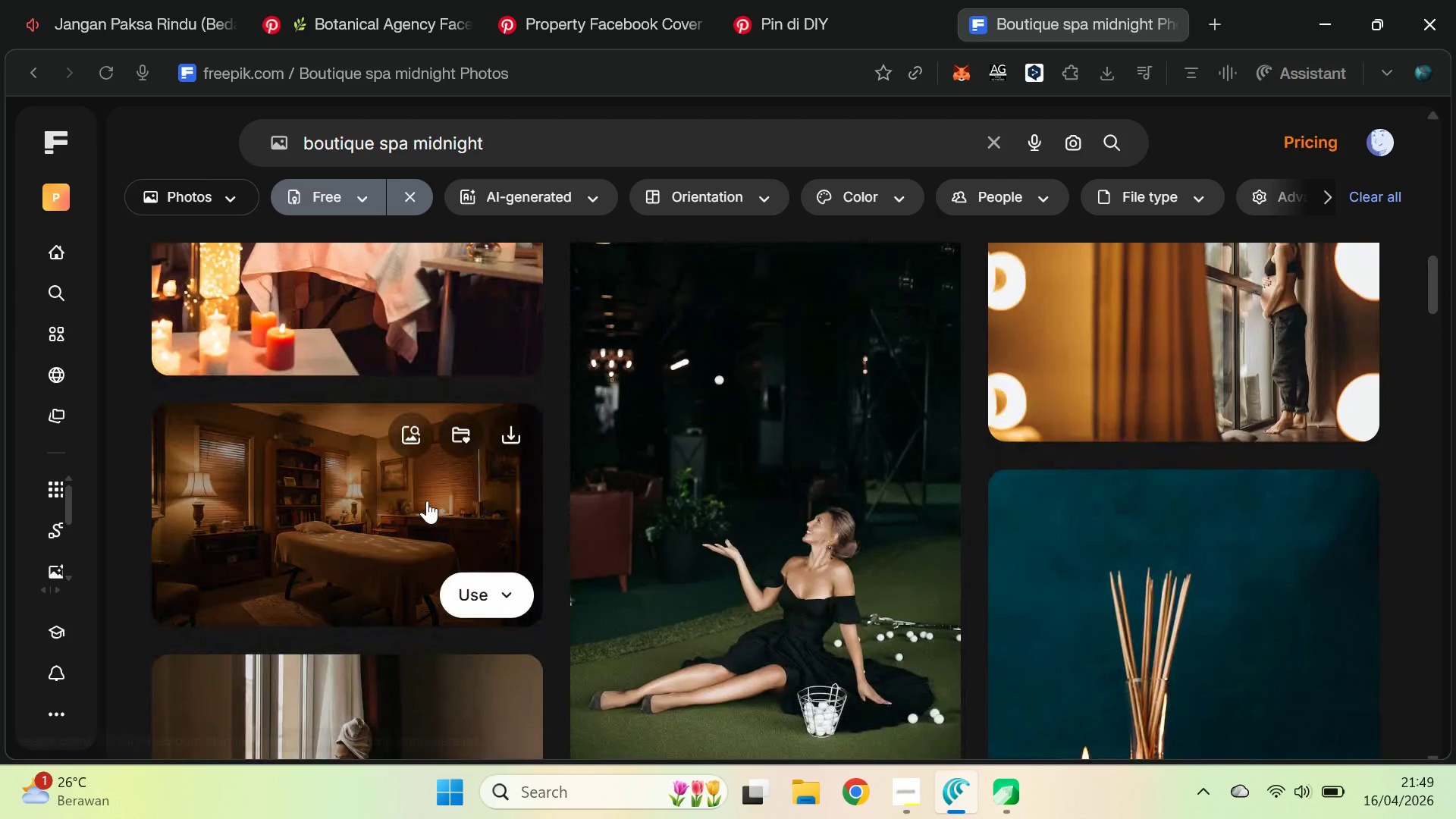 
left_click([427, 500])
 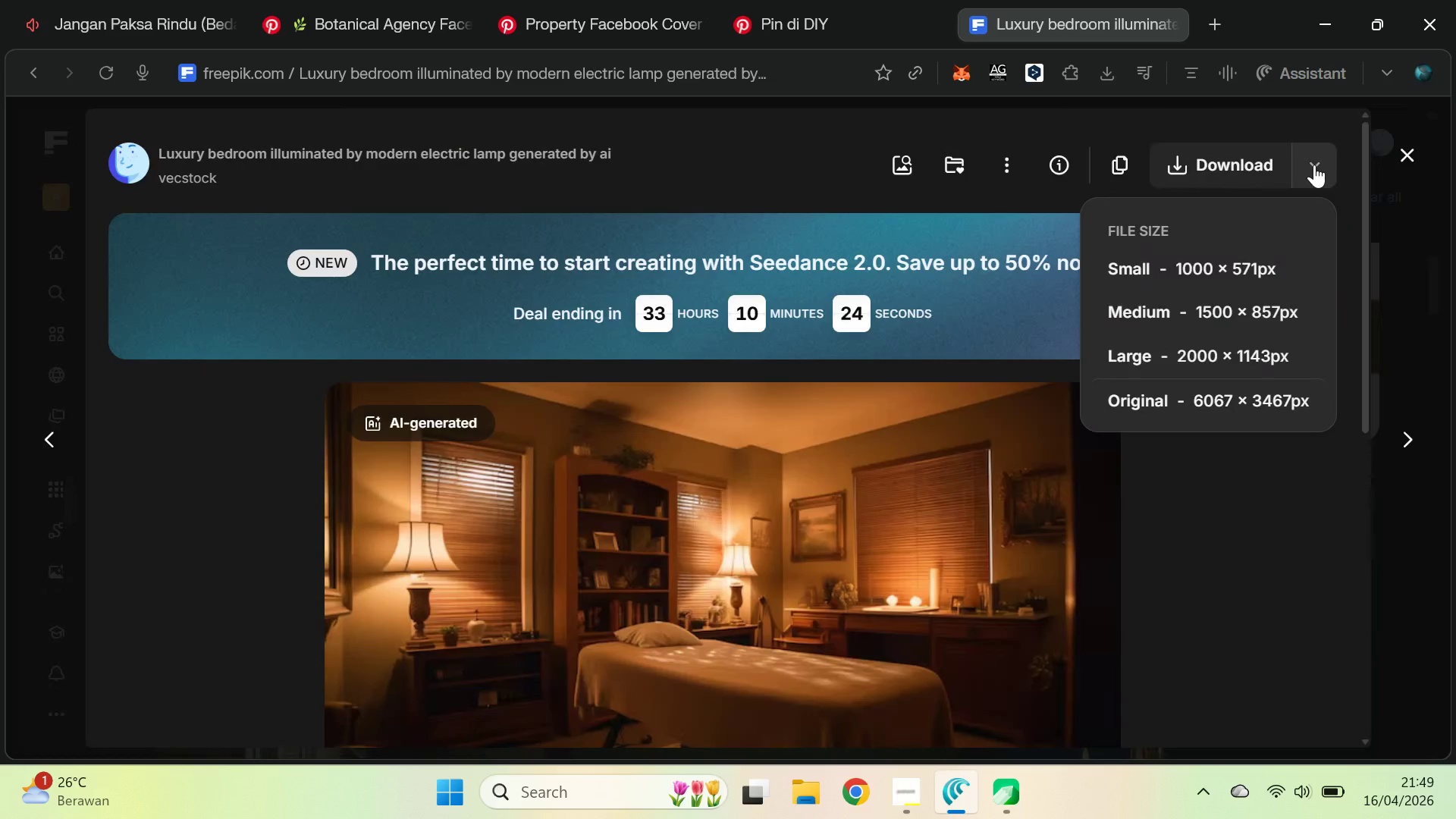 
mouse_move([1270, 382])
 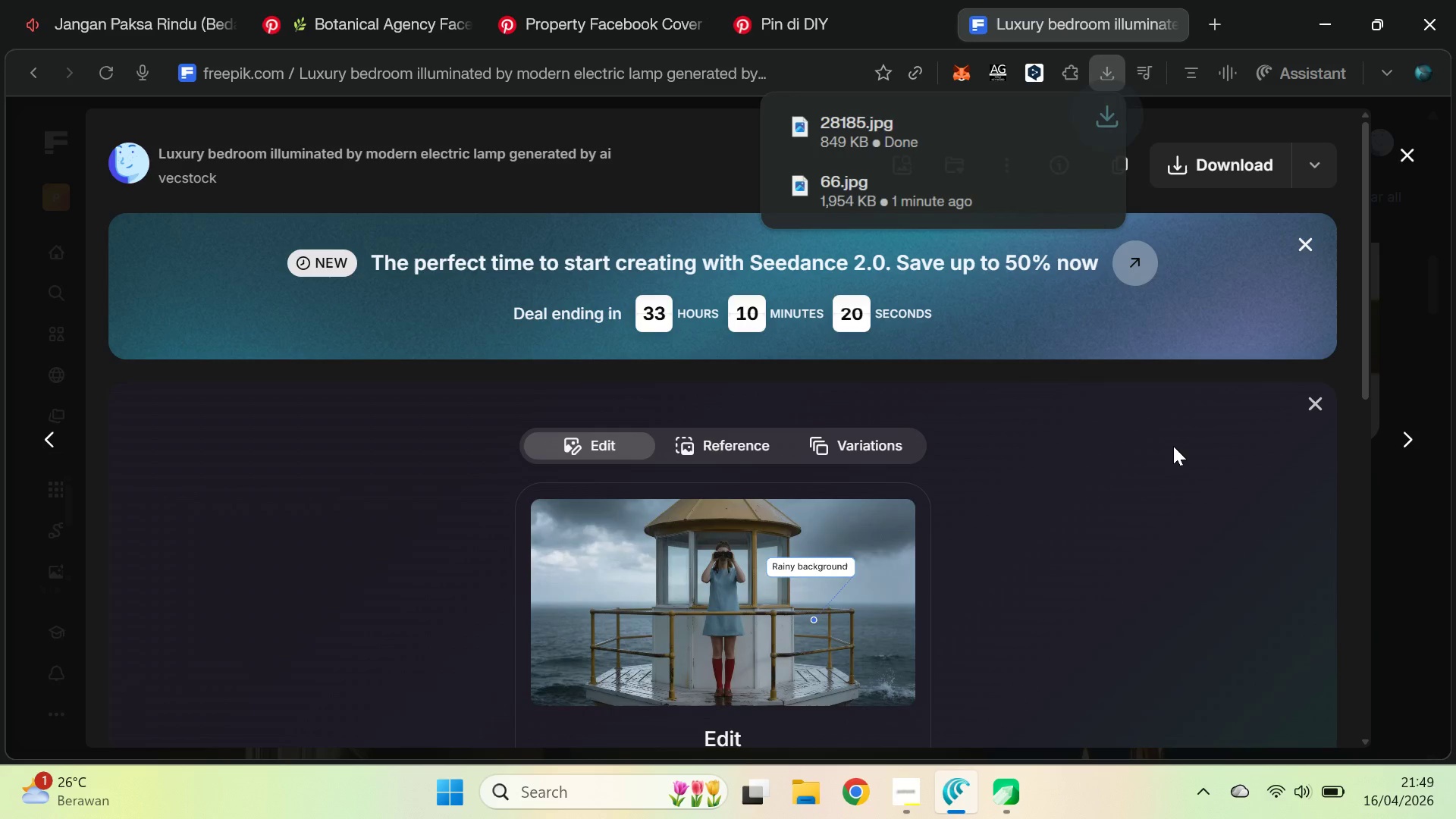 
left_click_drag(start_coordinate=[916, 144], to_coordinate=[832, 385])
 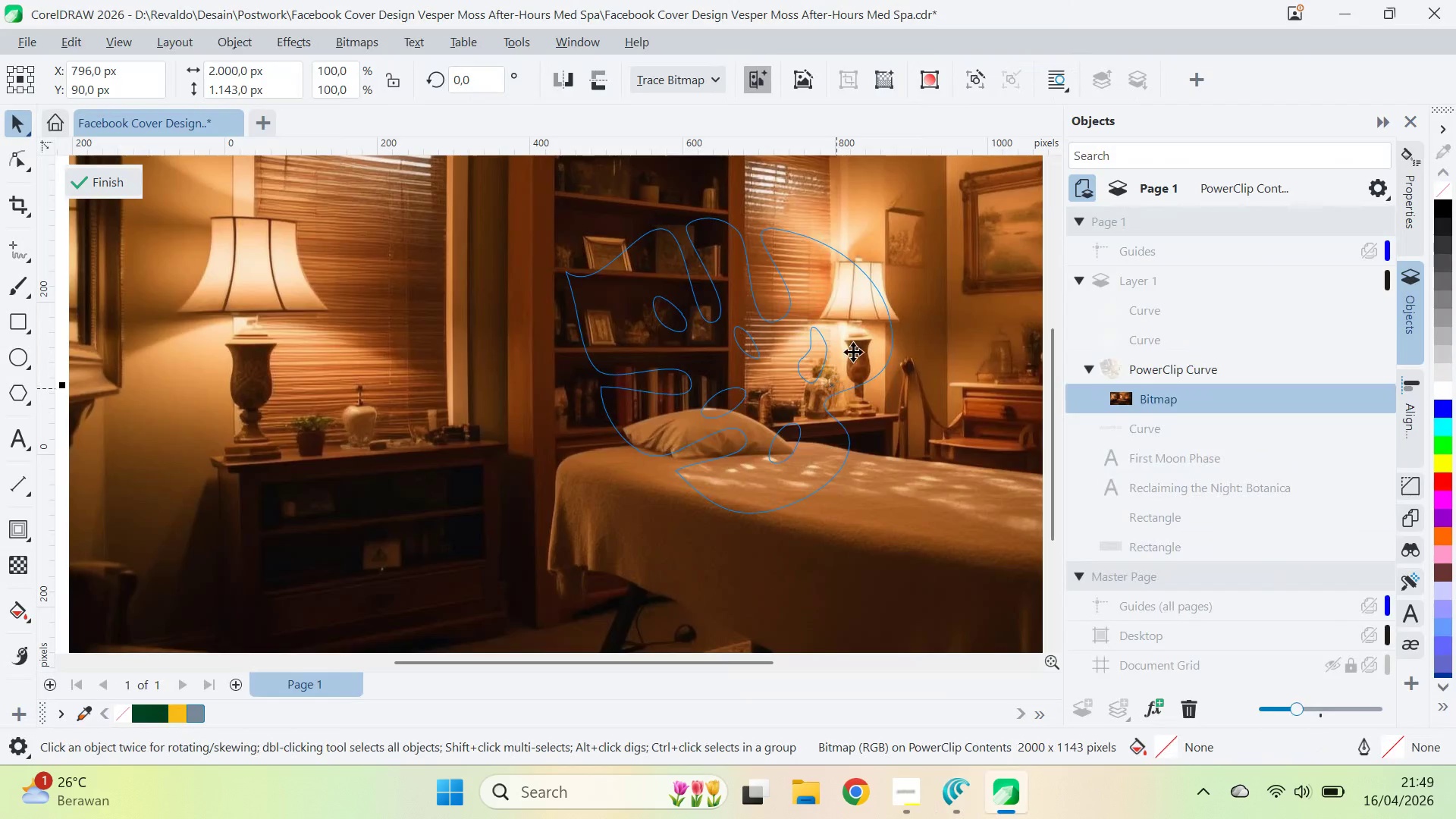 
key(Alt+Tab)
 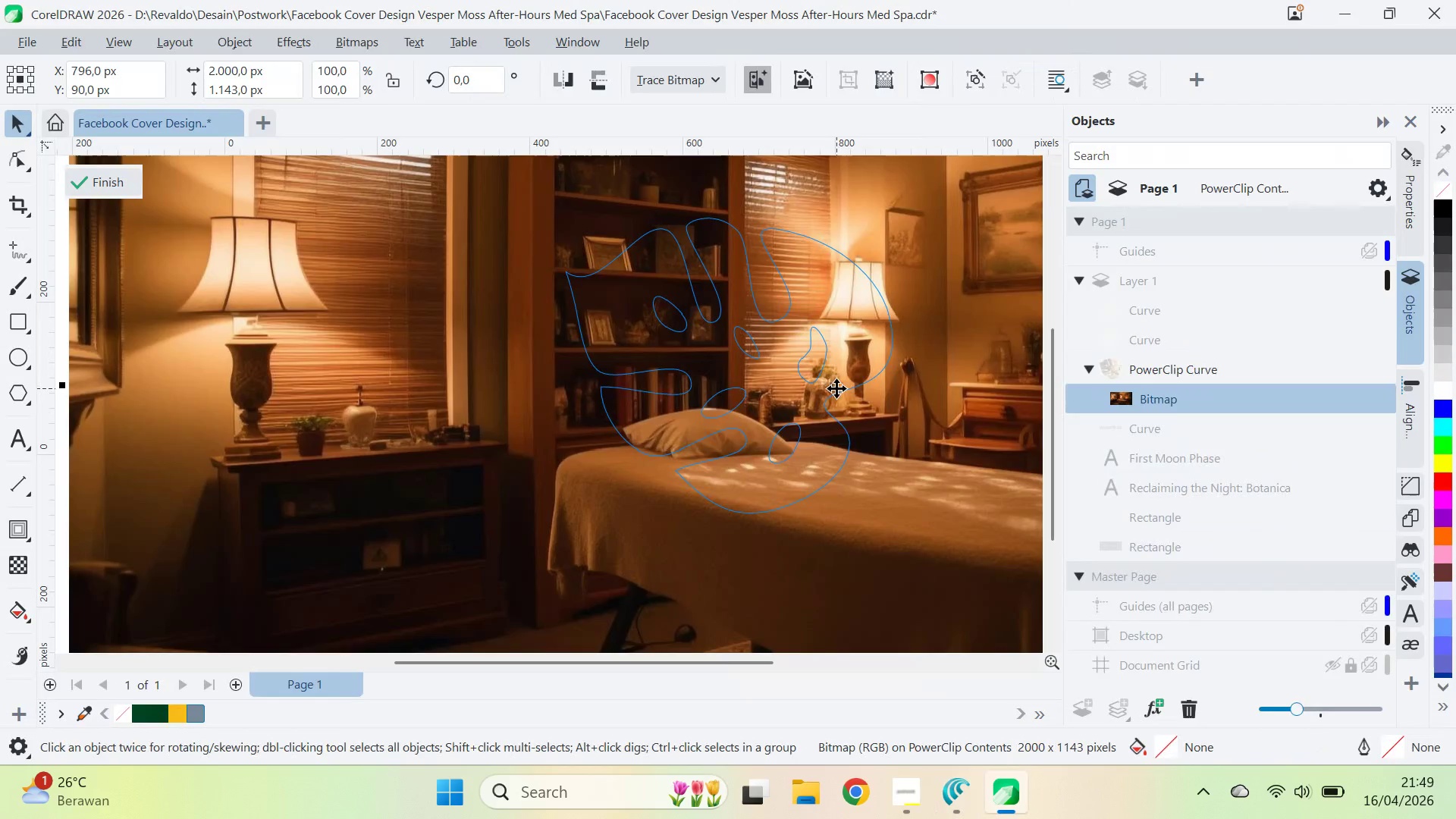 
left_click_drag(start_coordinate=[903, 261], to_coordinate=[648, 491])
 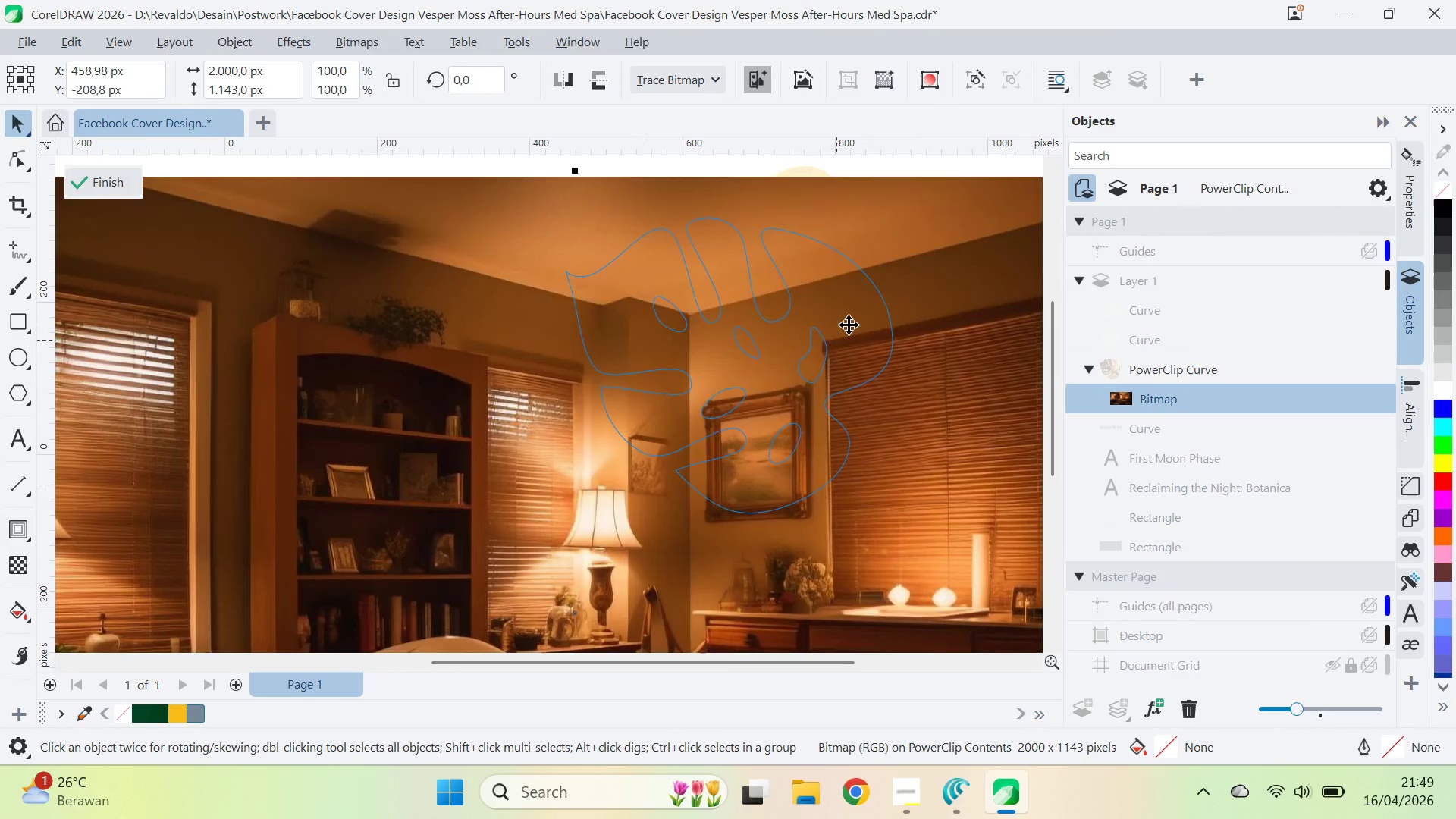 
left_click_drag(start_coordinate=[849, 325], to_coordinate=[504, 356])
 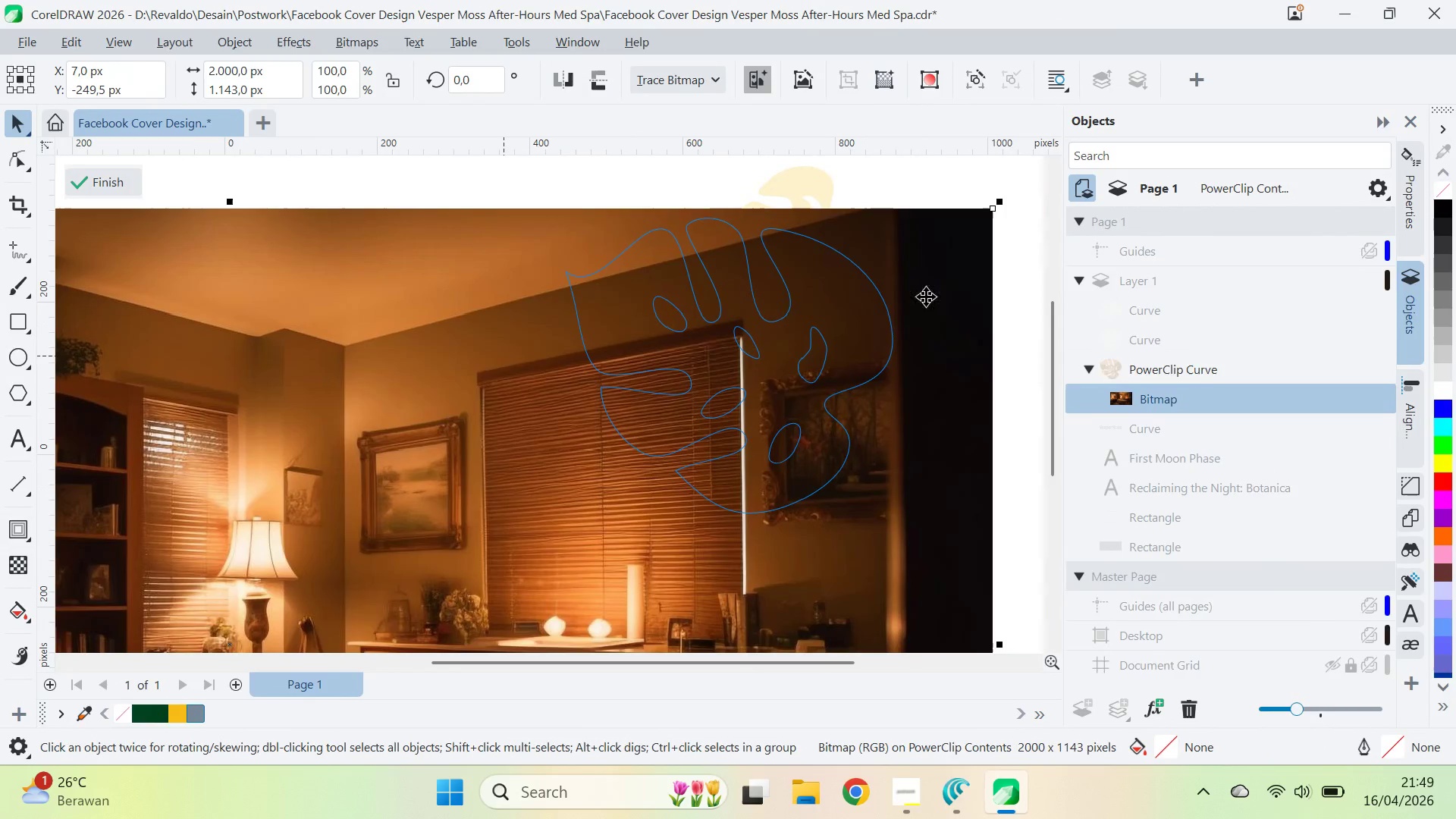 
hold_key(key=ShiftLeft, duration=1.34)
left_click_drag(start_coordinate=[999, 199], to_coordinate=[752, 456])
 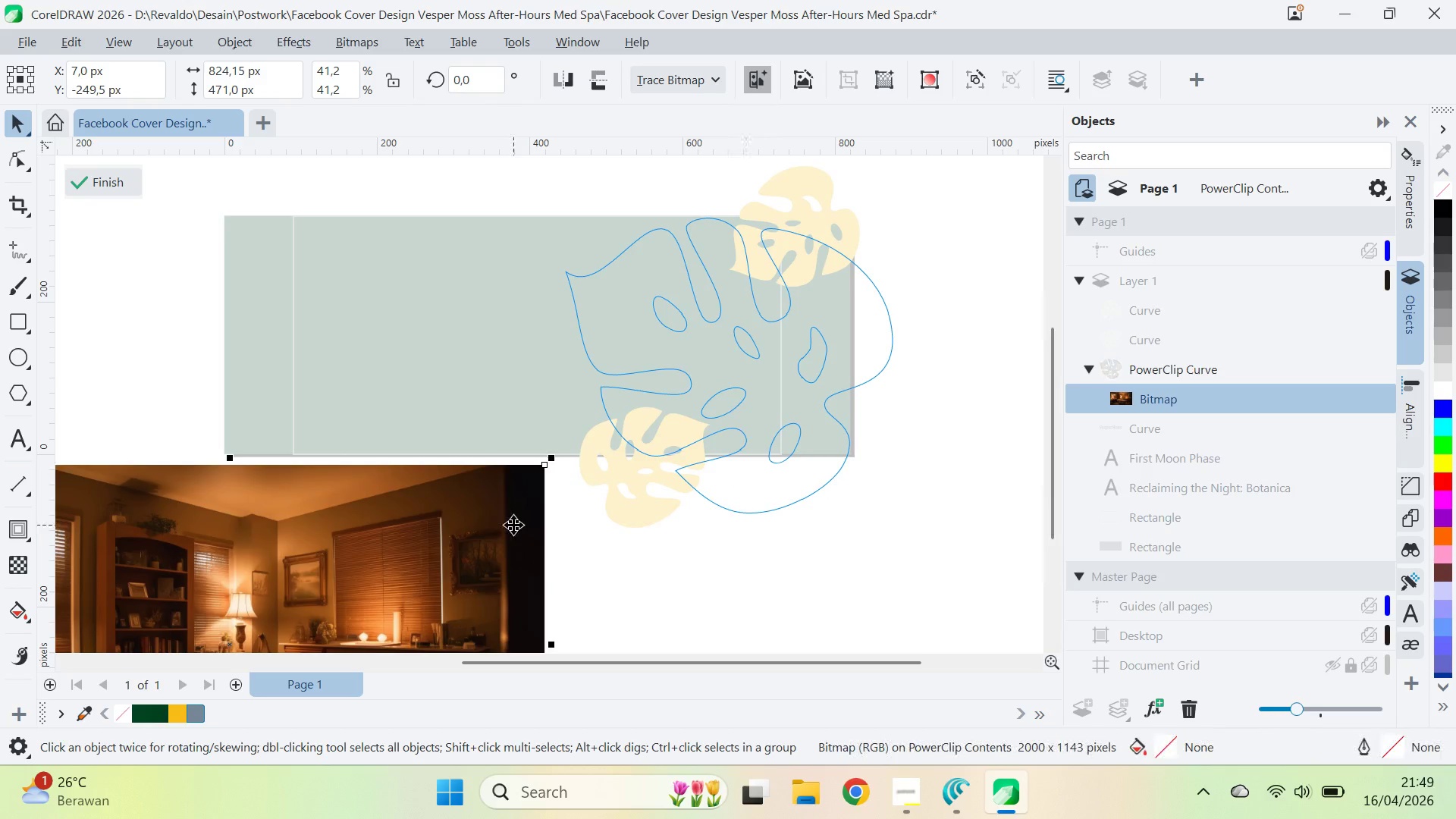 
left_click_drag(start_coordinate=[513, 525], to_coordinate=[832, 268])
 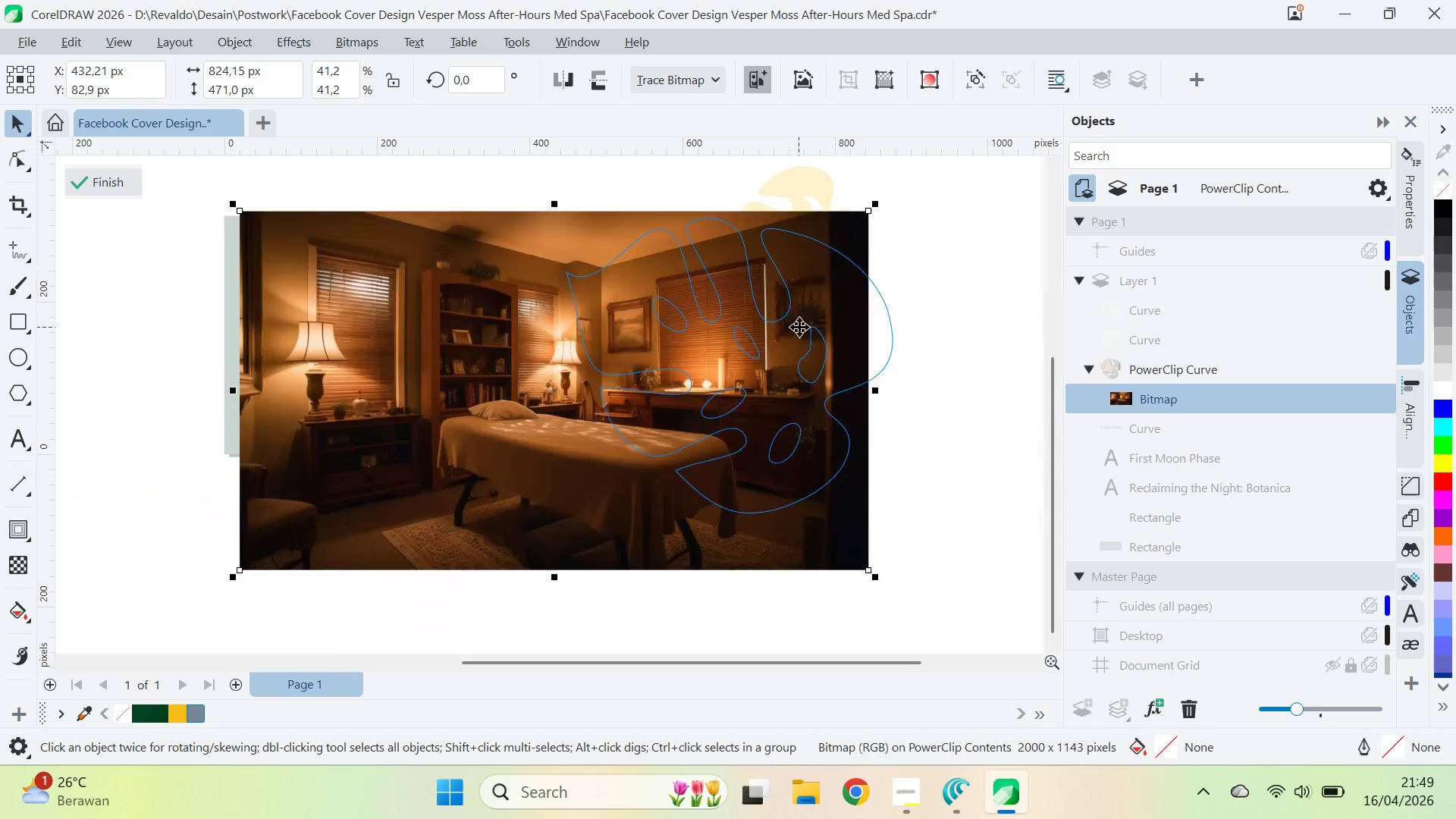 
left_click_drag(start_coordinate=[802, 327], to_coordinate=[946, 293])
 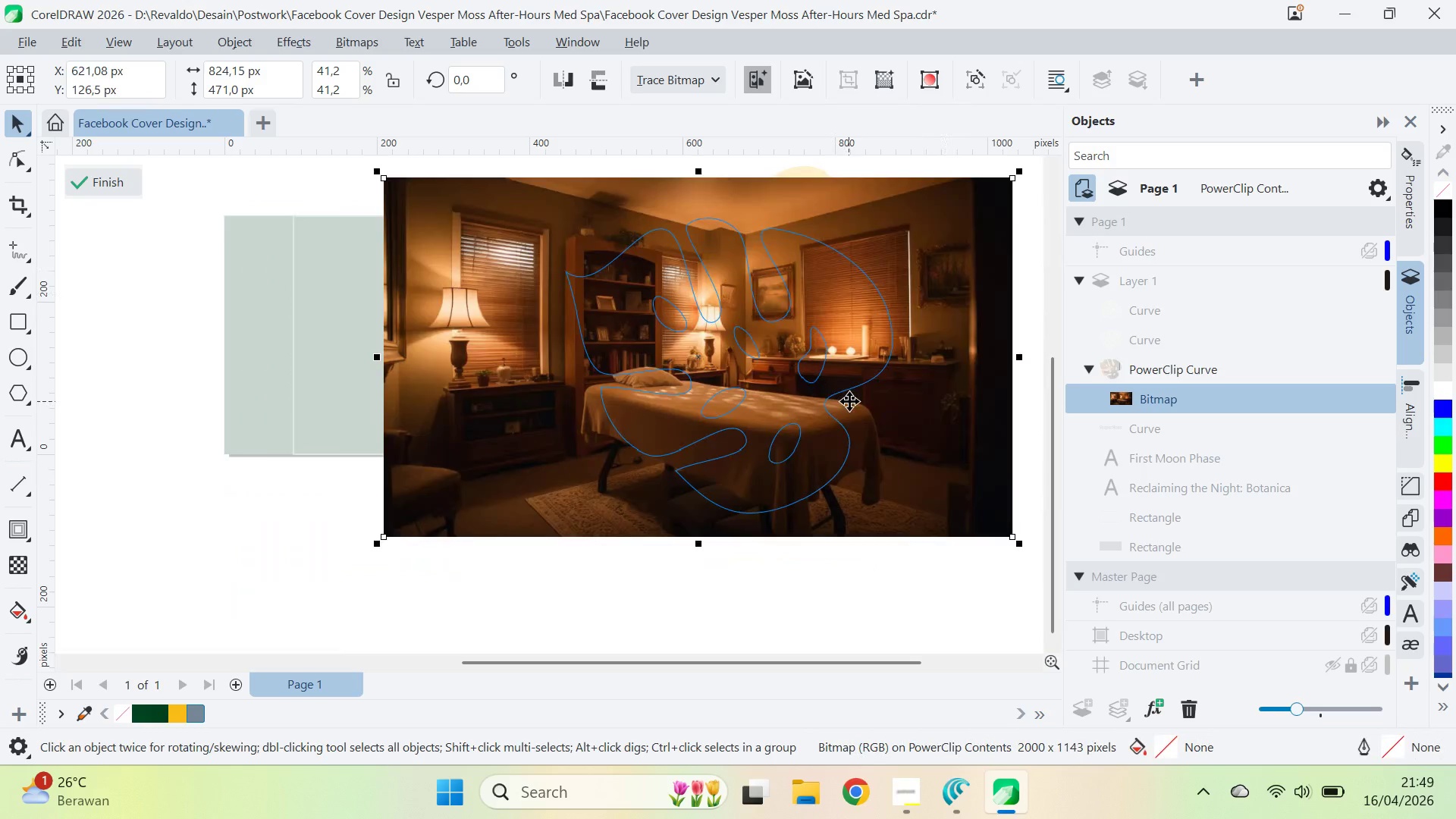 
left_click_drag(start_coordinate=[855, 401], to_coordinate=[899, 410])
 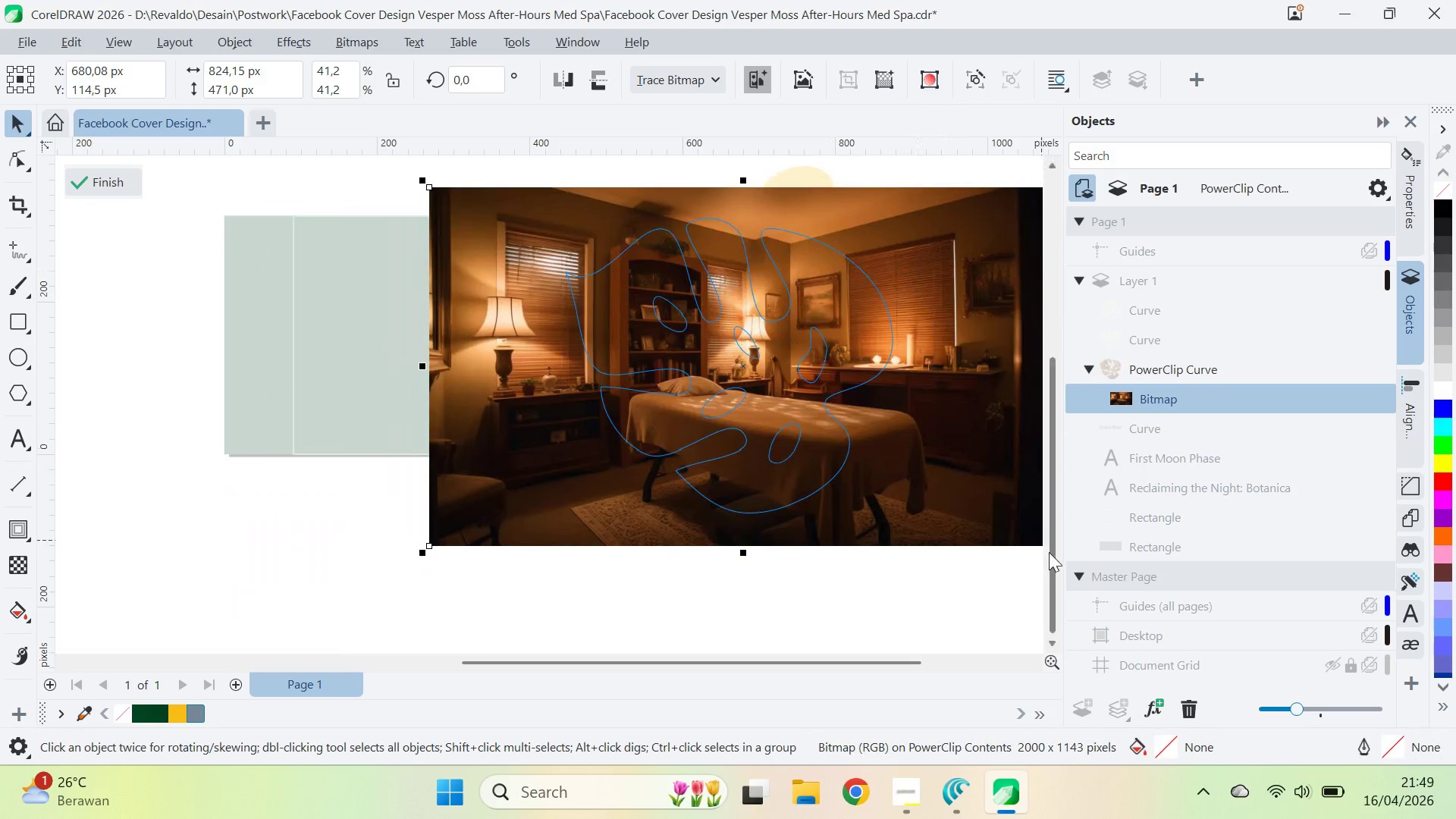 
type(qv)
 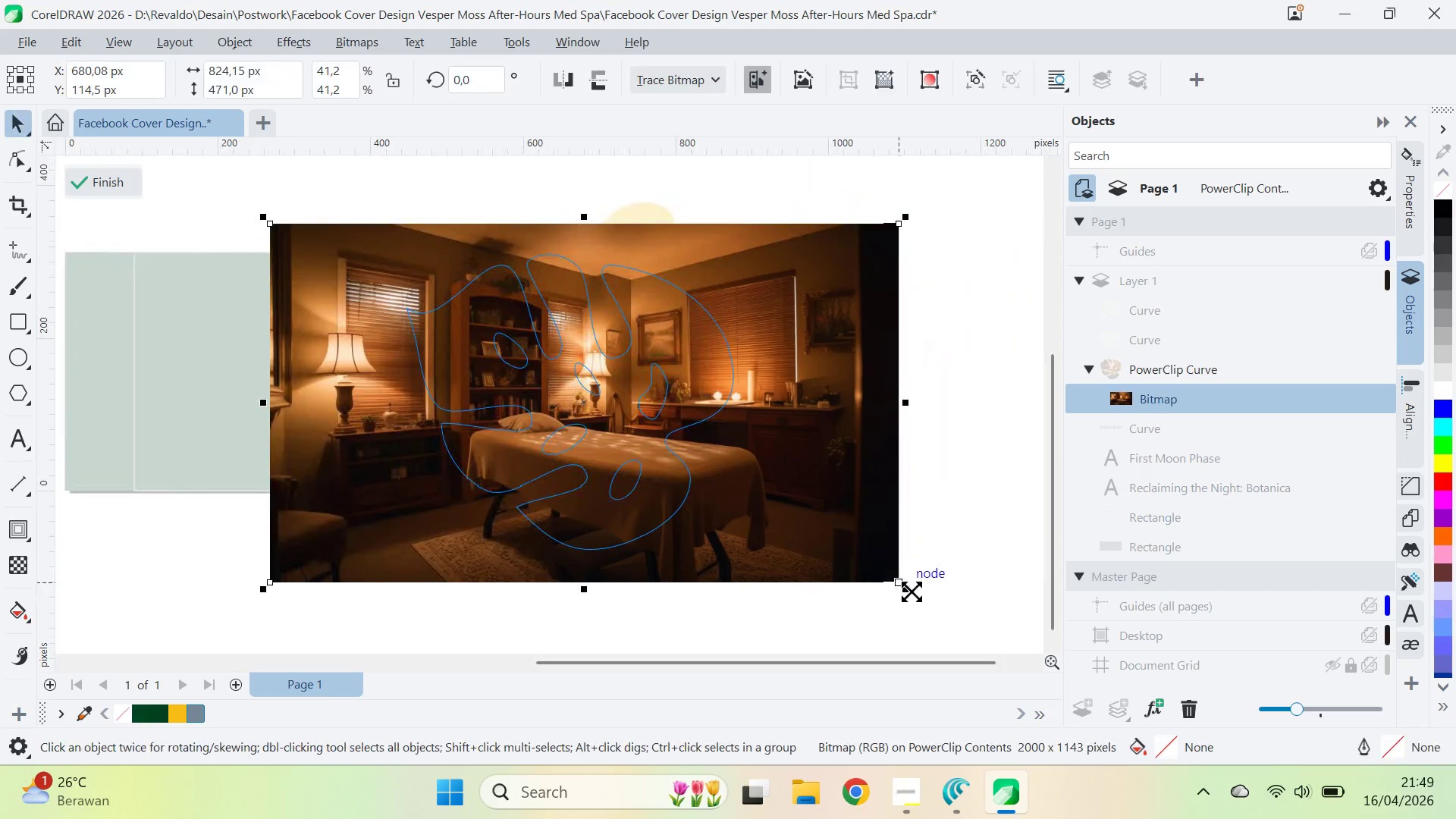 
left_click_drag(start_coordinate=[858, 530], to_coordinate=[698, 566])
 